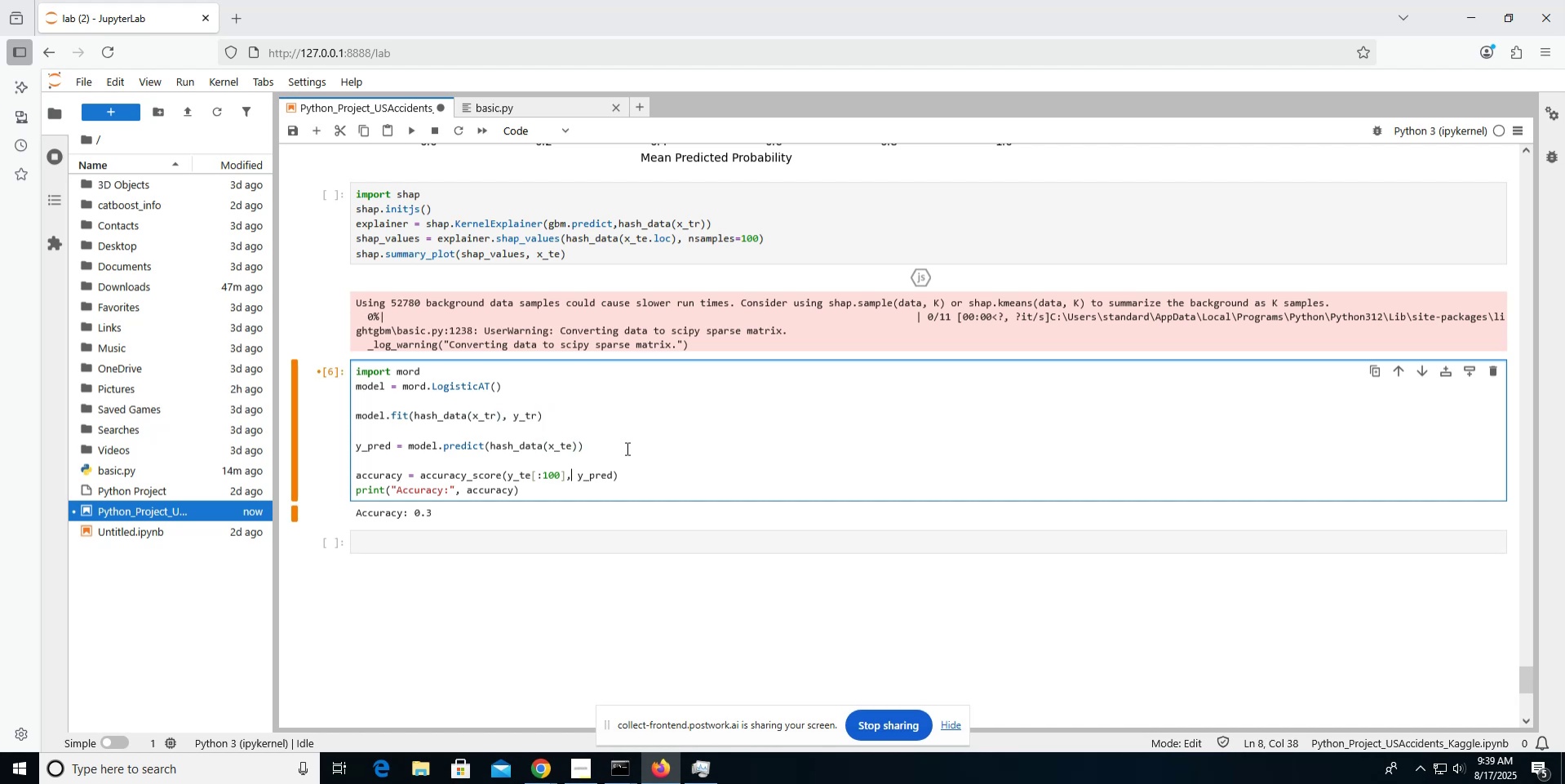 
key(ArrowLeft)
 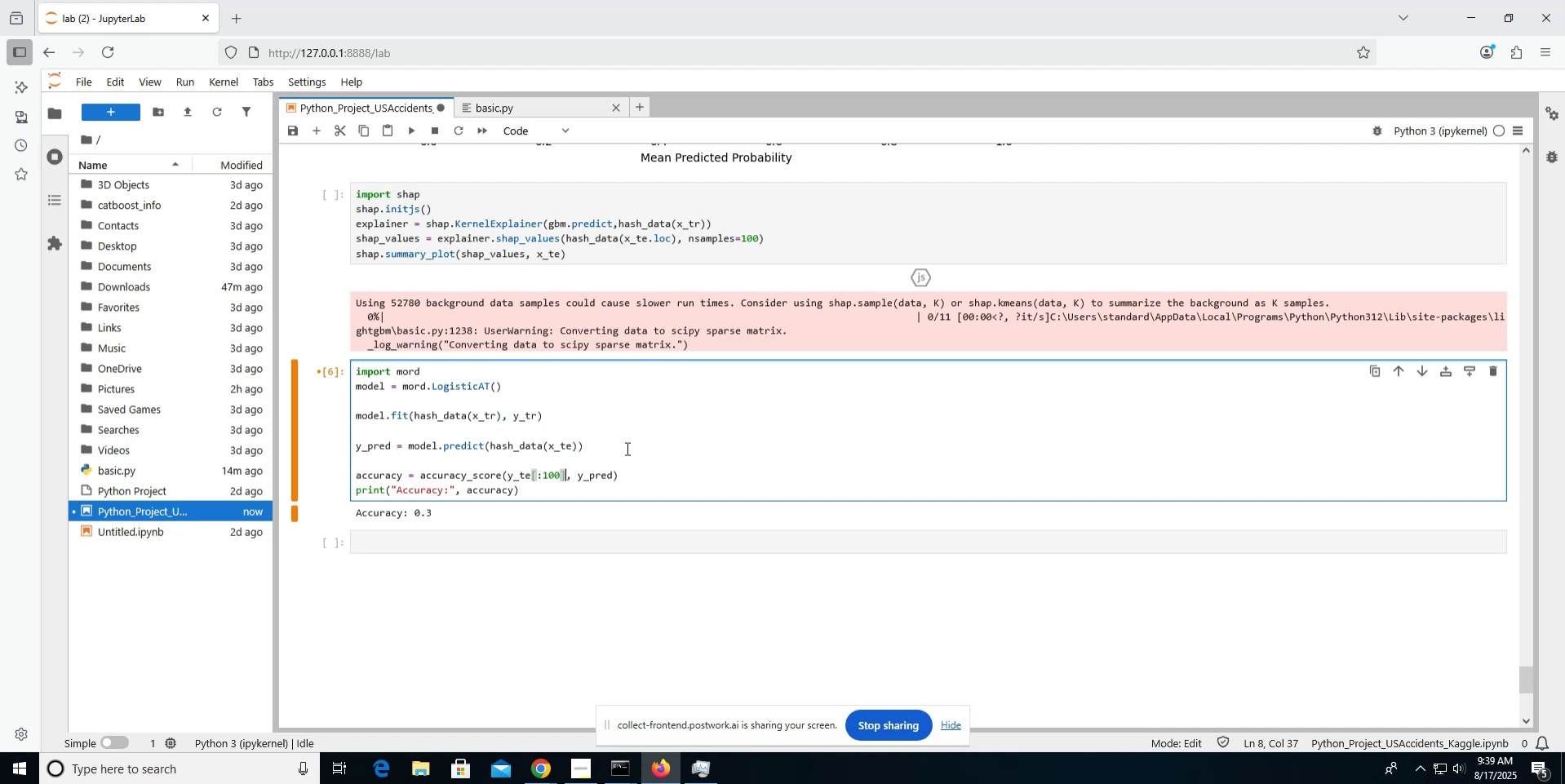 
key(Backspace)
 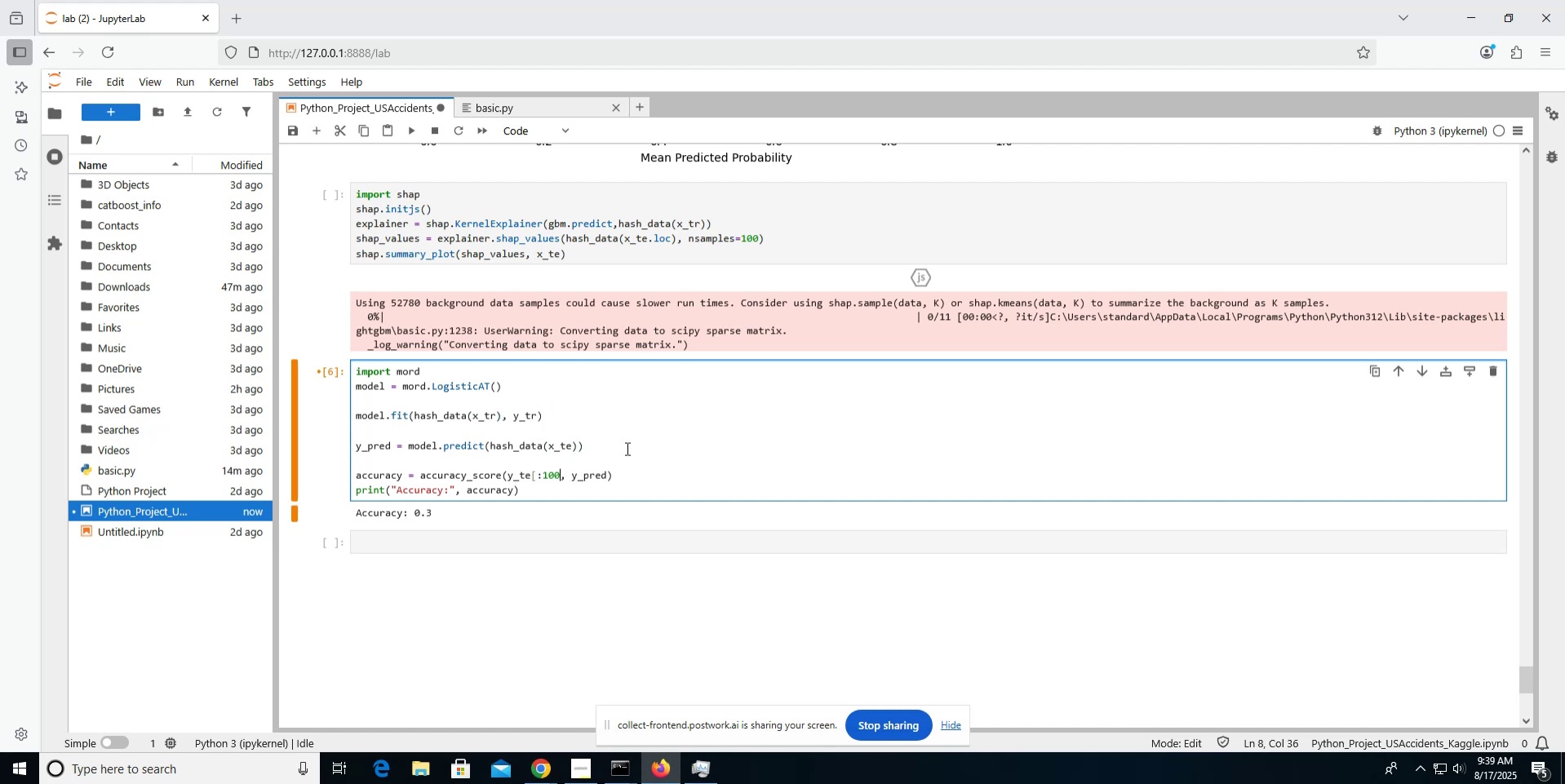 
key(Backspace)
 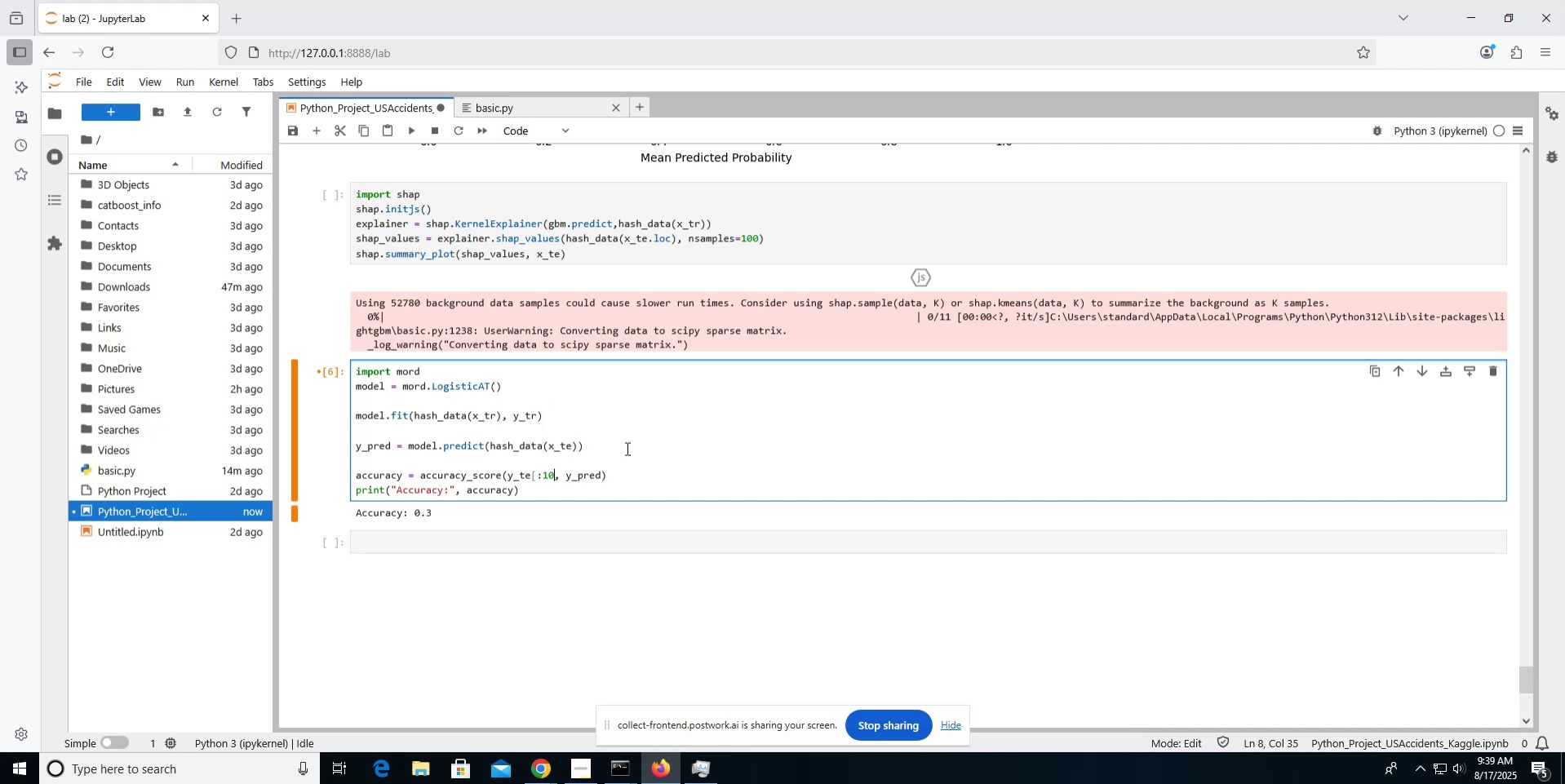 
key(Backspace)
 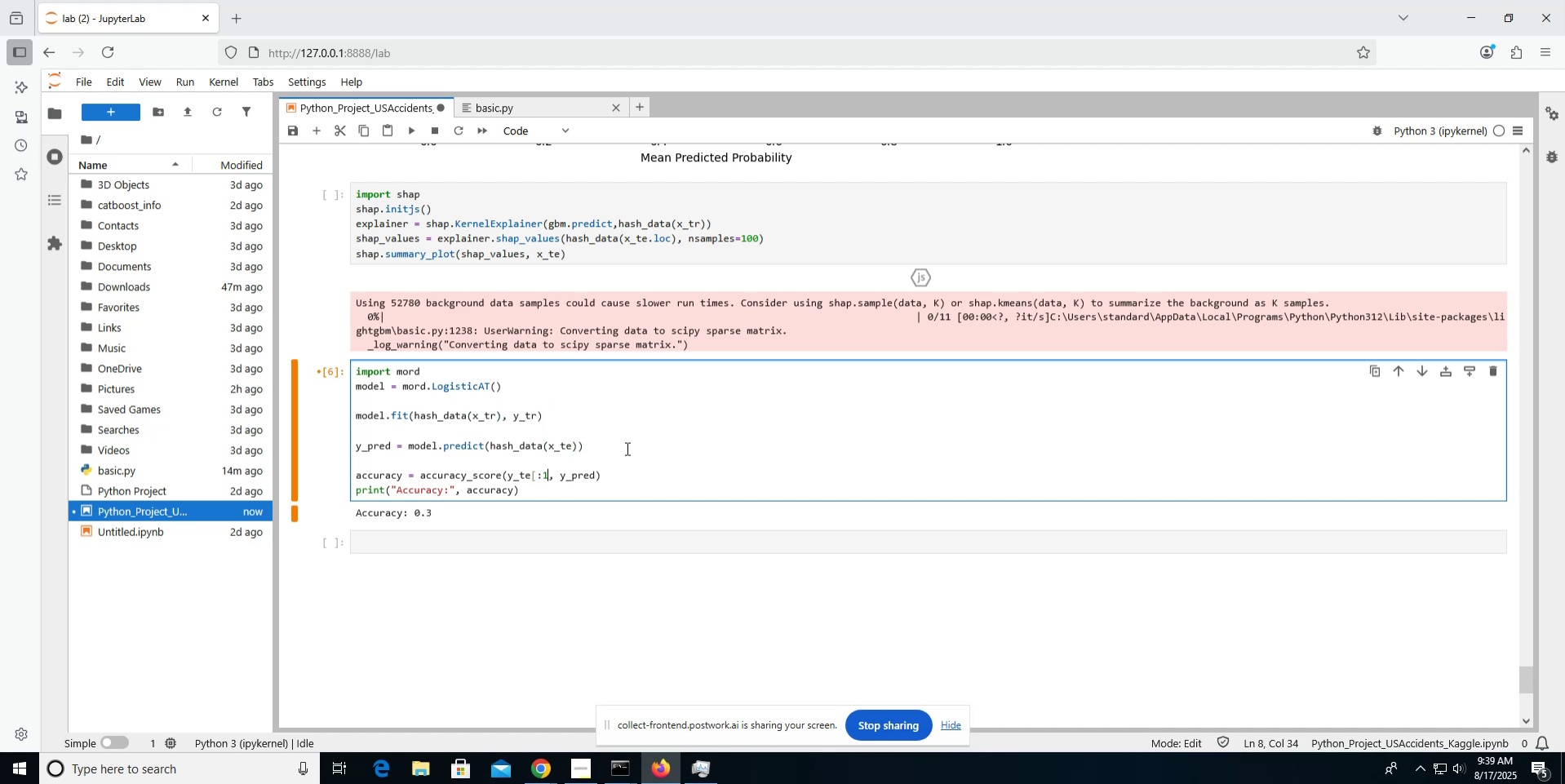 
key(Backspace)
 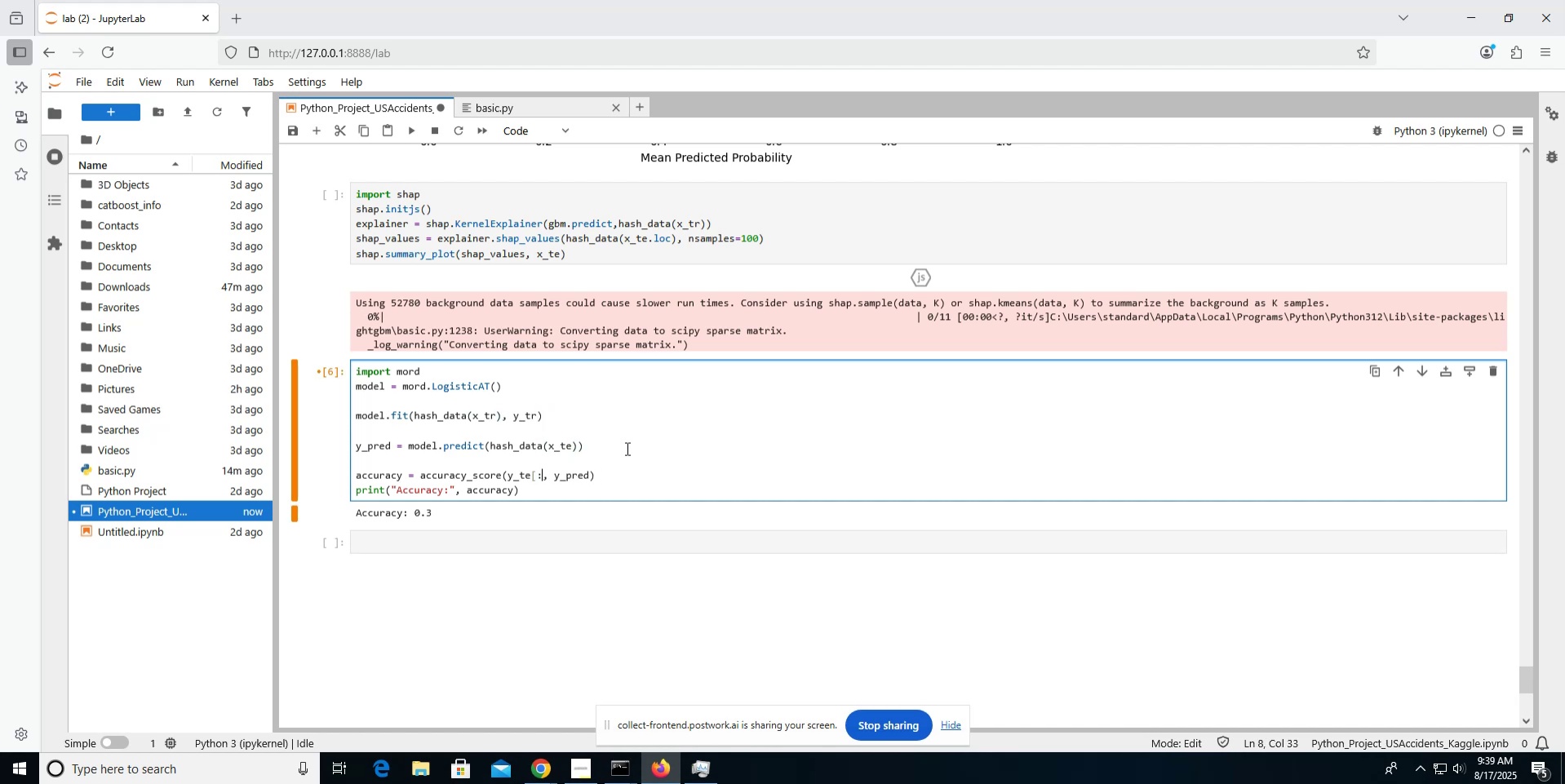 
key(Backspace)
 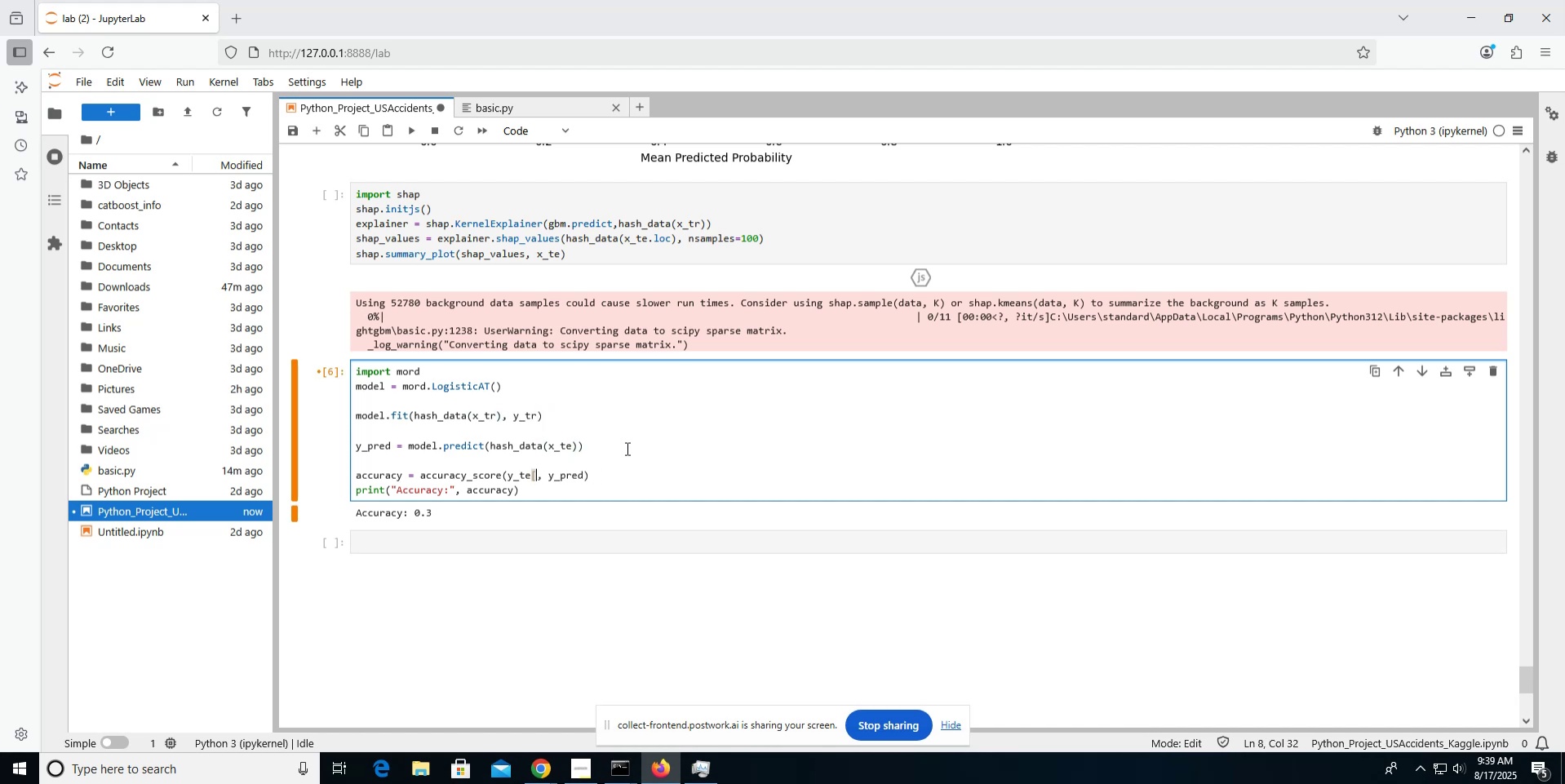 
key(Backspace)
 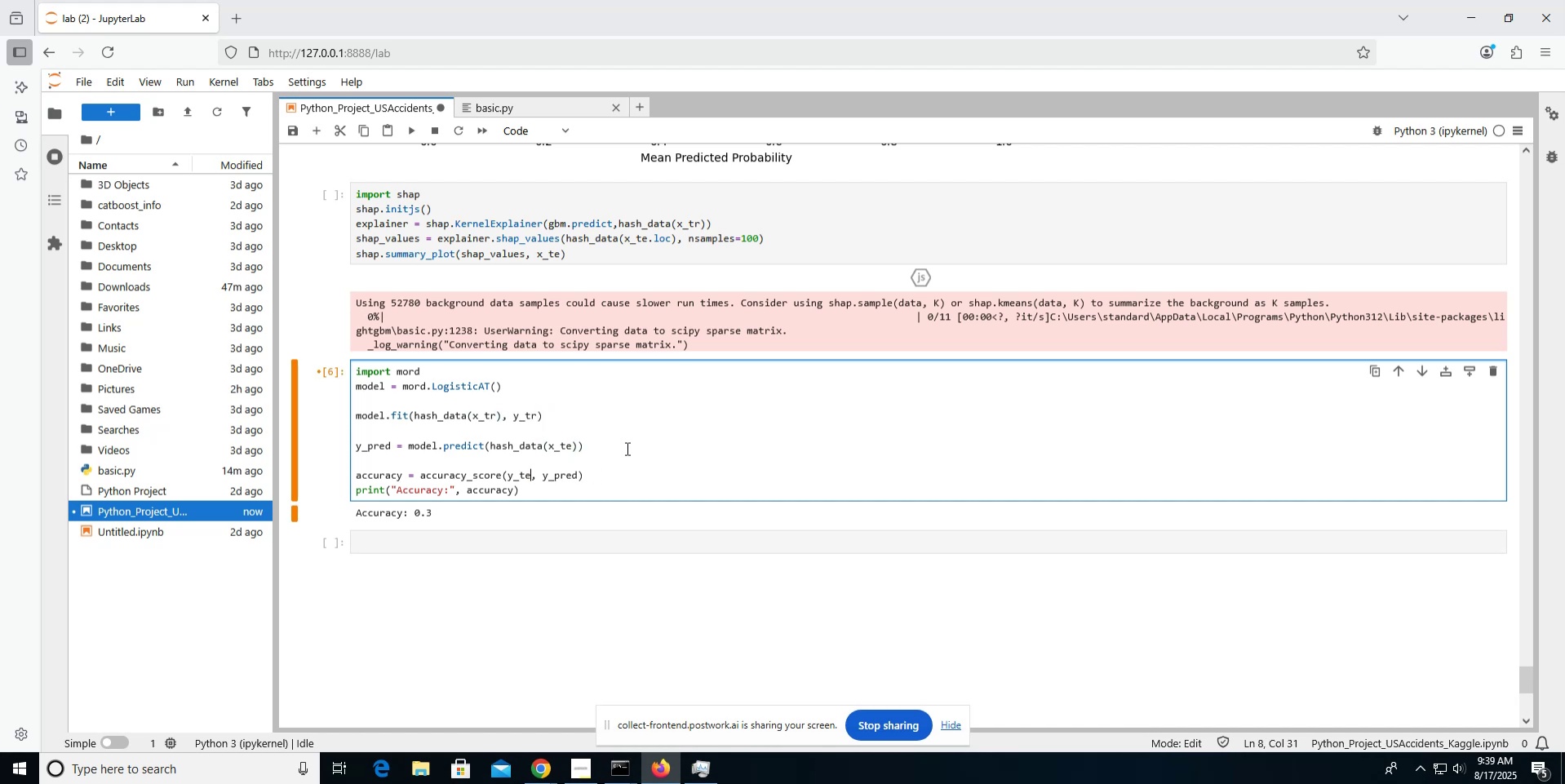 
scroll: coordinate [626, 448], scroll_direction: up, amount: 58.0
 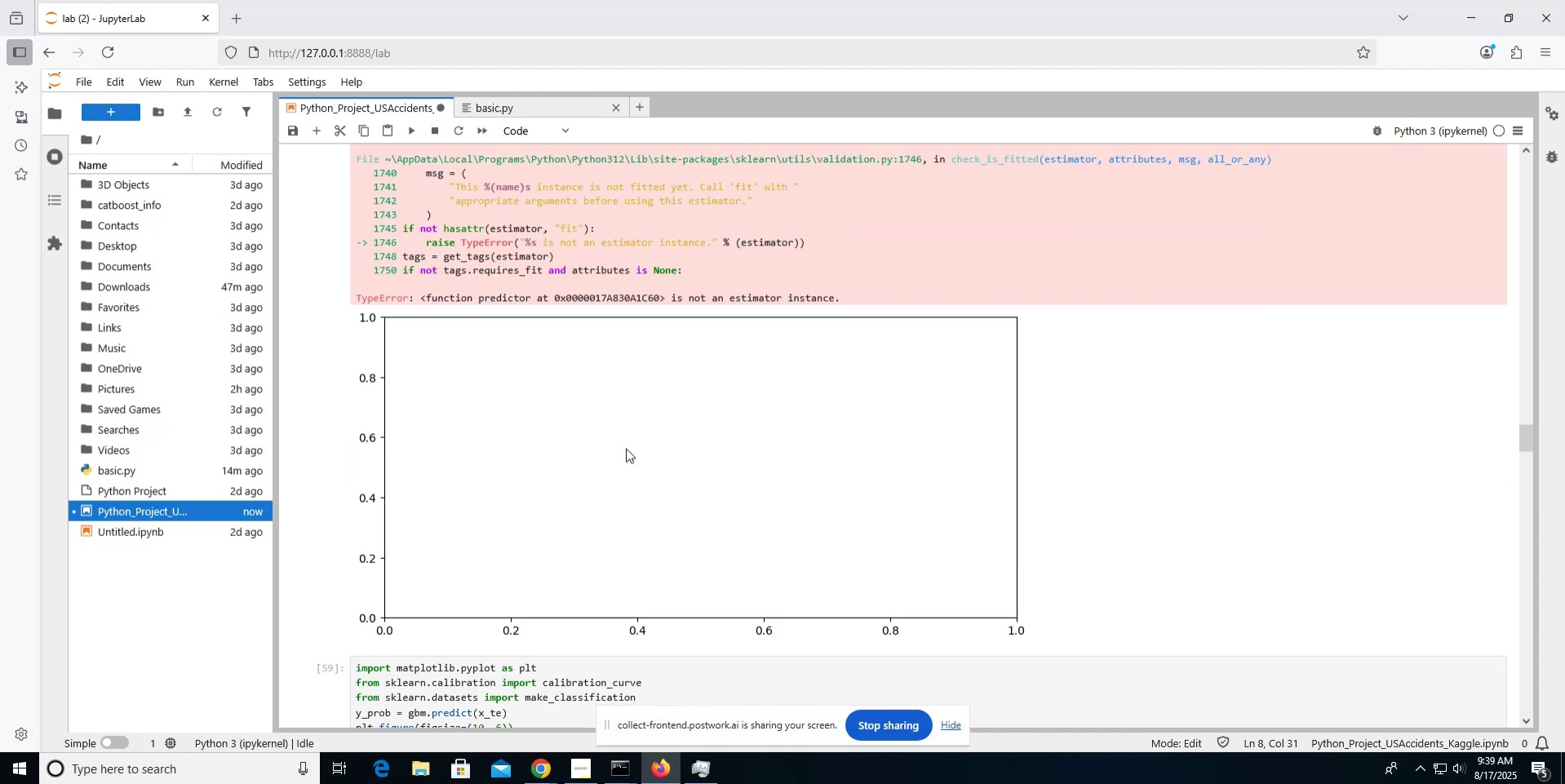 
scroll: coordinate [626, 448], scroll_direction: down, amount: 14.0
 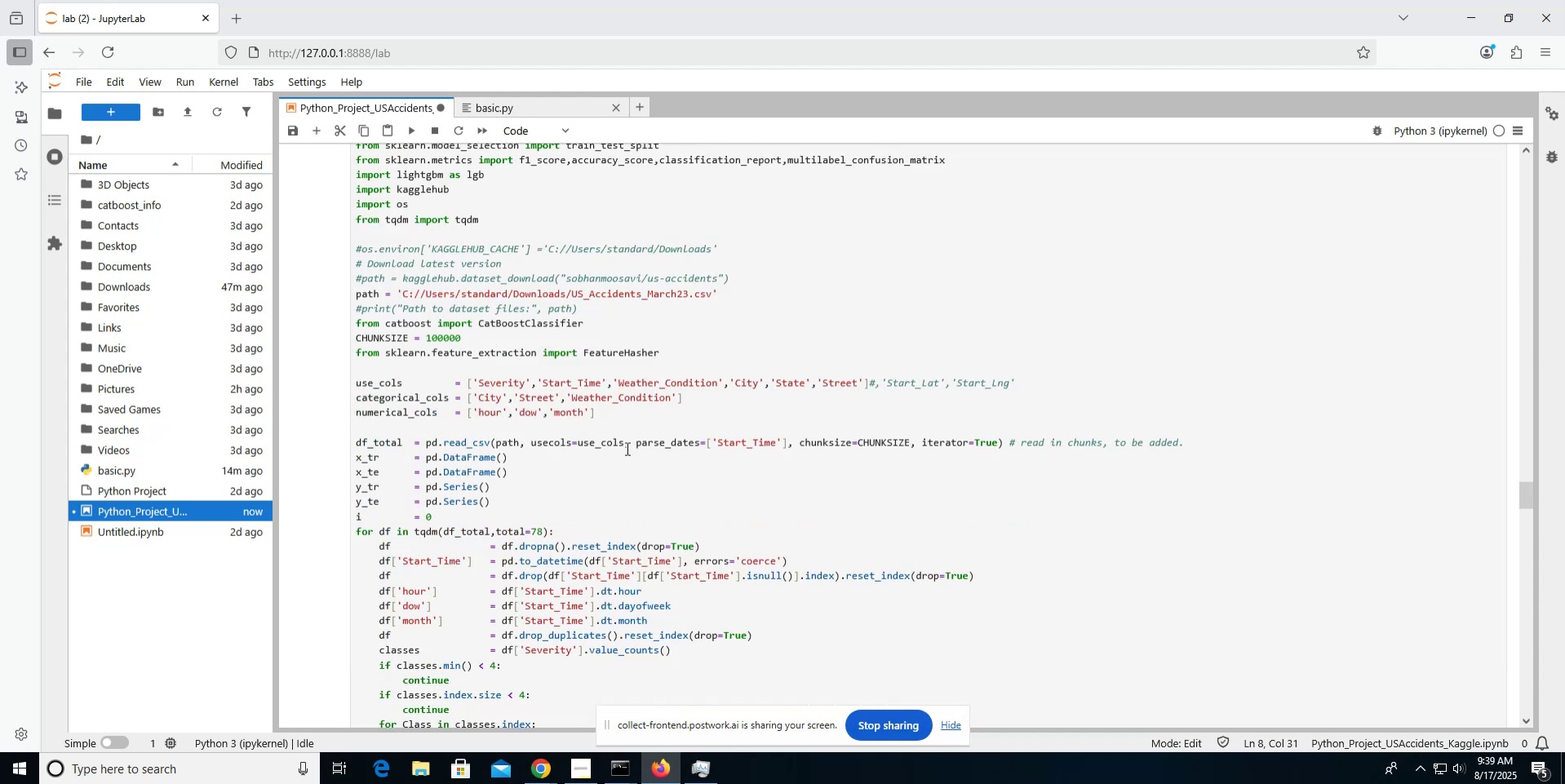 
key(Control+S)
 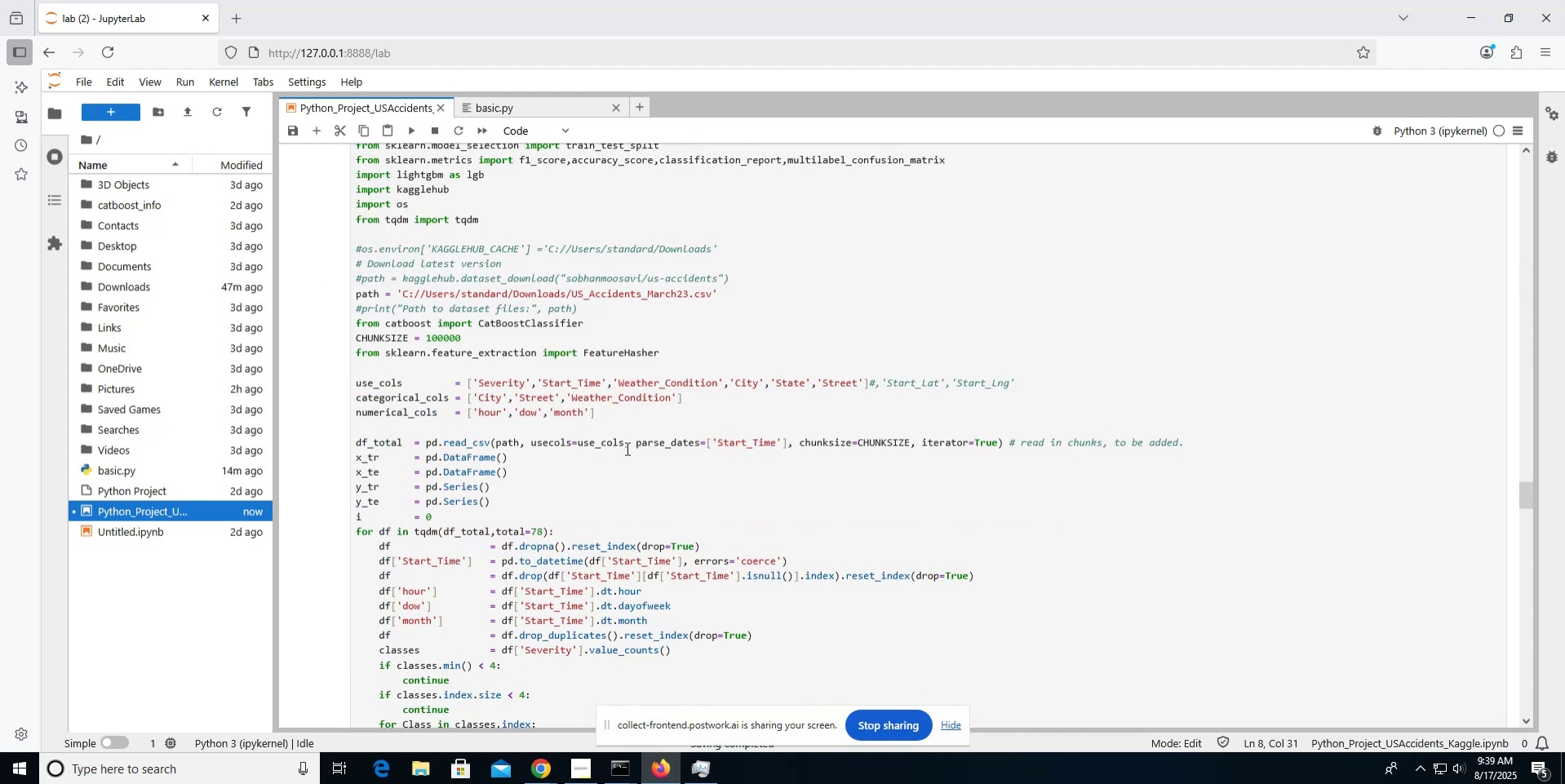 
scroll: coordinate [626, 448], scroll_direction: up, amount: 4.0
 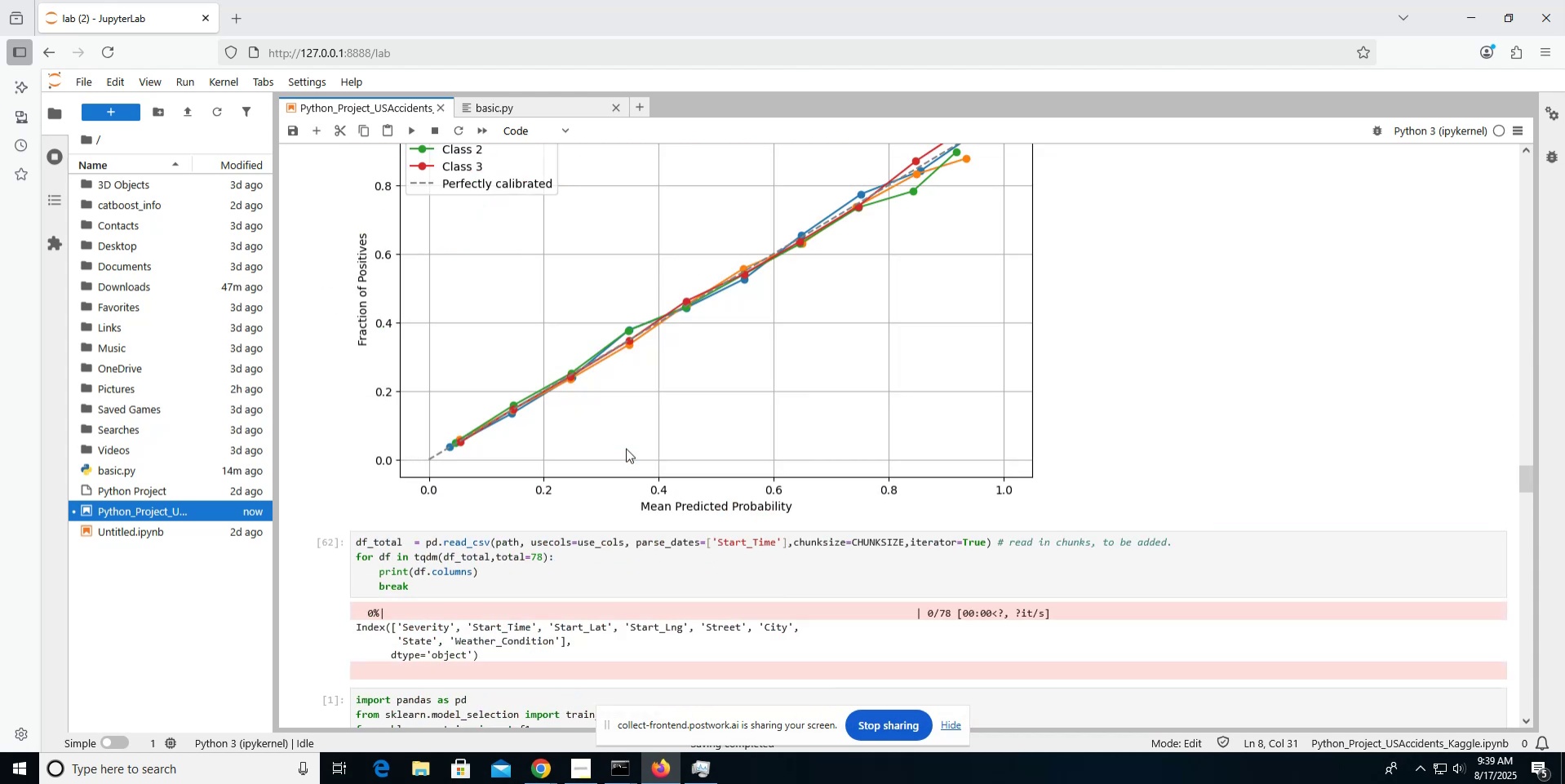 
scroll: coordinate [626, 448], scroll_direction: down, amount: 2.0
 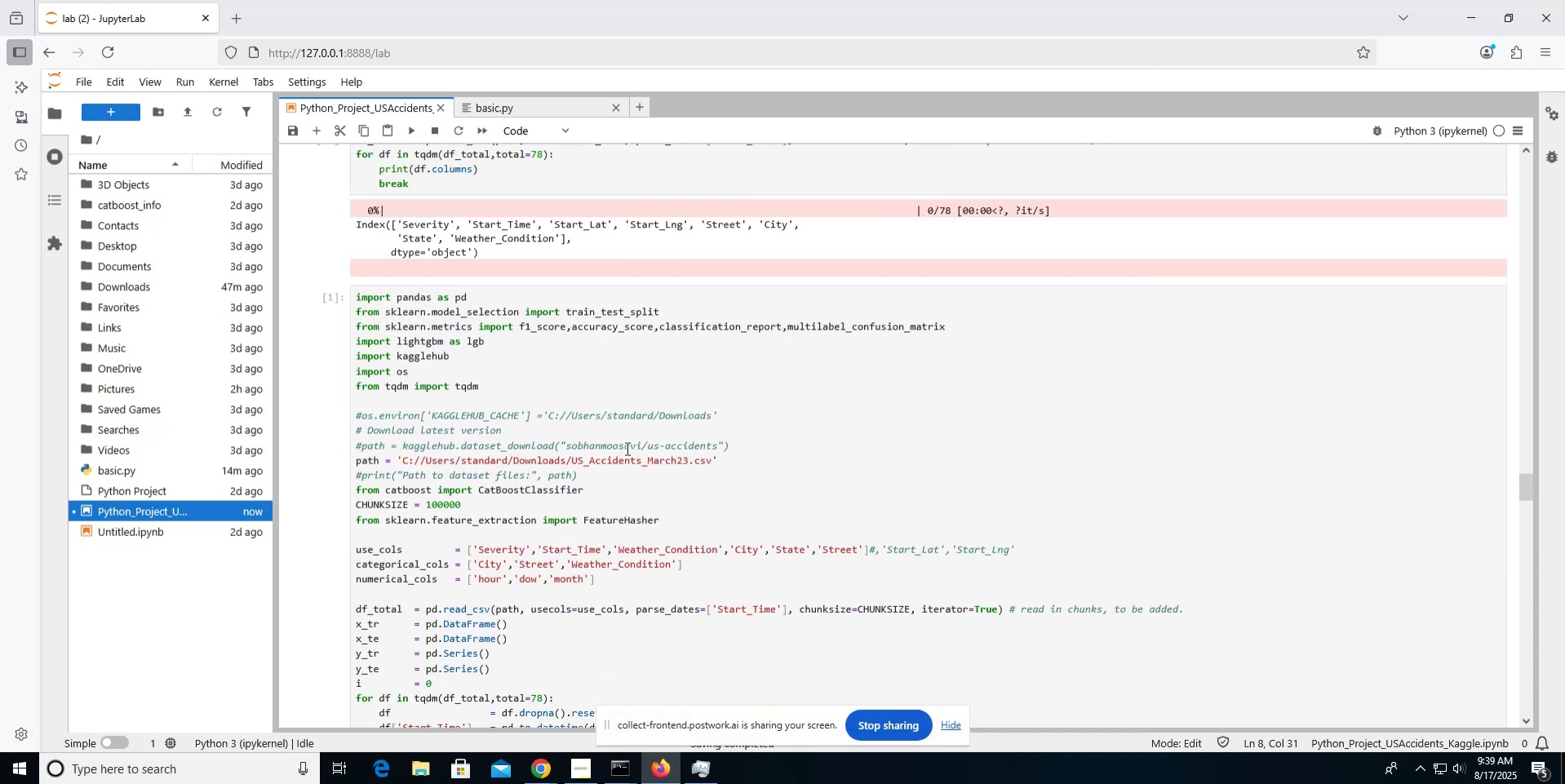 
scroll: coordinate [626, 448], scroll_direction: none, amount: 0.0
 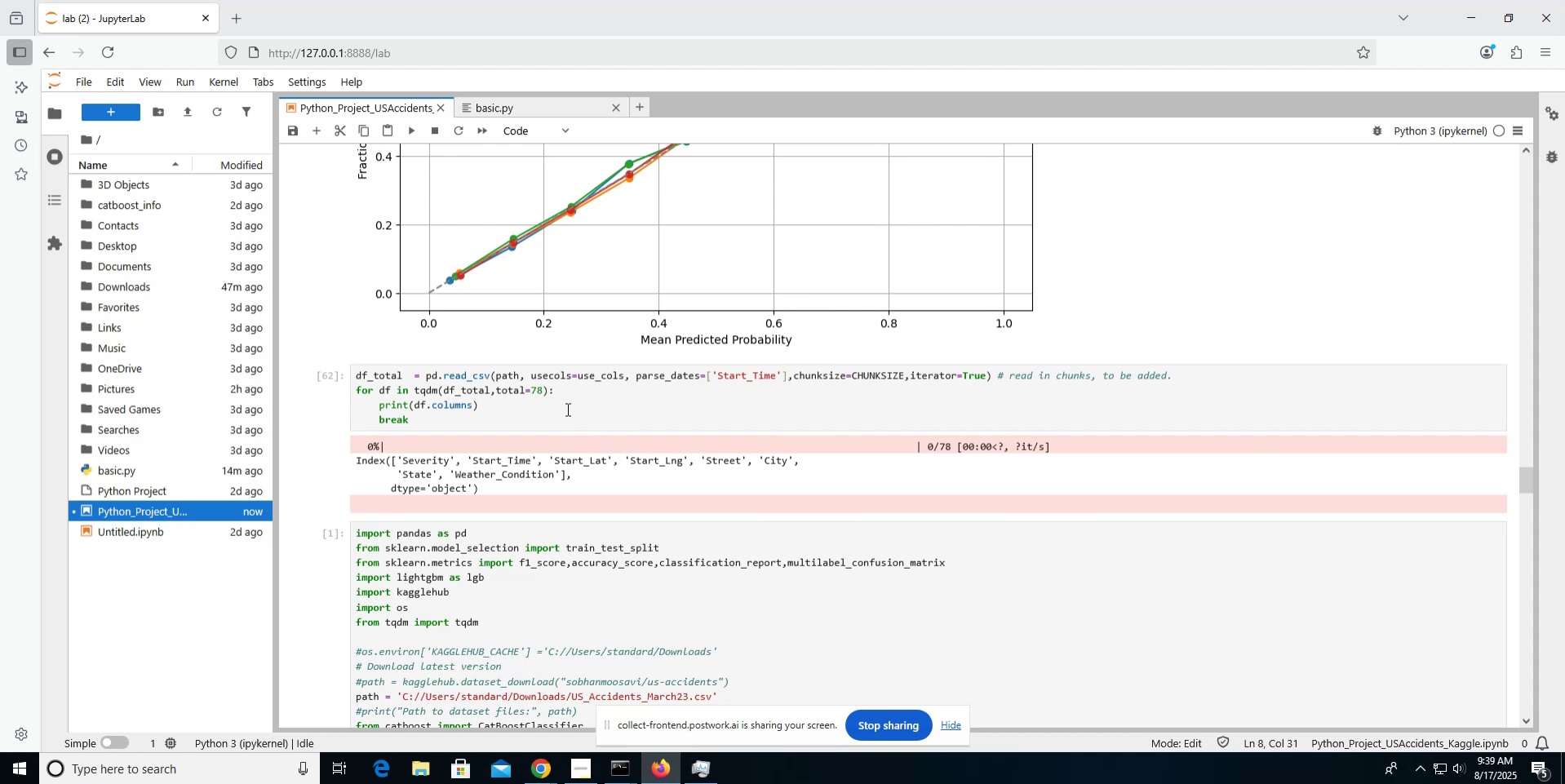 
left_click([565, 405])
 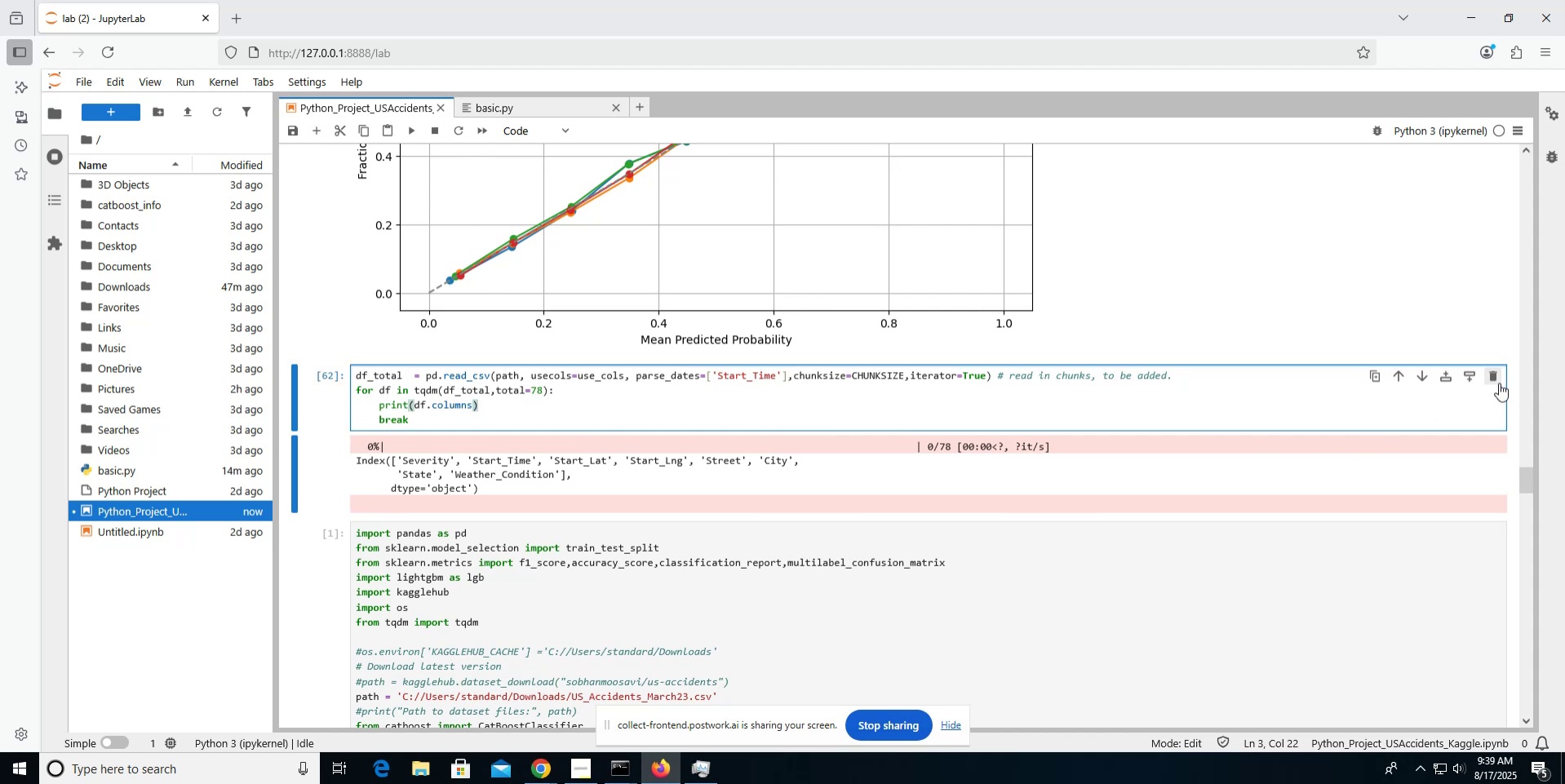 
wait(7.37)
 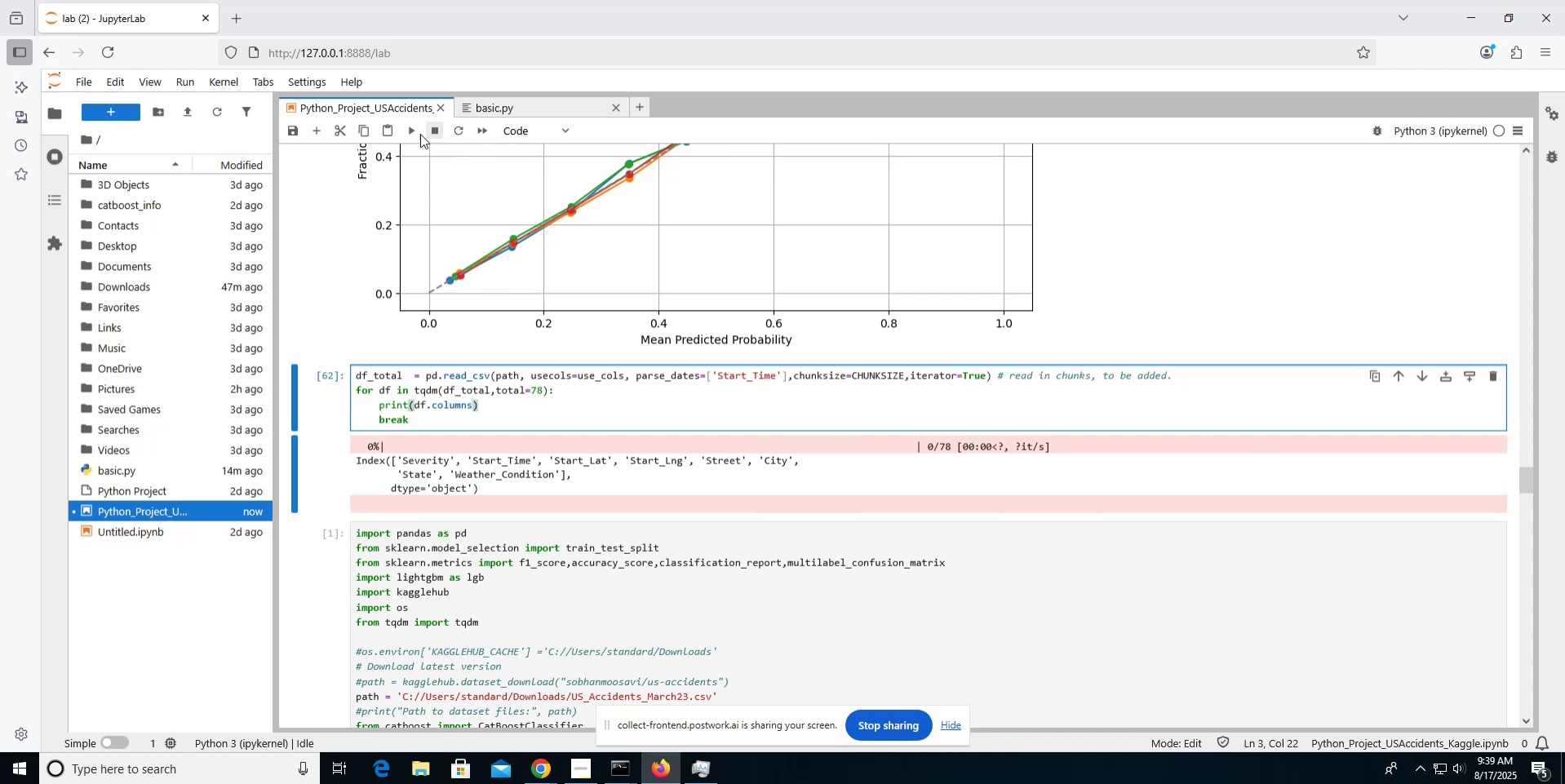 
scroll: coordinate [1325, 383], scroll_direction: up, amount: 4.0
 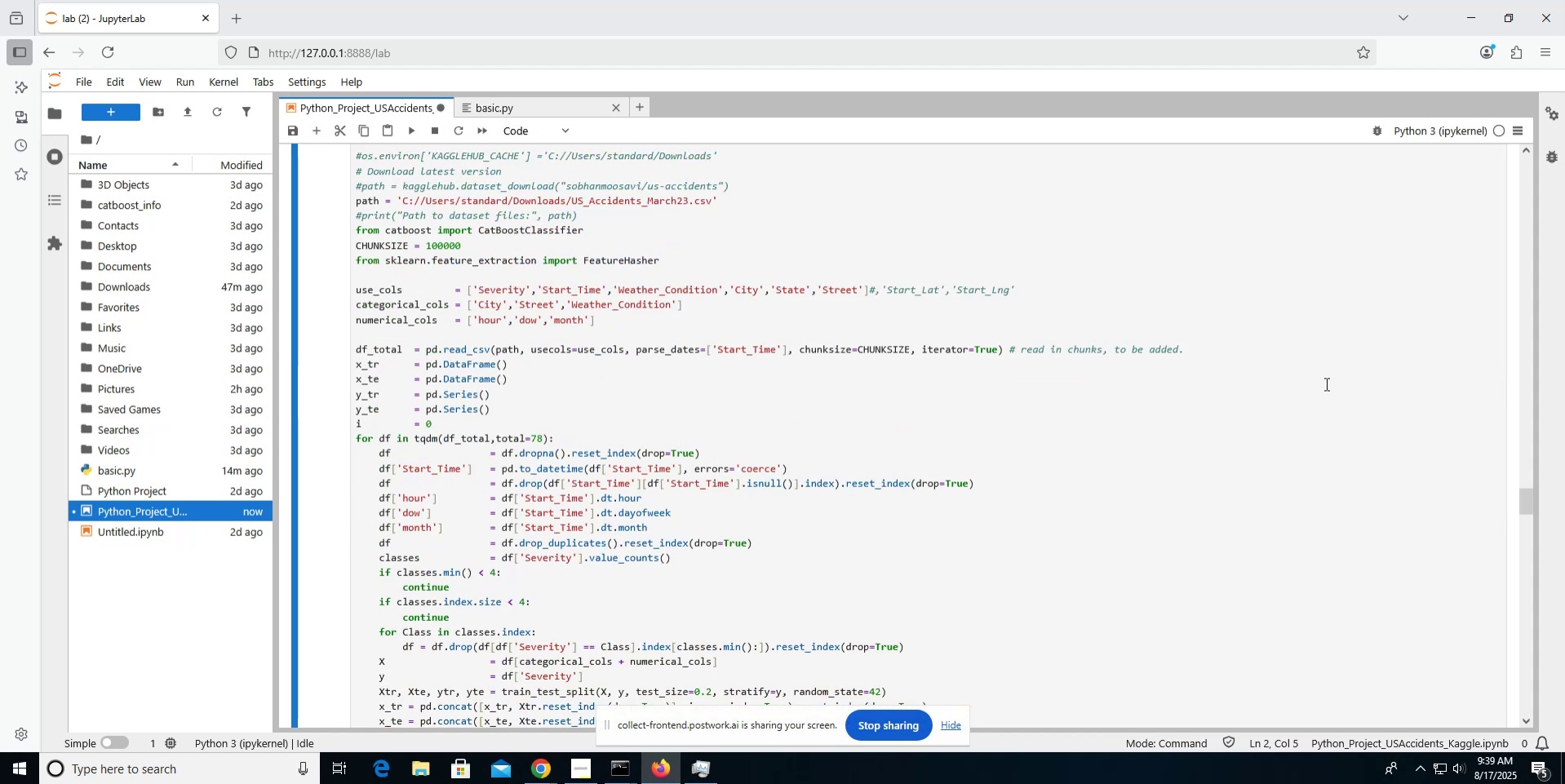 
scroll: coordinate [1325, 383], scroll_direction: down, amount: 9.0
 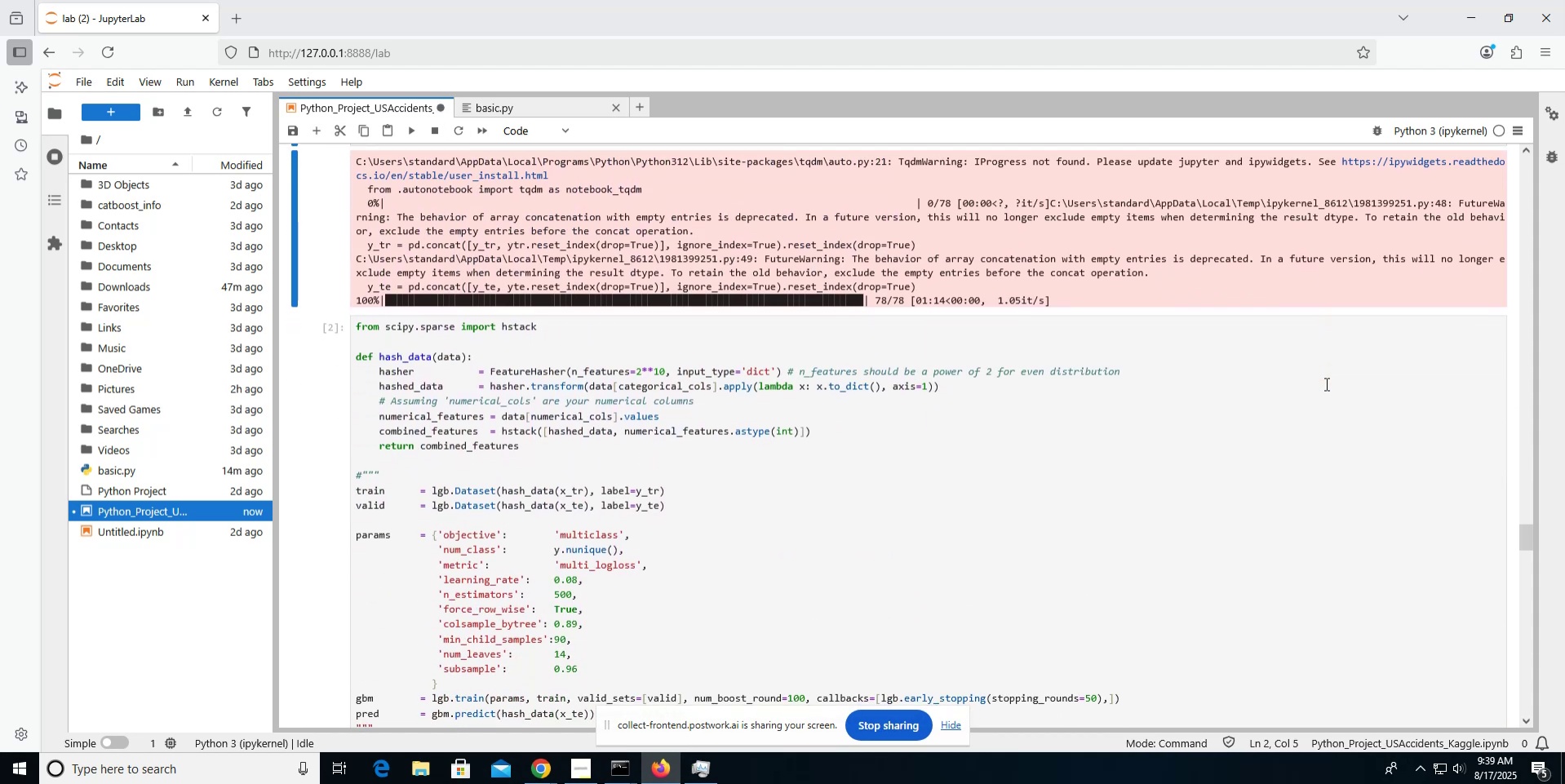 
scroll: coordinate [1325, 383], scroll_direction: up, amount: 10.0
 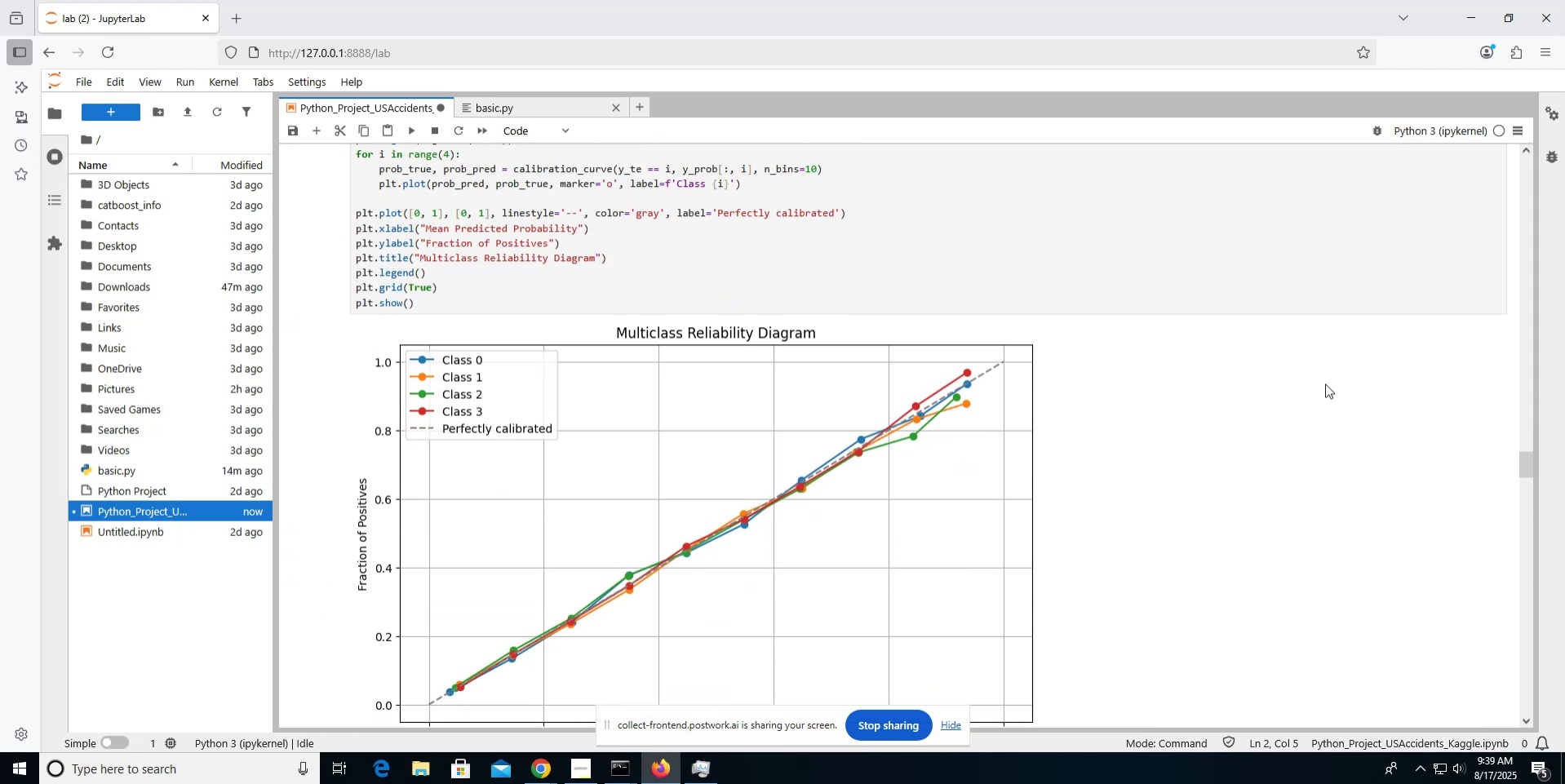 
scroll: coordinate [1325, 383], scroll_direction: down, amount: 19.0
 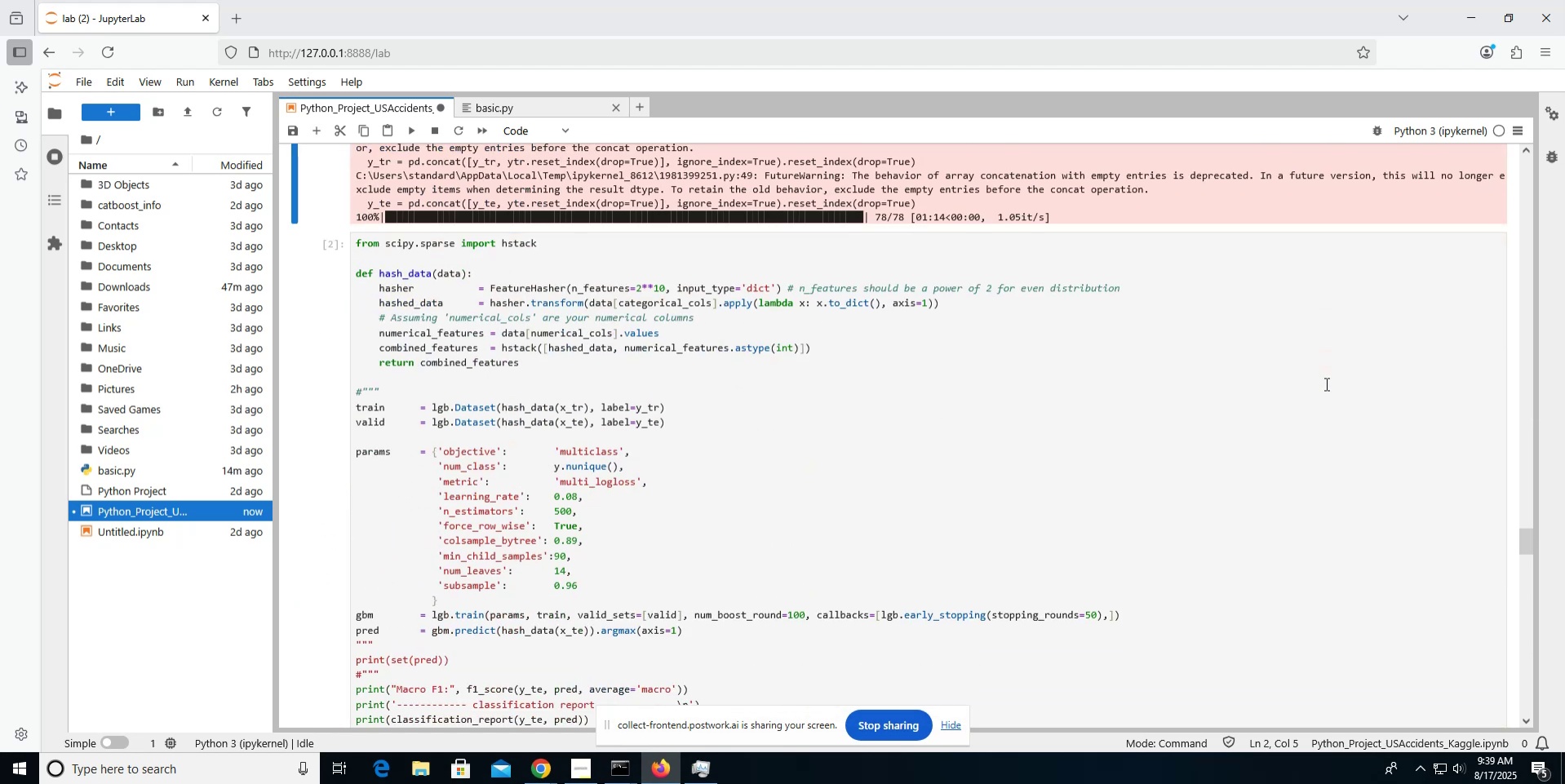 
scroll: coordinate [1325, 383], scroll_direction: up, amount: 10.0
 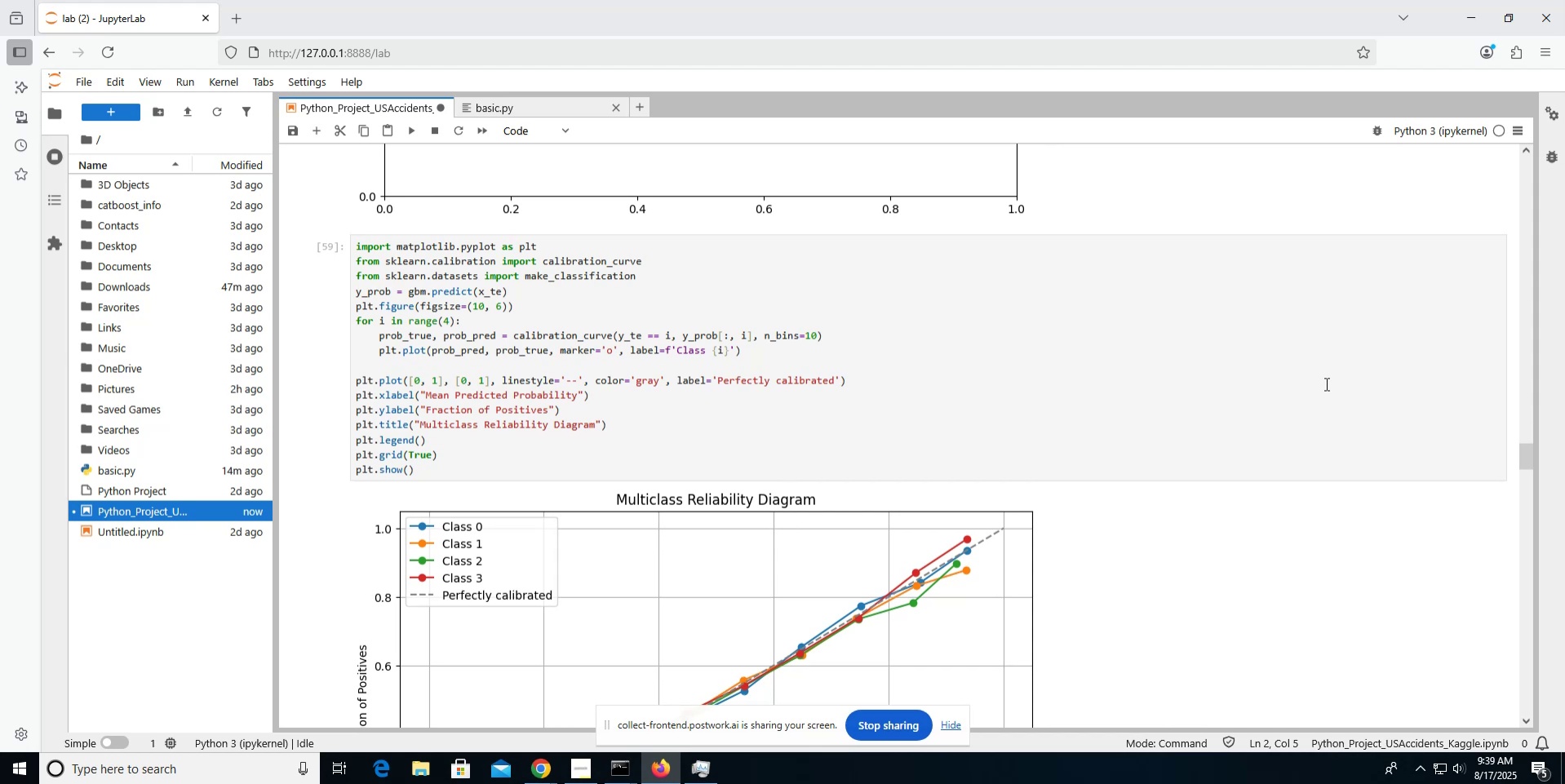 
left_click([1325, 383])
 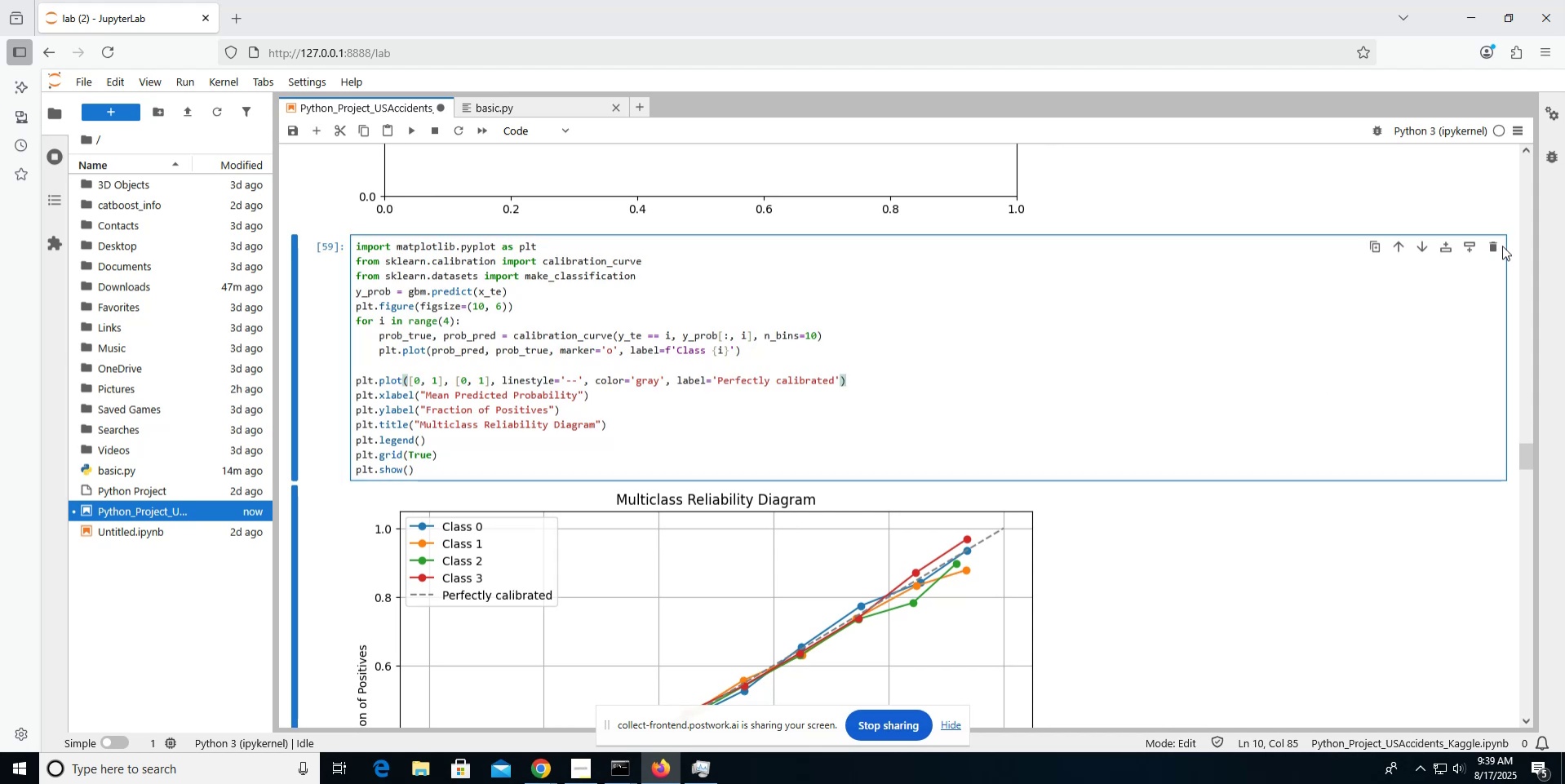 
scroll: coordinate [1502, 246], scroll_direction: up, amount: 81.0
 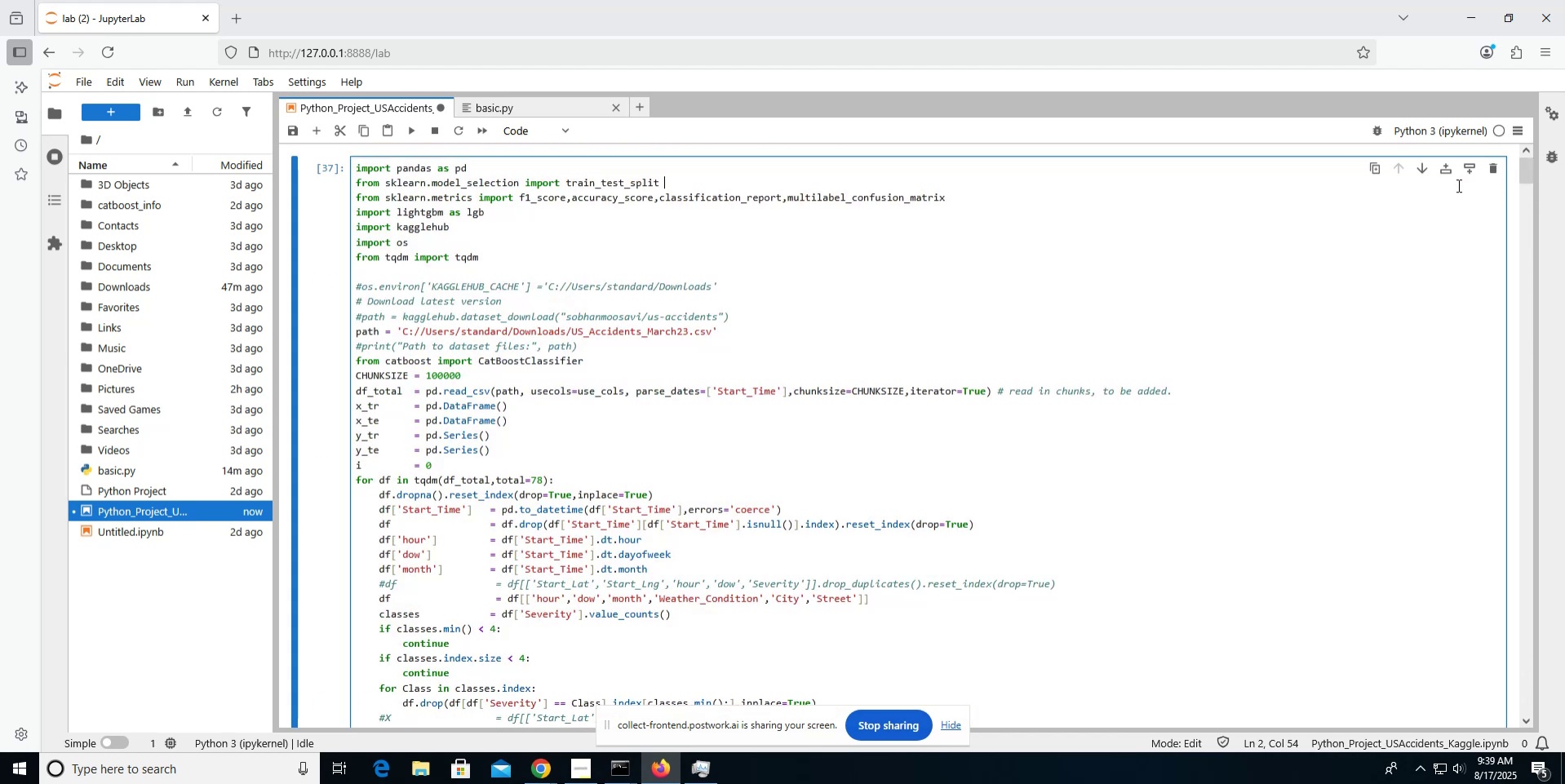 
left_click([1492, 171])
 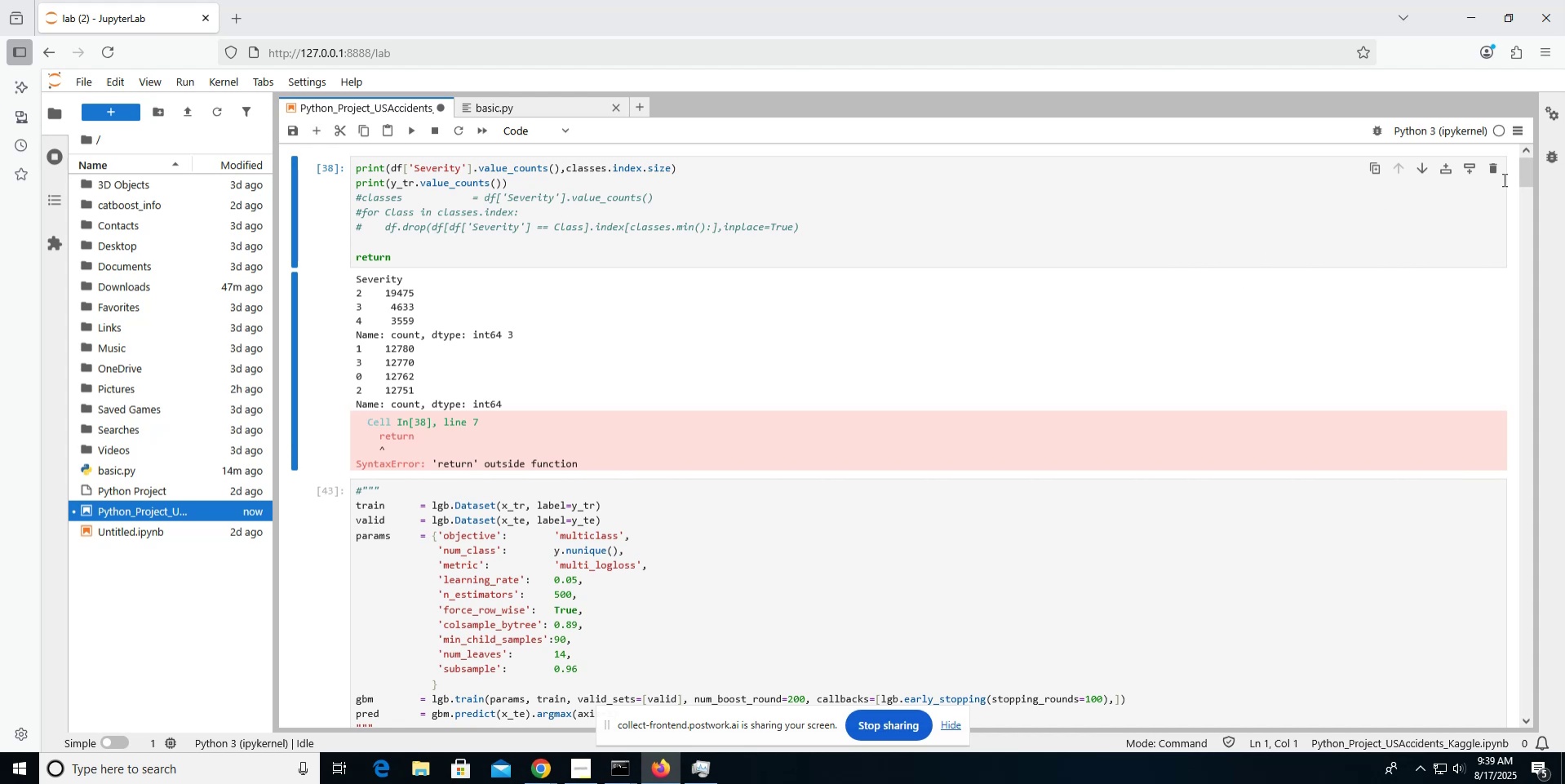 
left_click([1495, 170])
 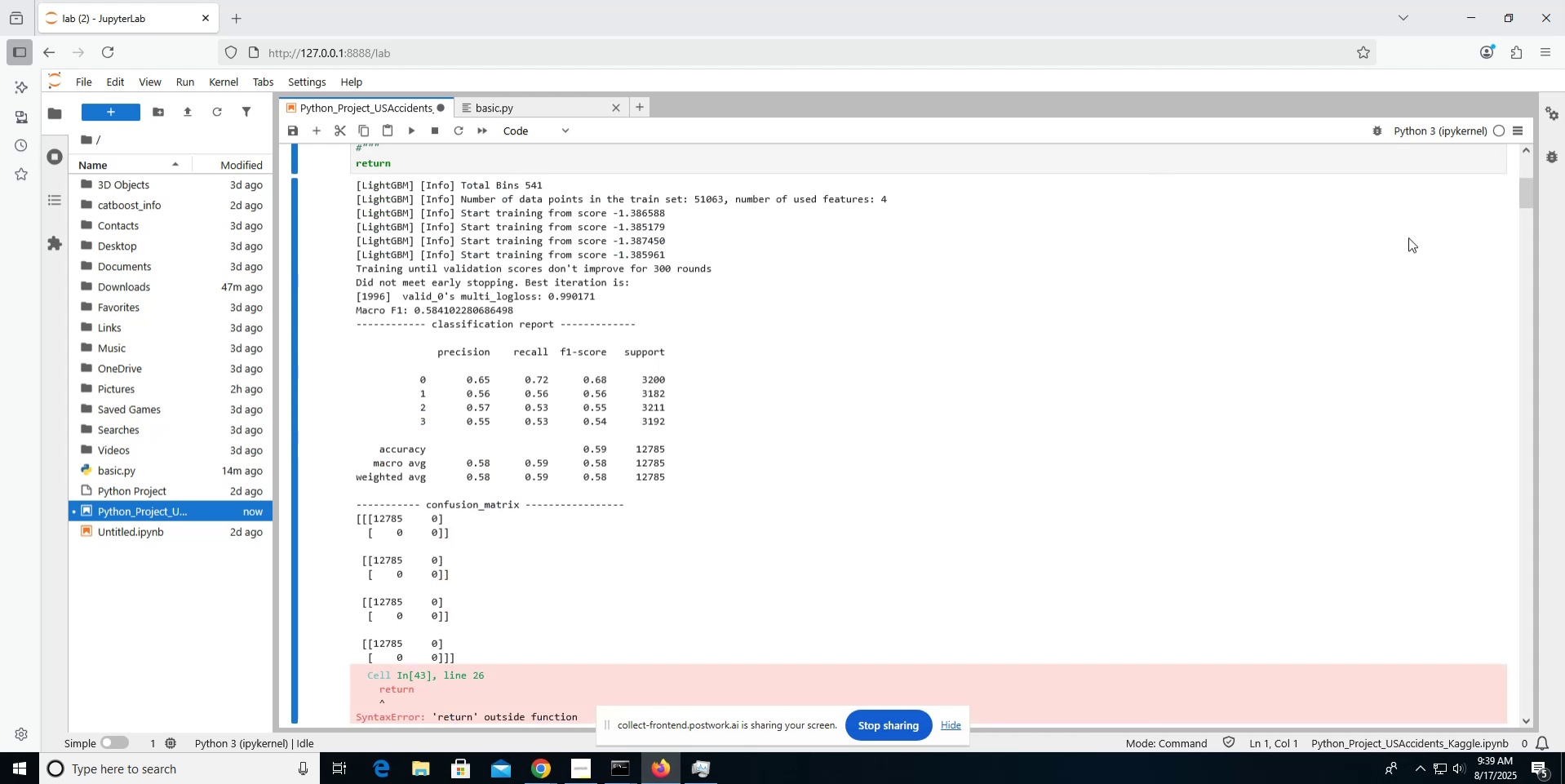 
scroll: coordinate [1408, 237], scroll_direction: up, amount: 23.0
 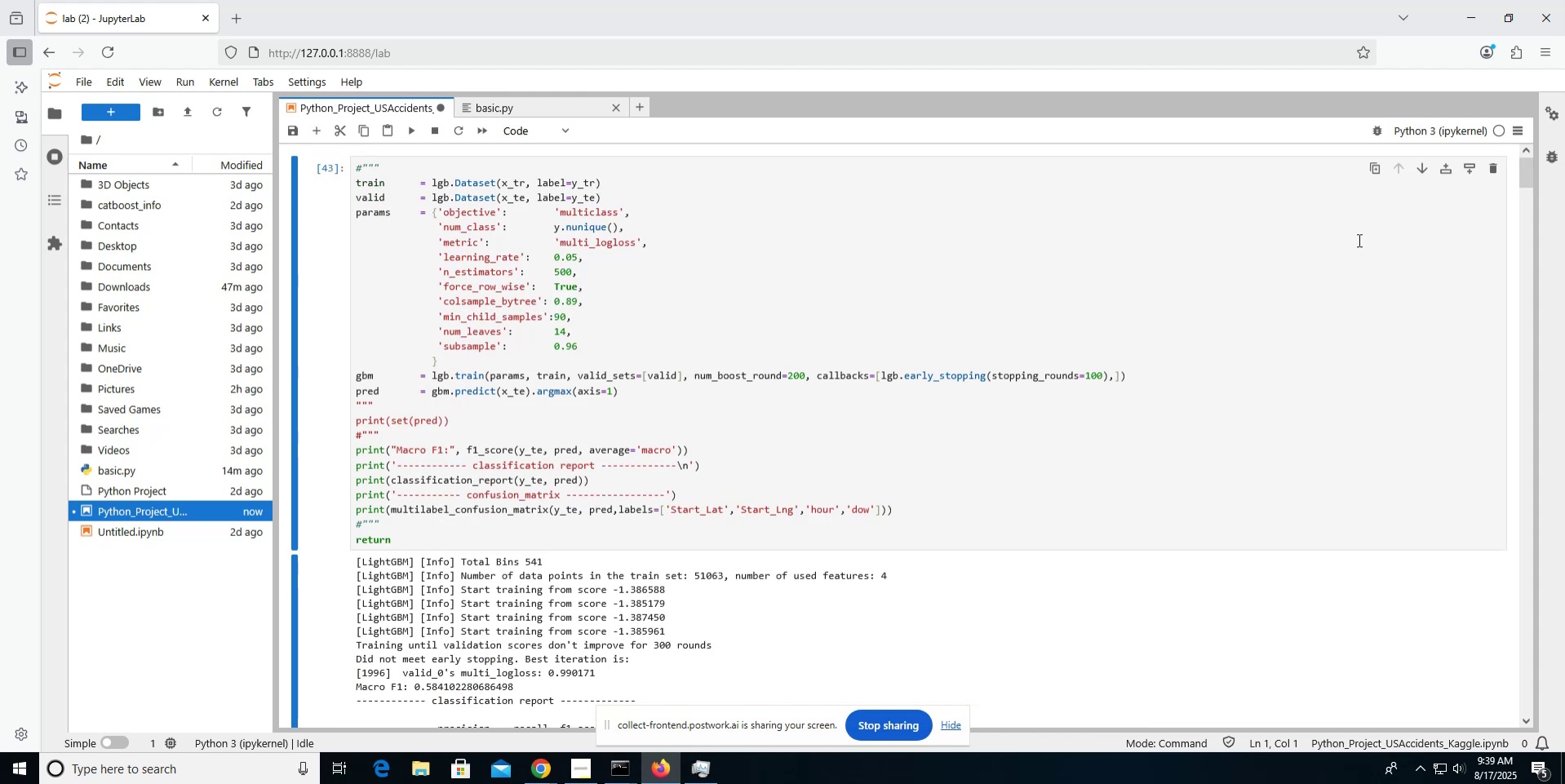 
left_click([1354, 240])
 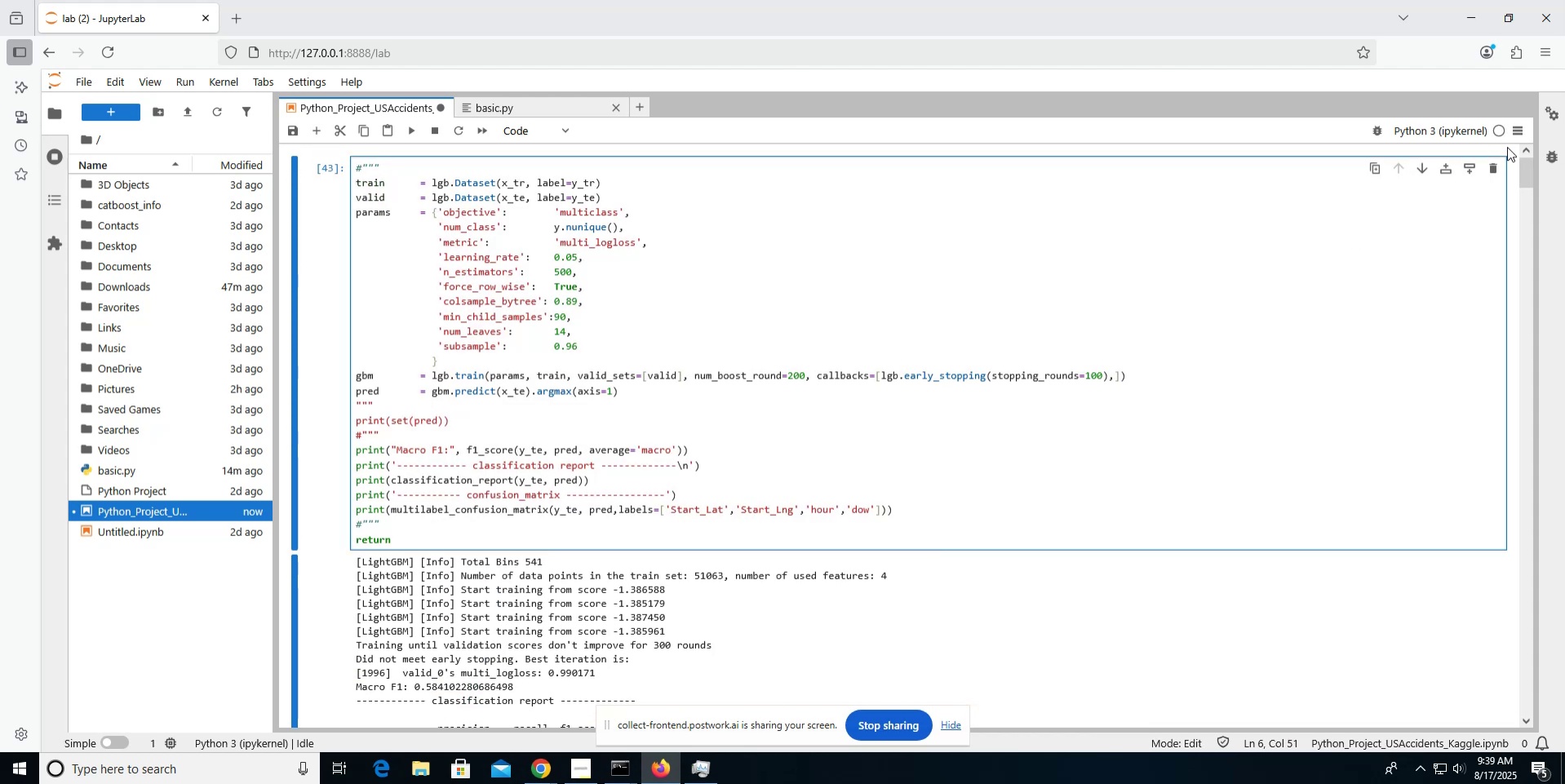 
left_click([1496, 165])
 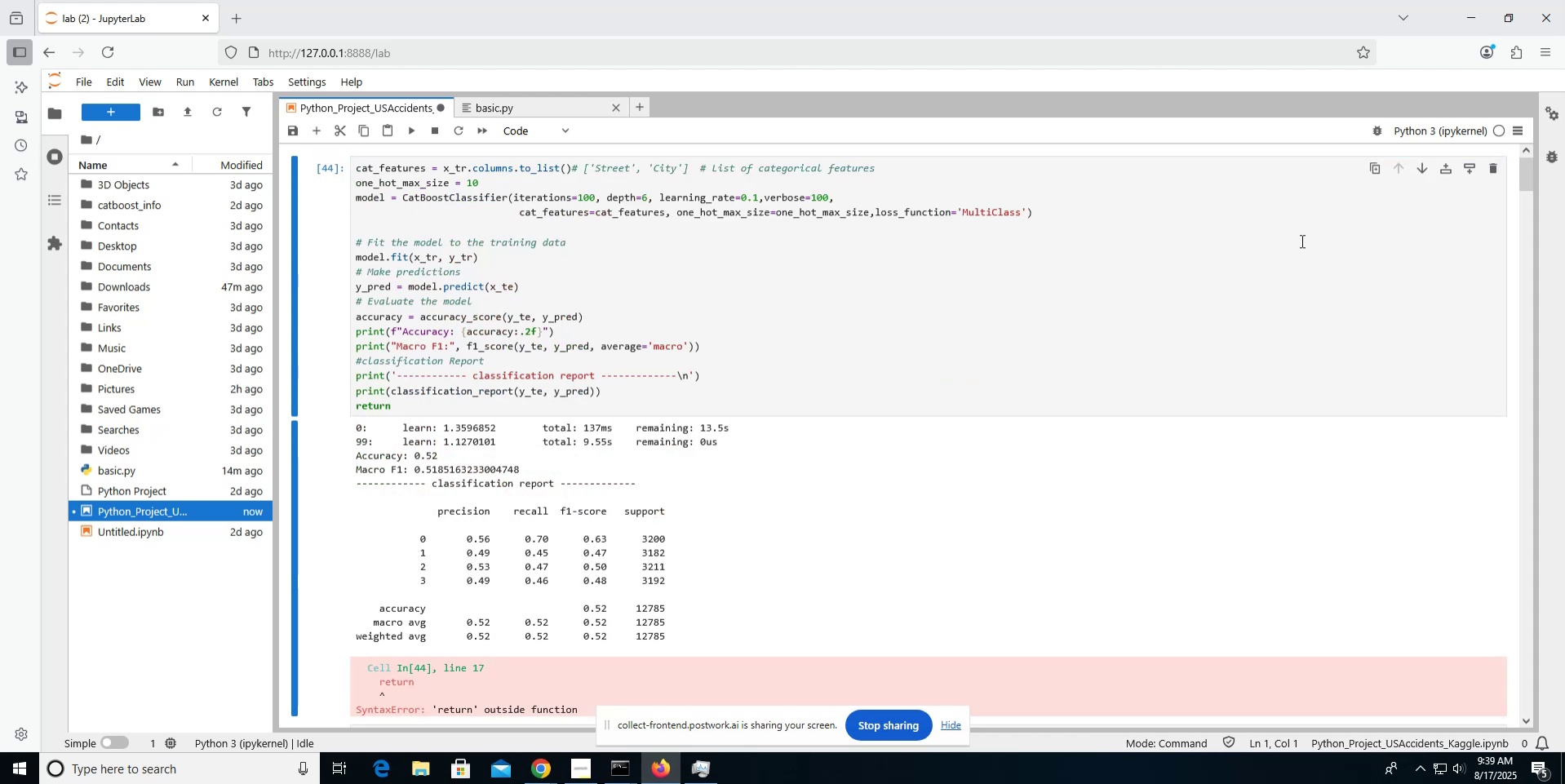 
left_click([1297, 243])
 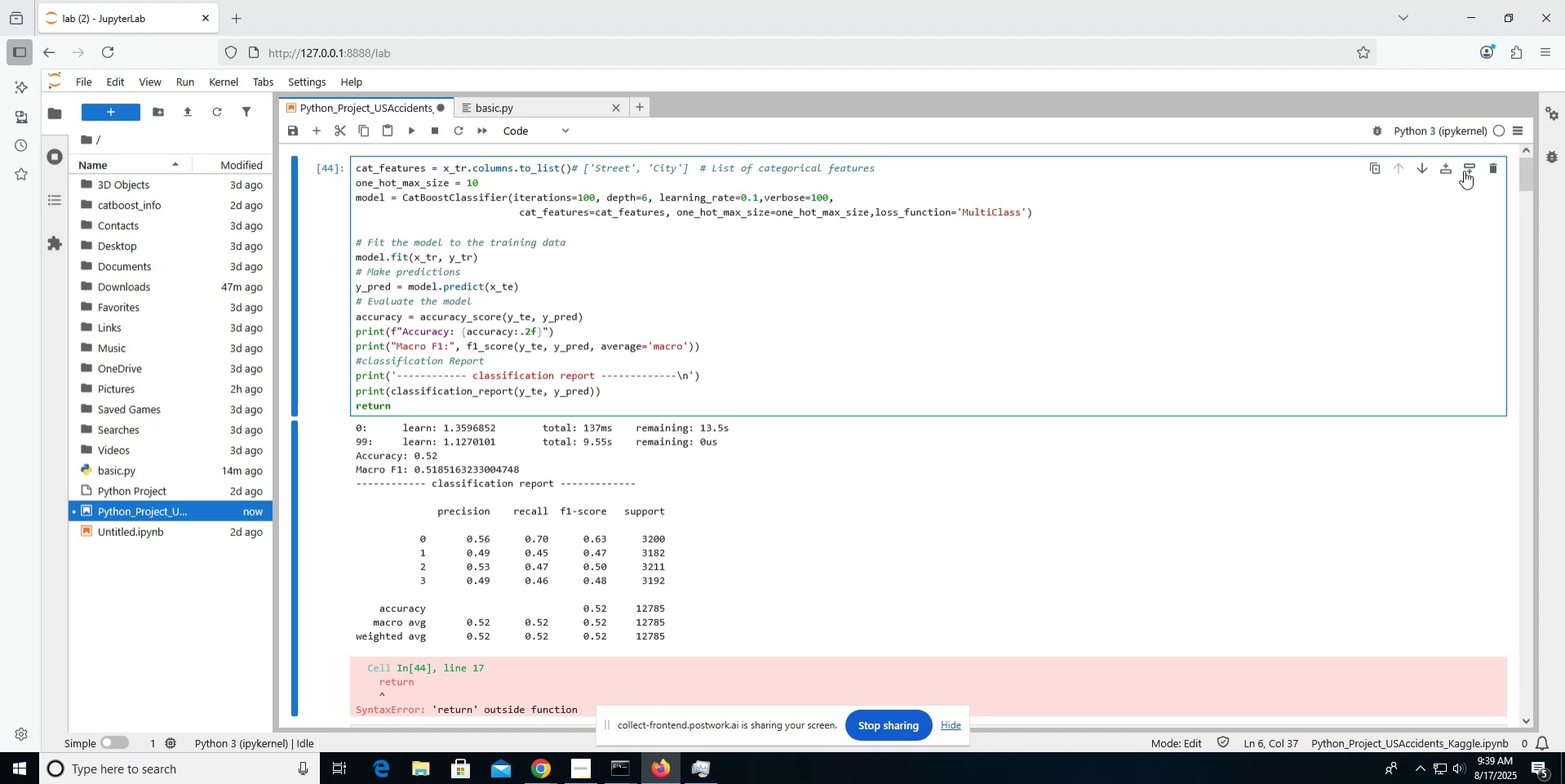 
left_click([1489, 168])
 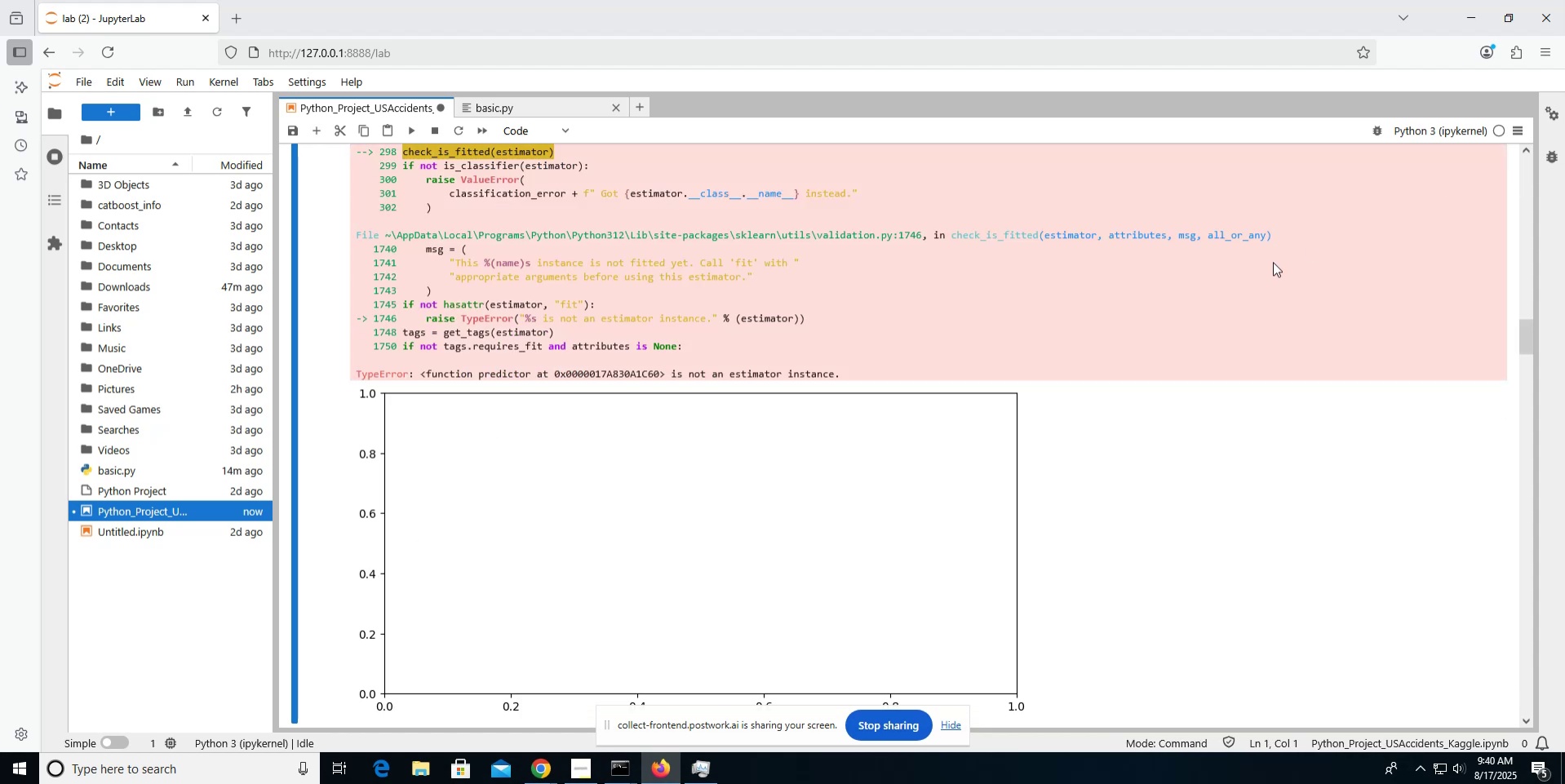 
scroll: coordinate [1273, 262], scroll_direction: up, amount: 59.0
 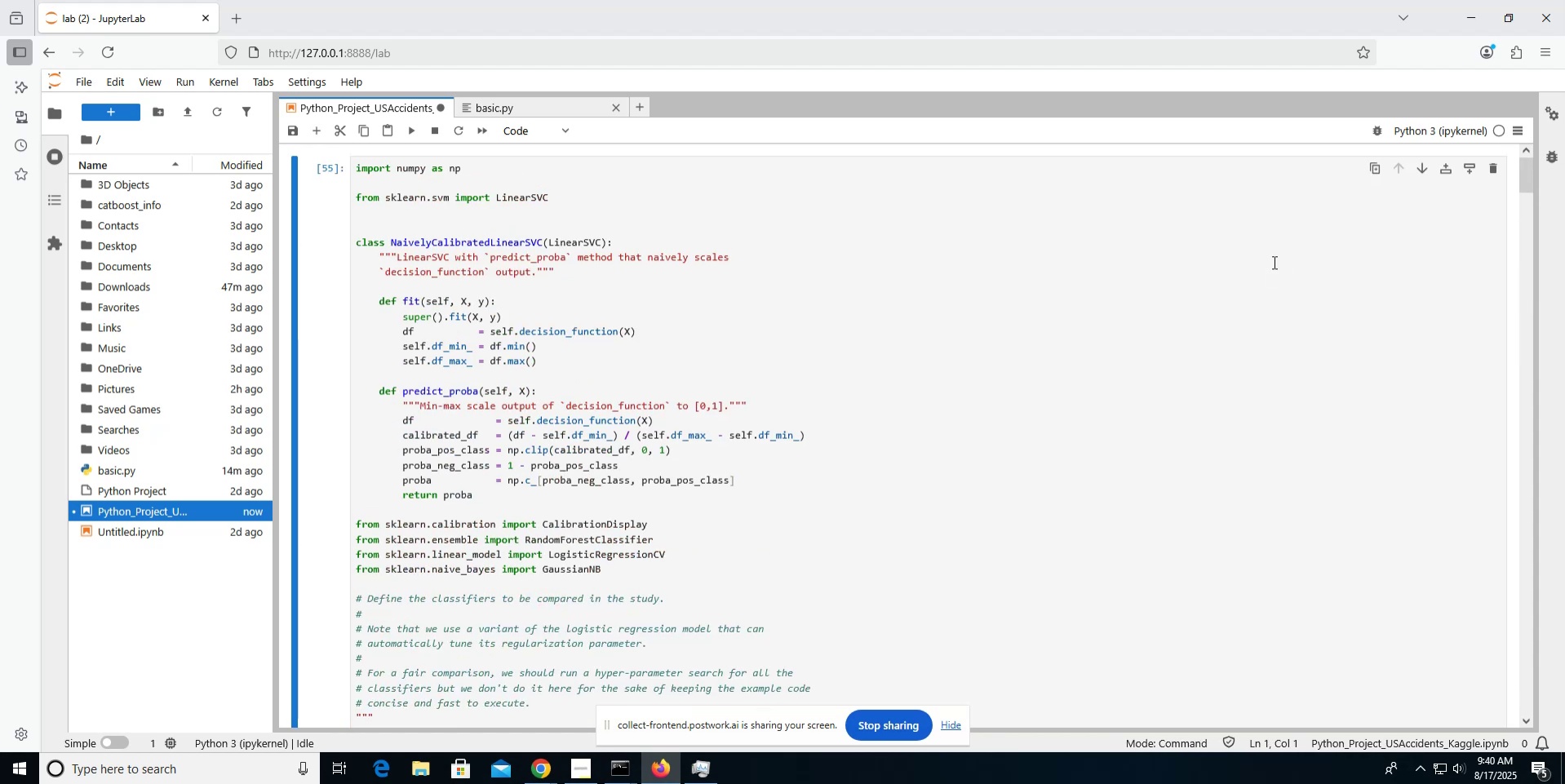 
scroll: coordinate [1273, 262], scroll_direction: down, amount: 21.0
 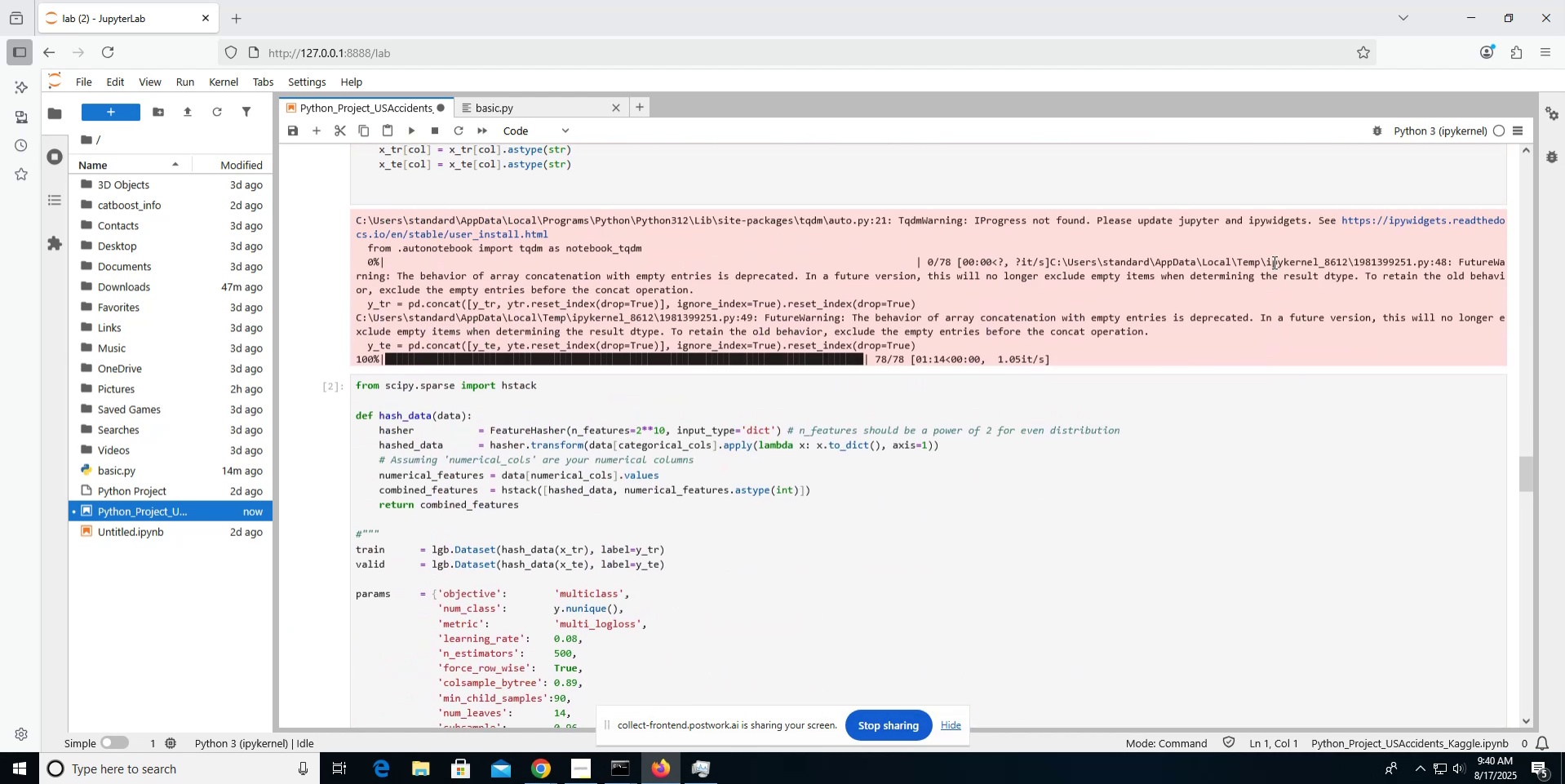 
scroll: coordinate [1273, 262], scroll_direction: up, amount: 12.0
 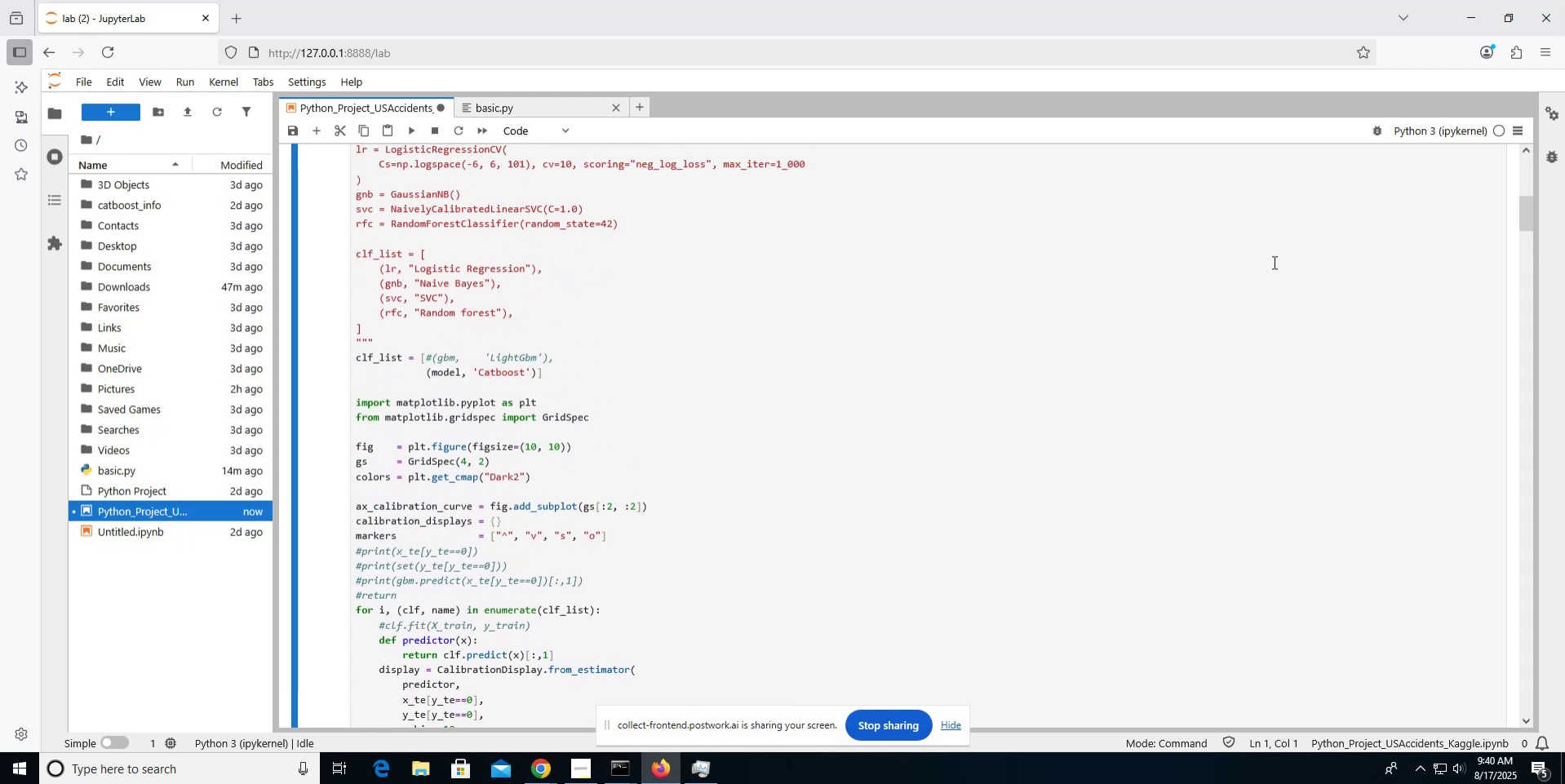 
scroll: coordinate [1273, 262], scroll_direction: down, amount: 11.0
 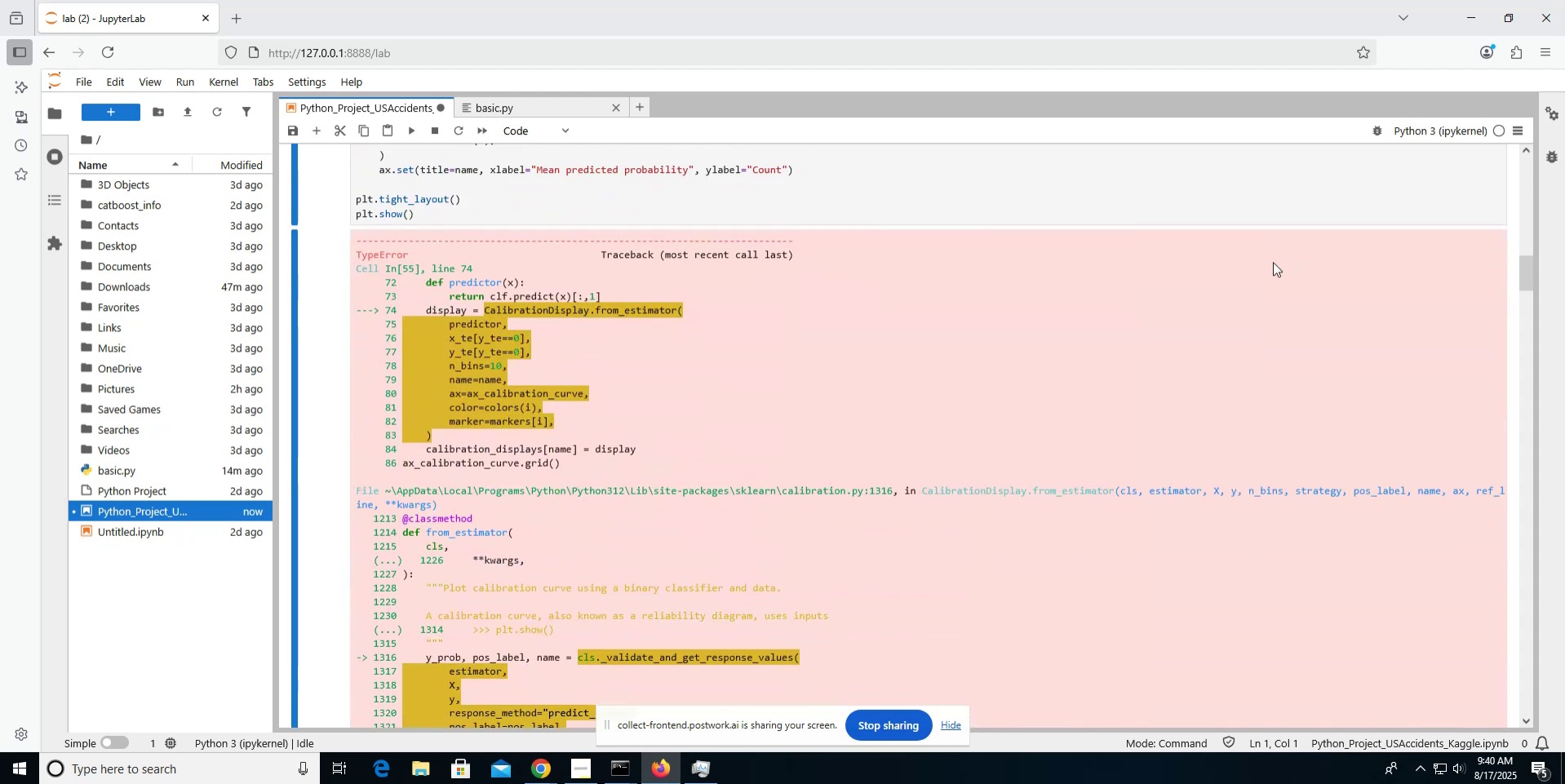 
scroll: coordinate [1273, 262], scroll_direction: up, amount: 10.0
 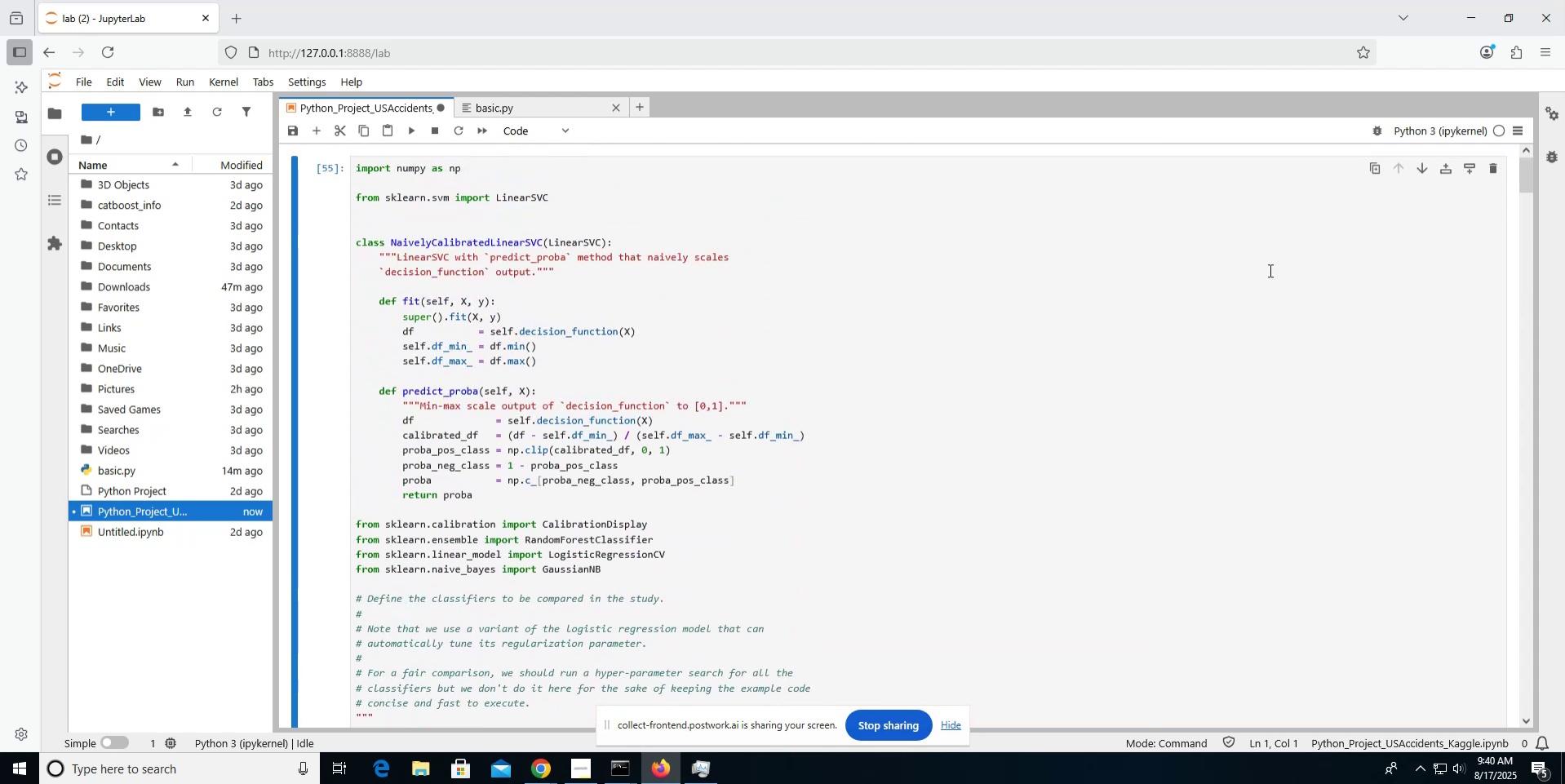 
left_click([1267, 278])
 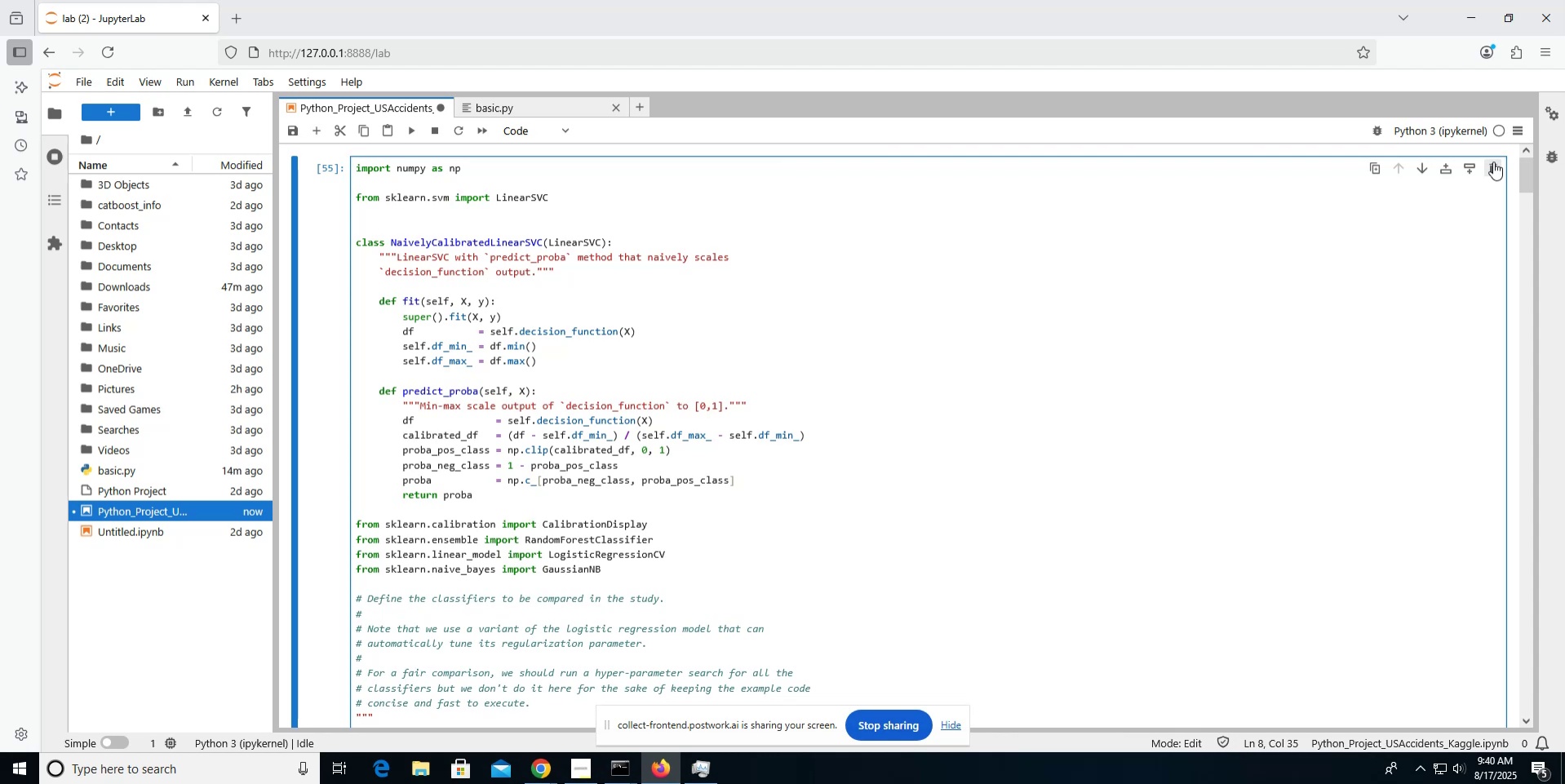 
left_click([1493, 162])
 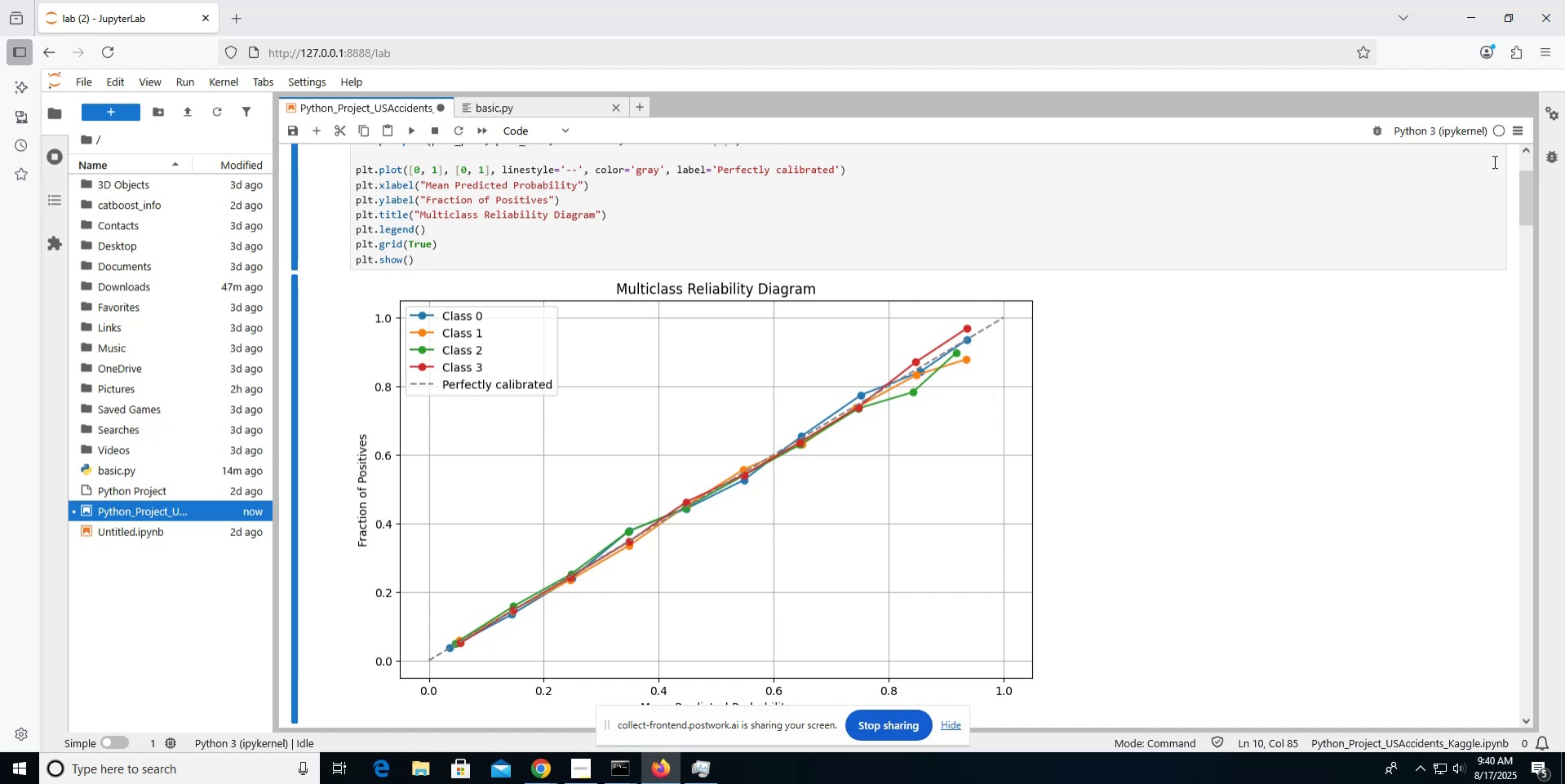 
wait(32.59)
 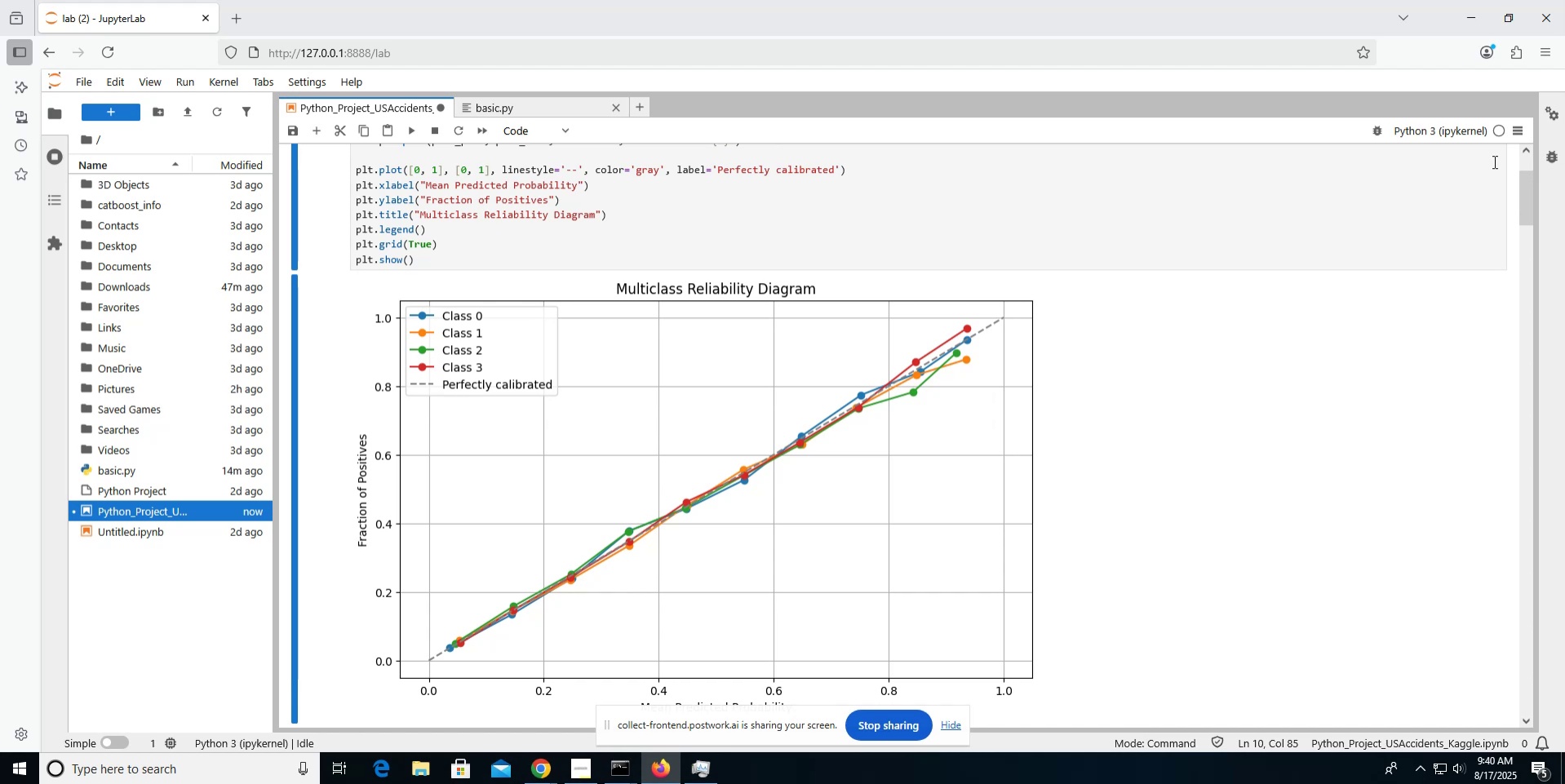 
scroll: coordinate [1493, 162], scroll_direction: down, amount: 10.0
 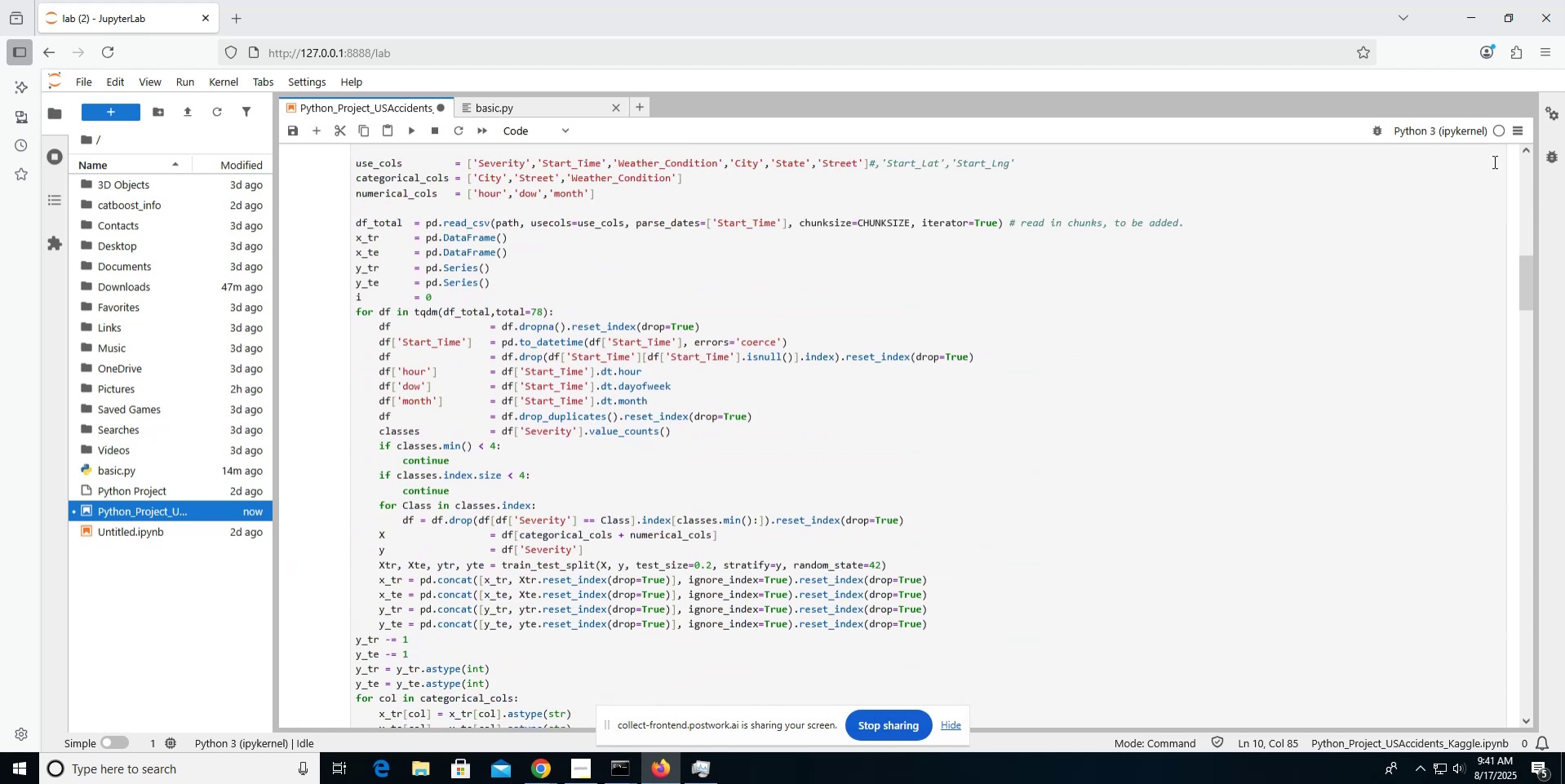 
scroll: coordinate [1493, 162], scroll_direction: up, amount: 6.0
 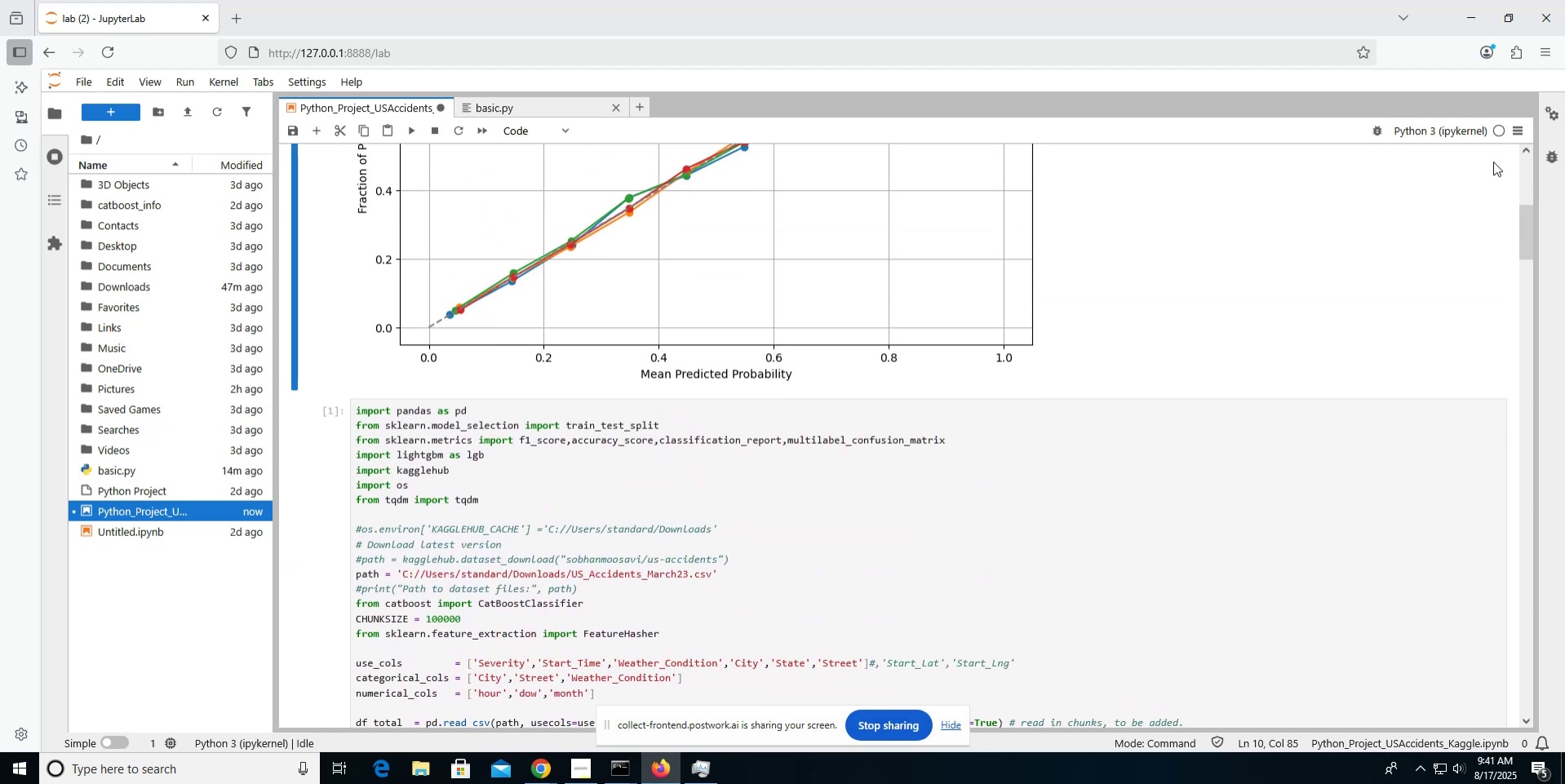 
scroll: coordinate [1493, 162], scroll_direction: down, amount: 6.0
 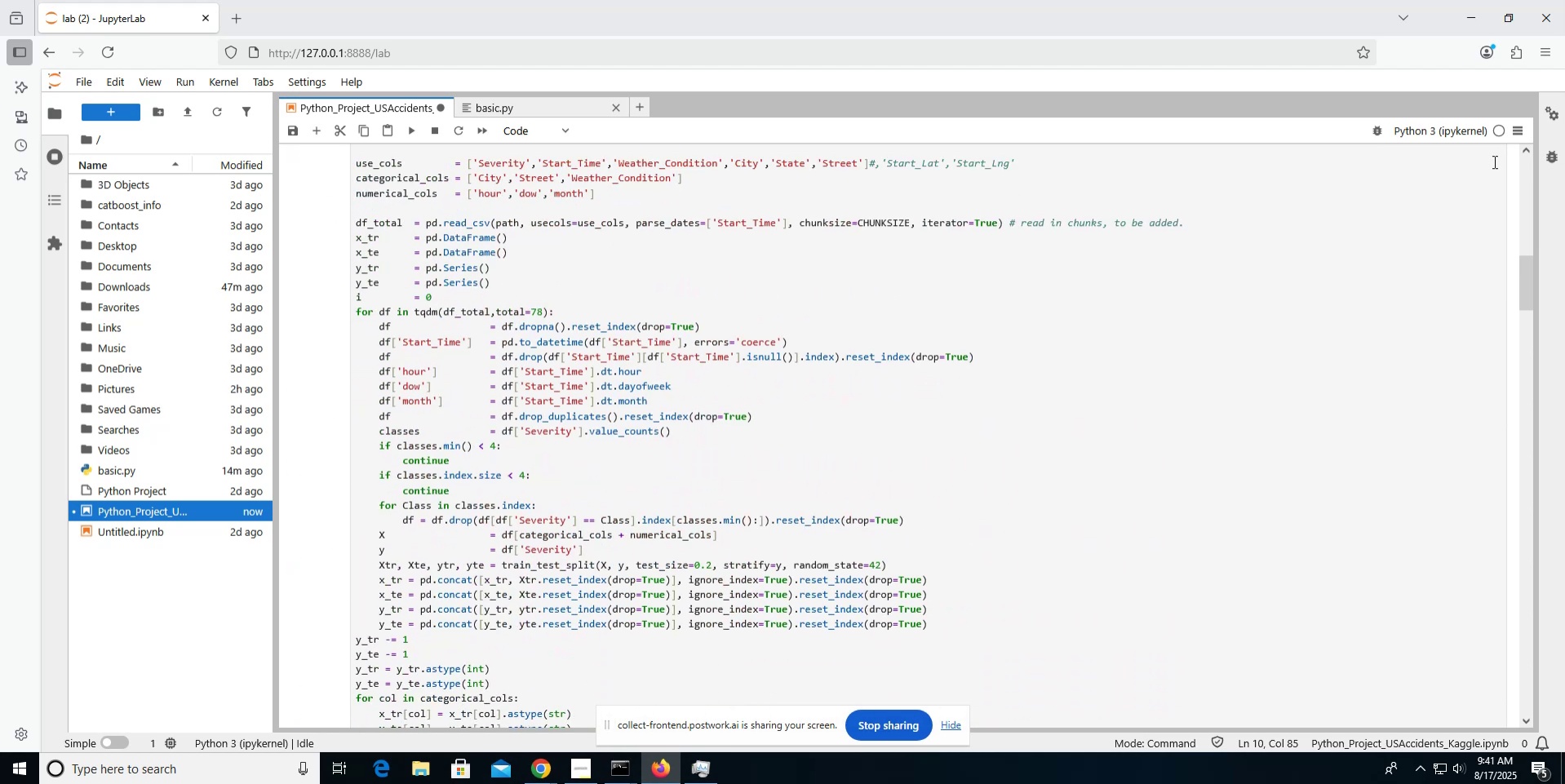 
scroll: coordinate [1493, 162], scroll_direction: up, amount: 14.0
 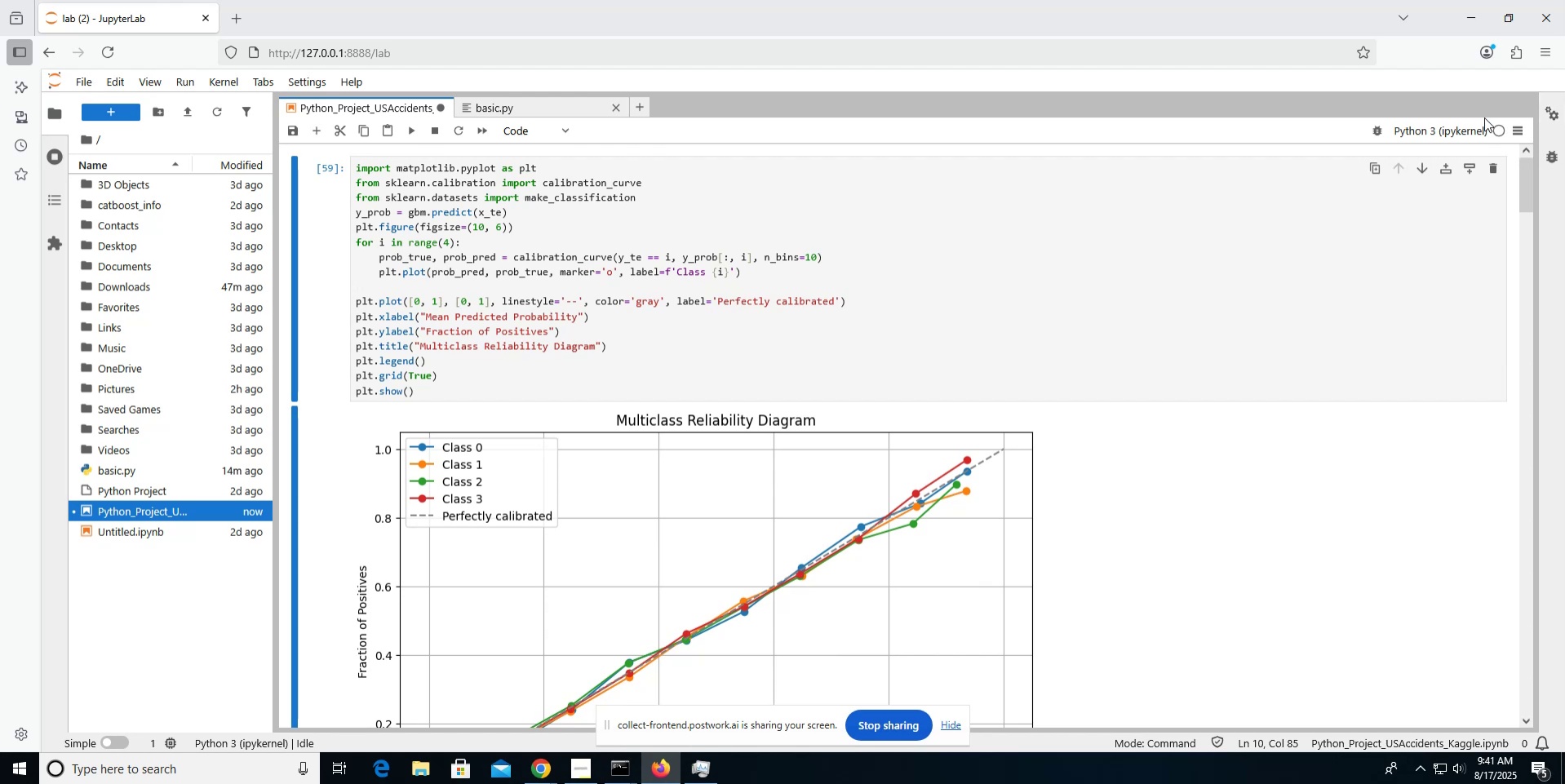 
left_click([1489, 162])
 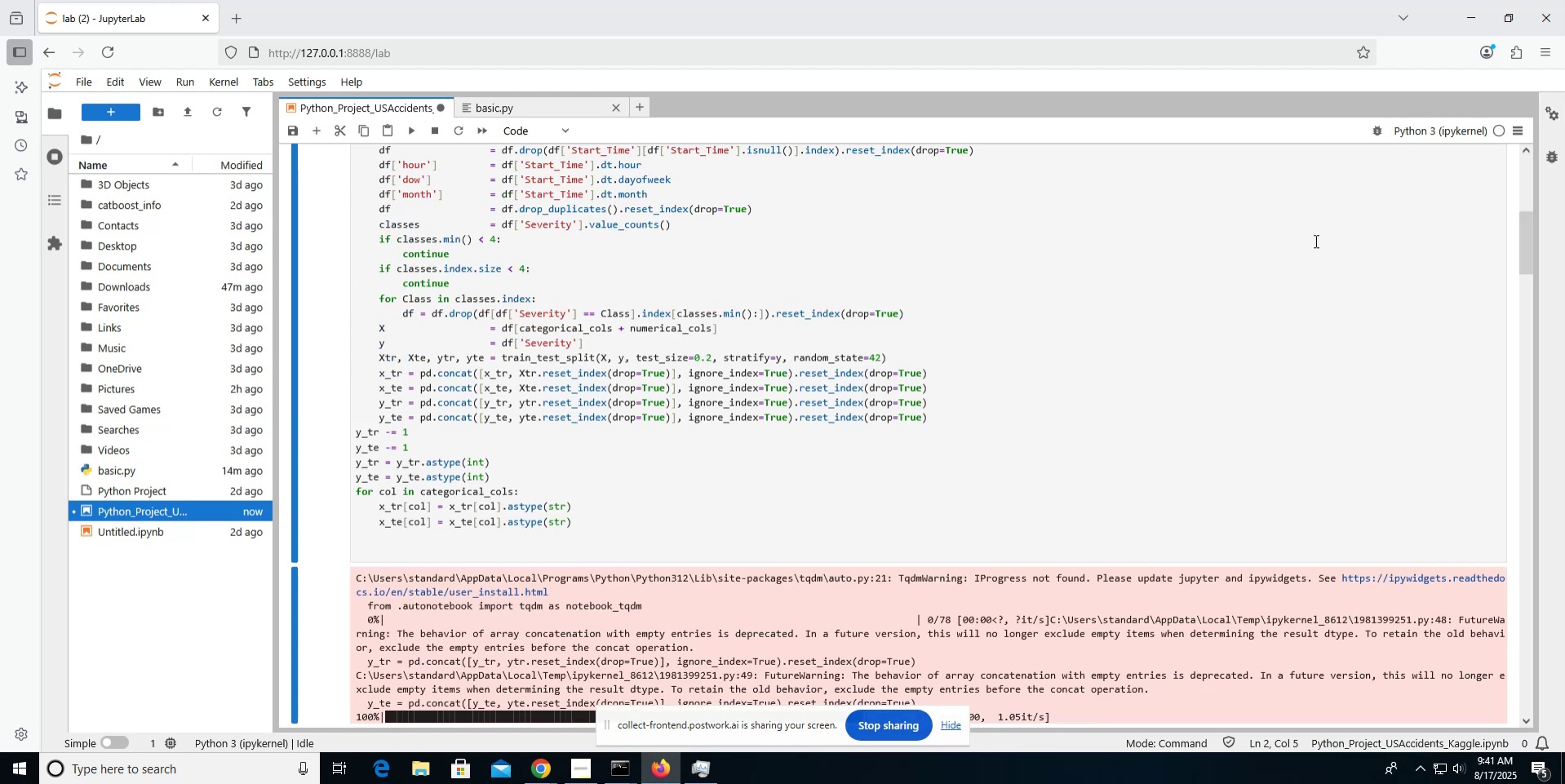 
scroll: coordinate [1315, 241], scroll_direction: up, amount: 3.0
 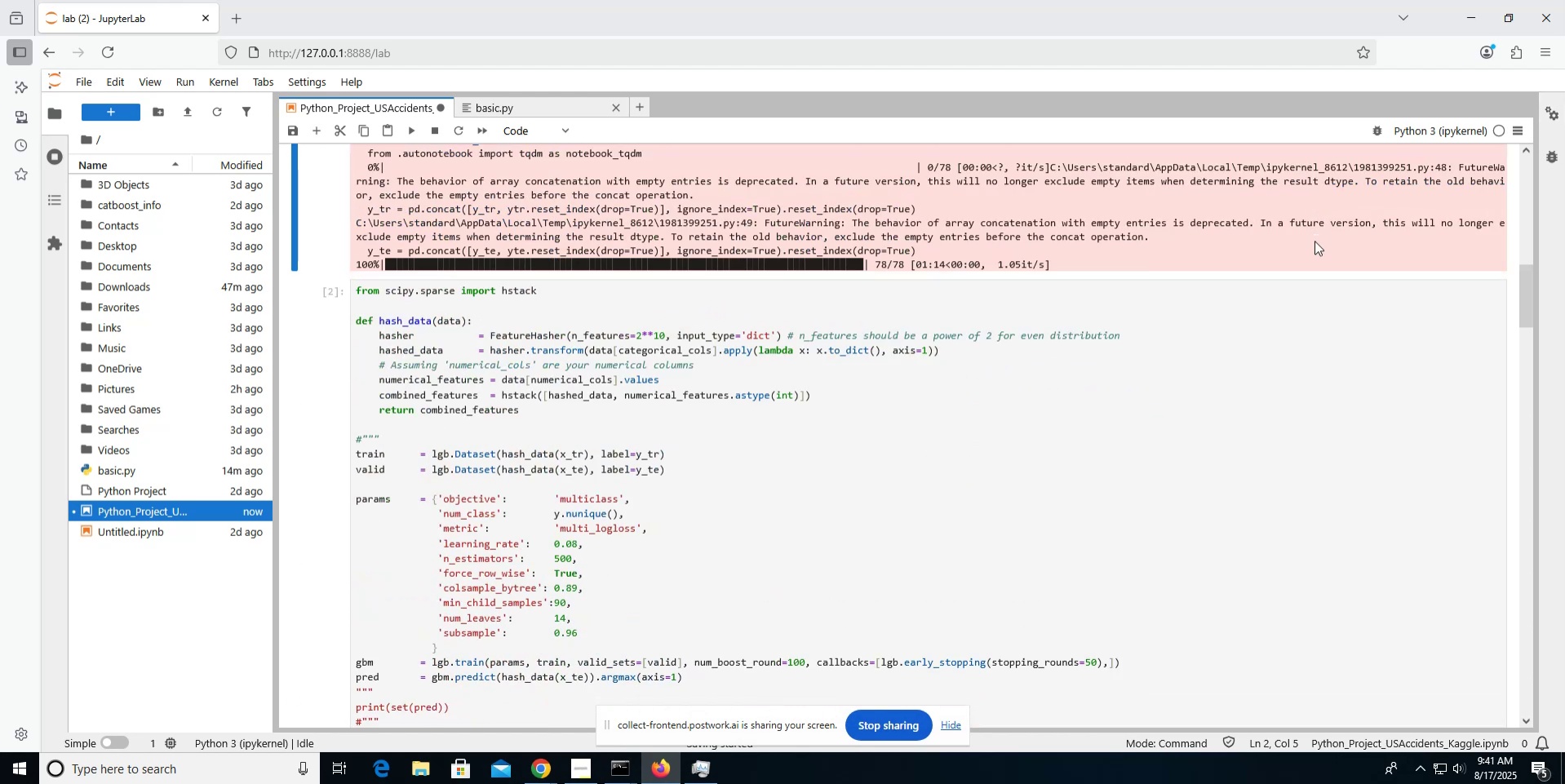 
scroll: coordinate [1315, 241], scroll_direction: down, amount: 10.0
 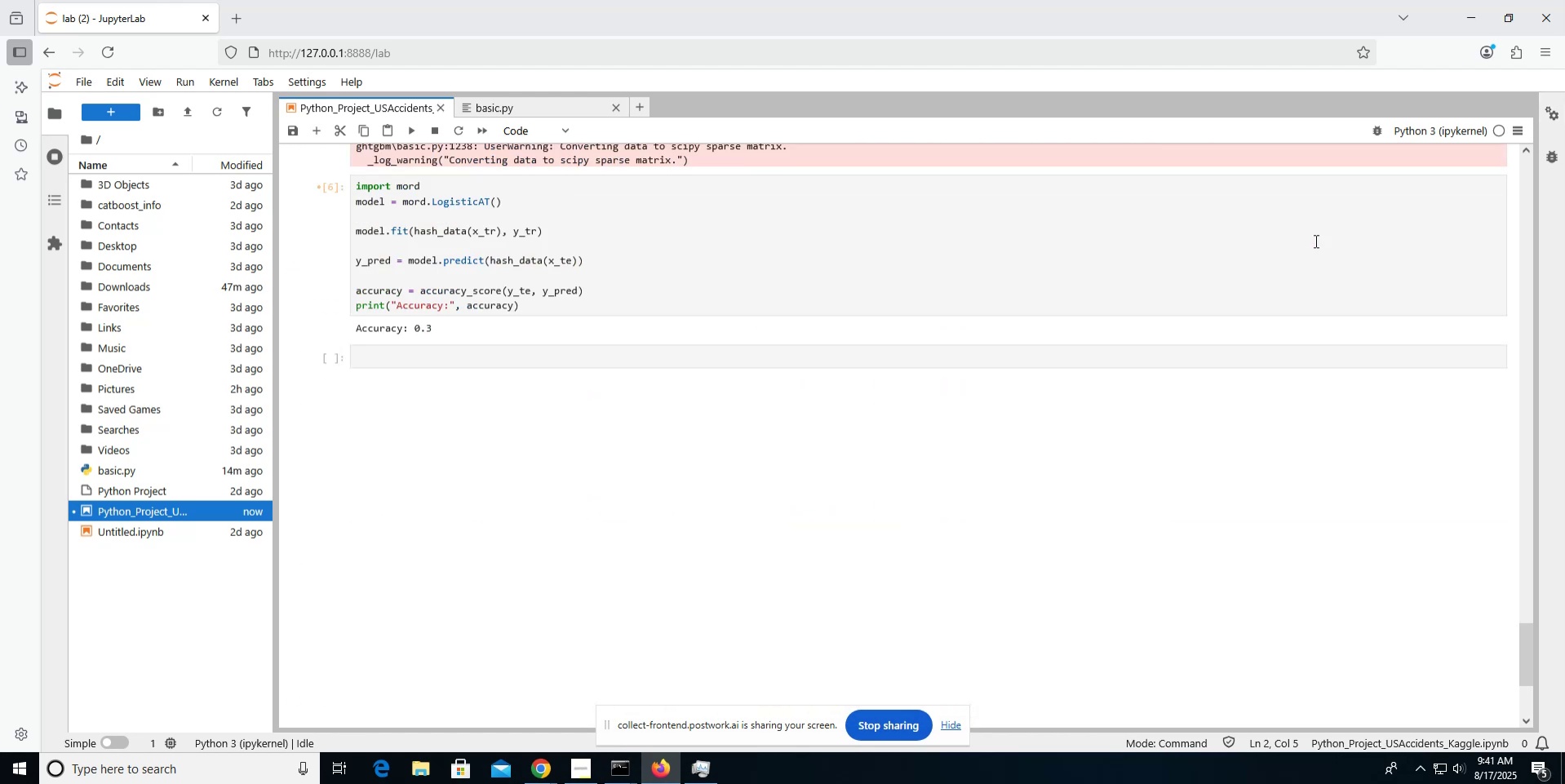 
scroll: coordinate [1315, 241], scroll_direction: up, amount: 3.0
 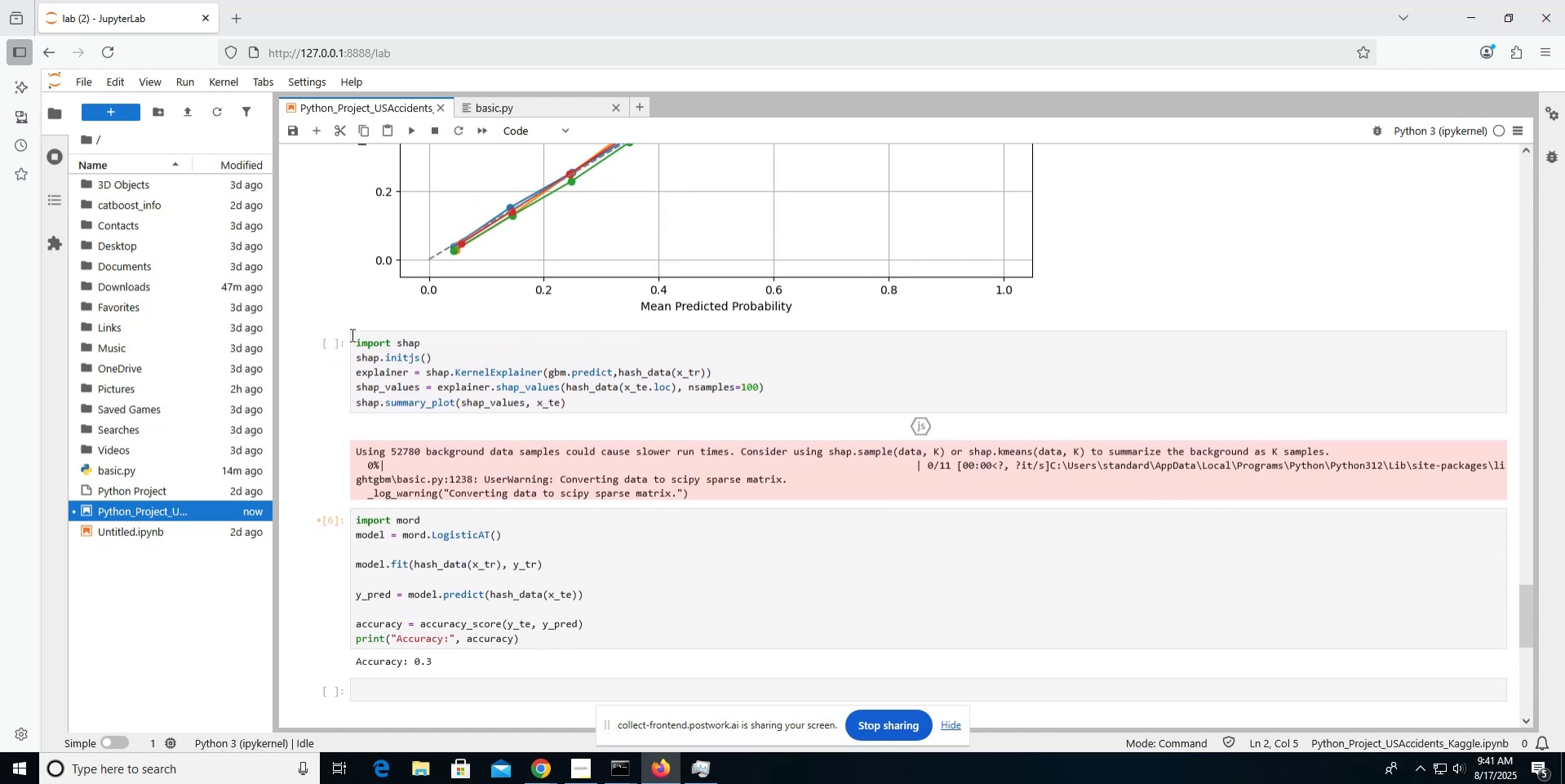 
key(Enter)
 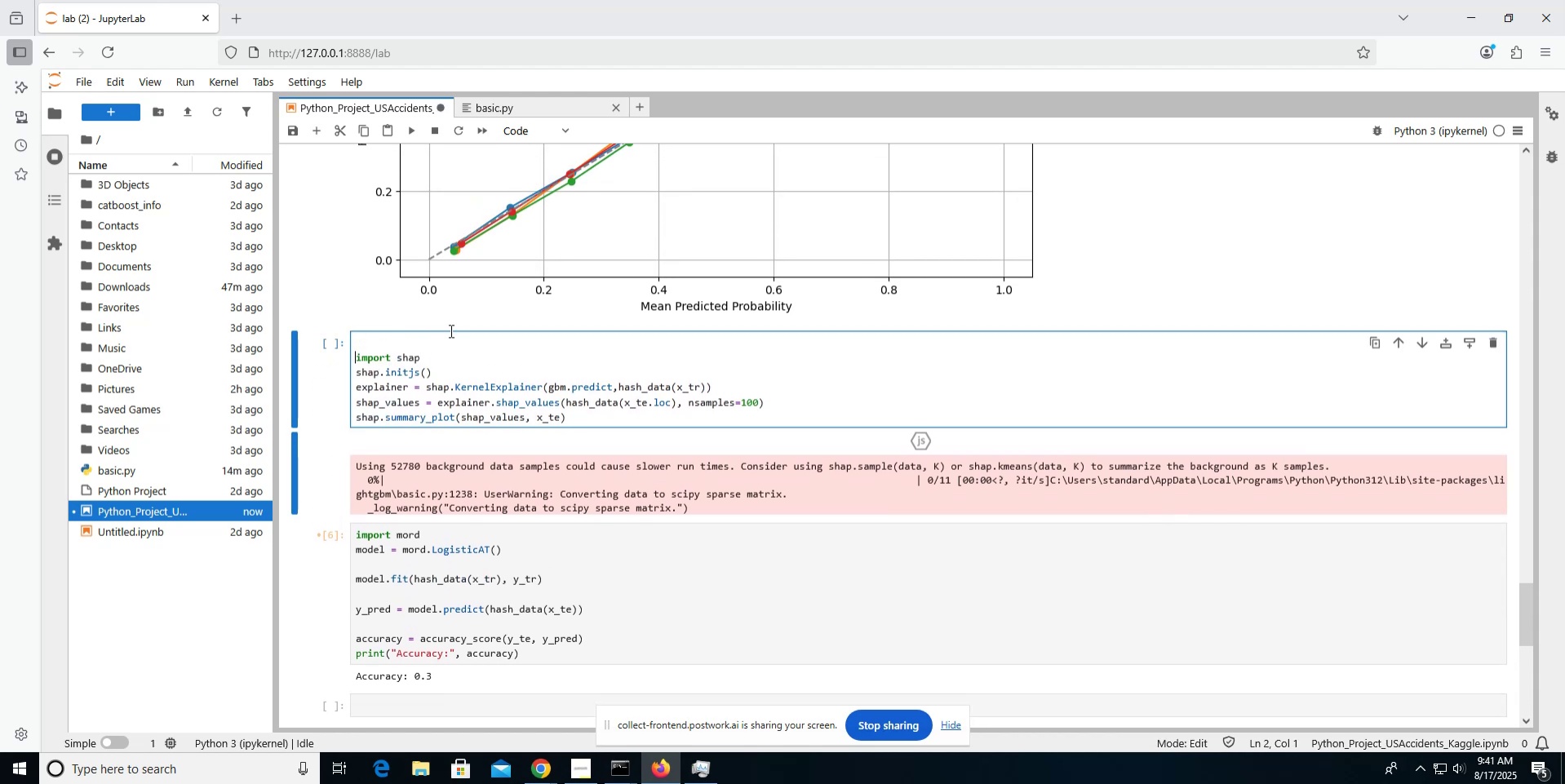 
key(ArrowUp)
 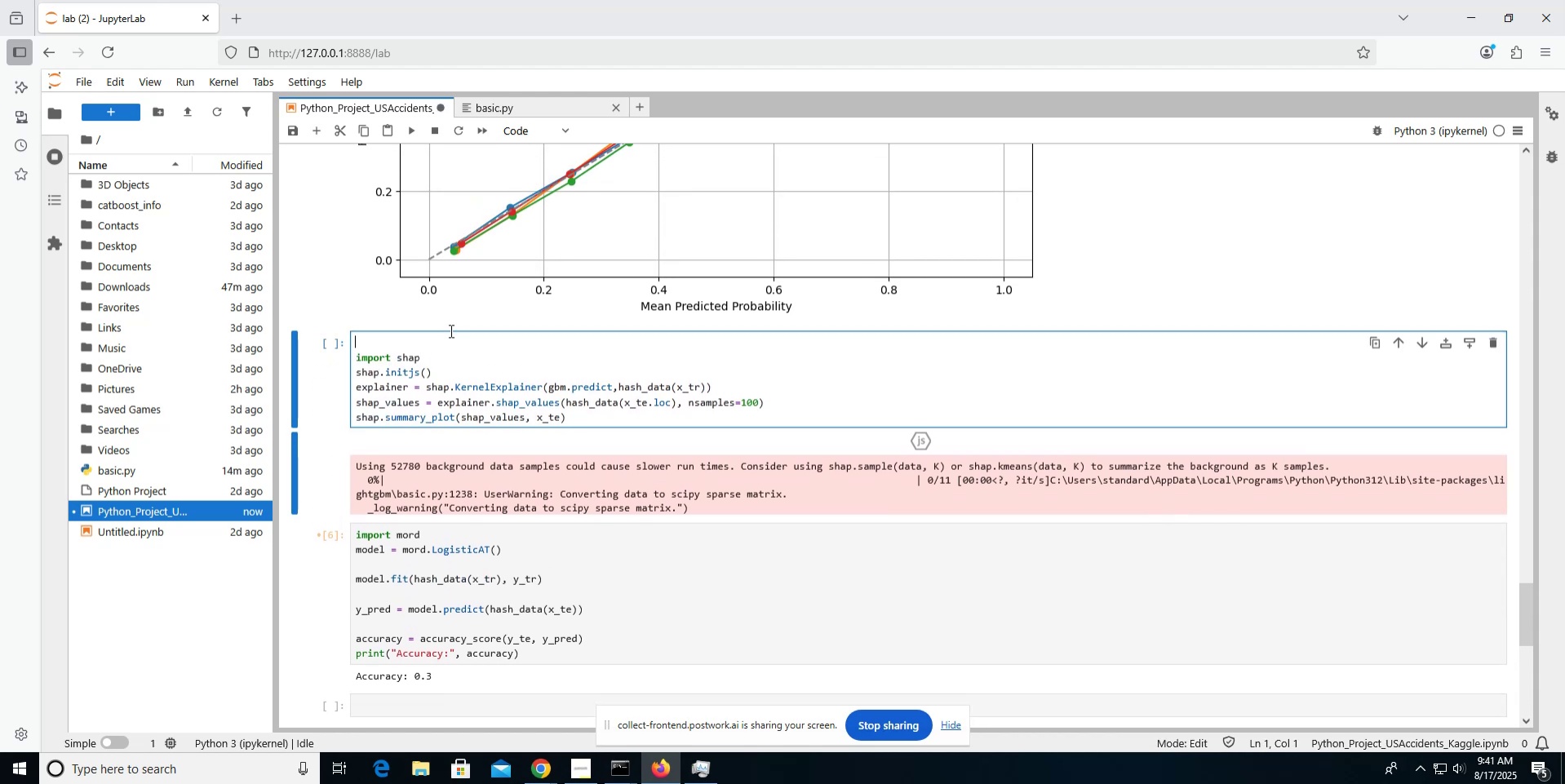 
type(# can crash )
key(Backspace)
type(, )
 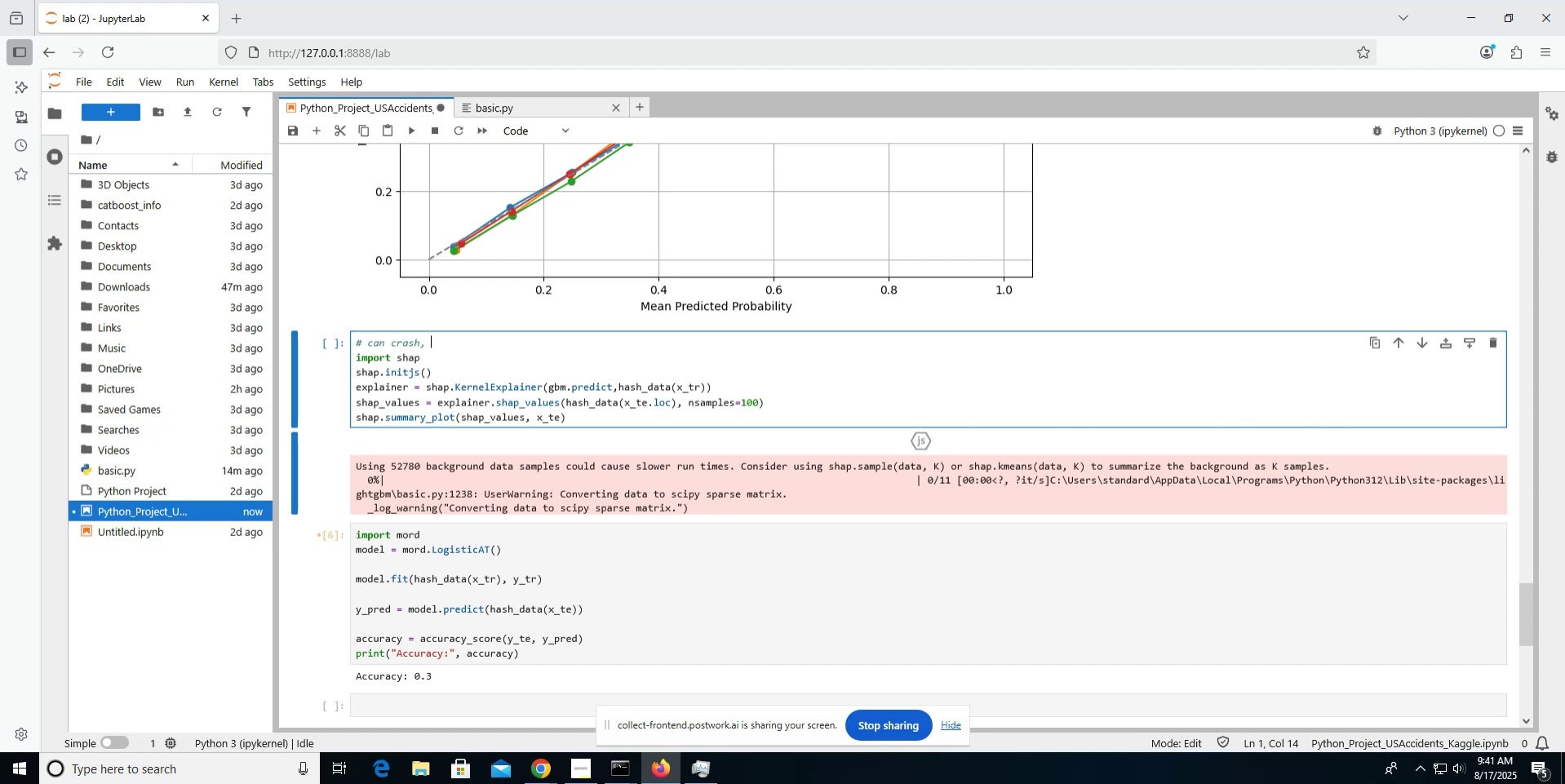 
hold_key(key=ShiftLeft, duration=0.98)
 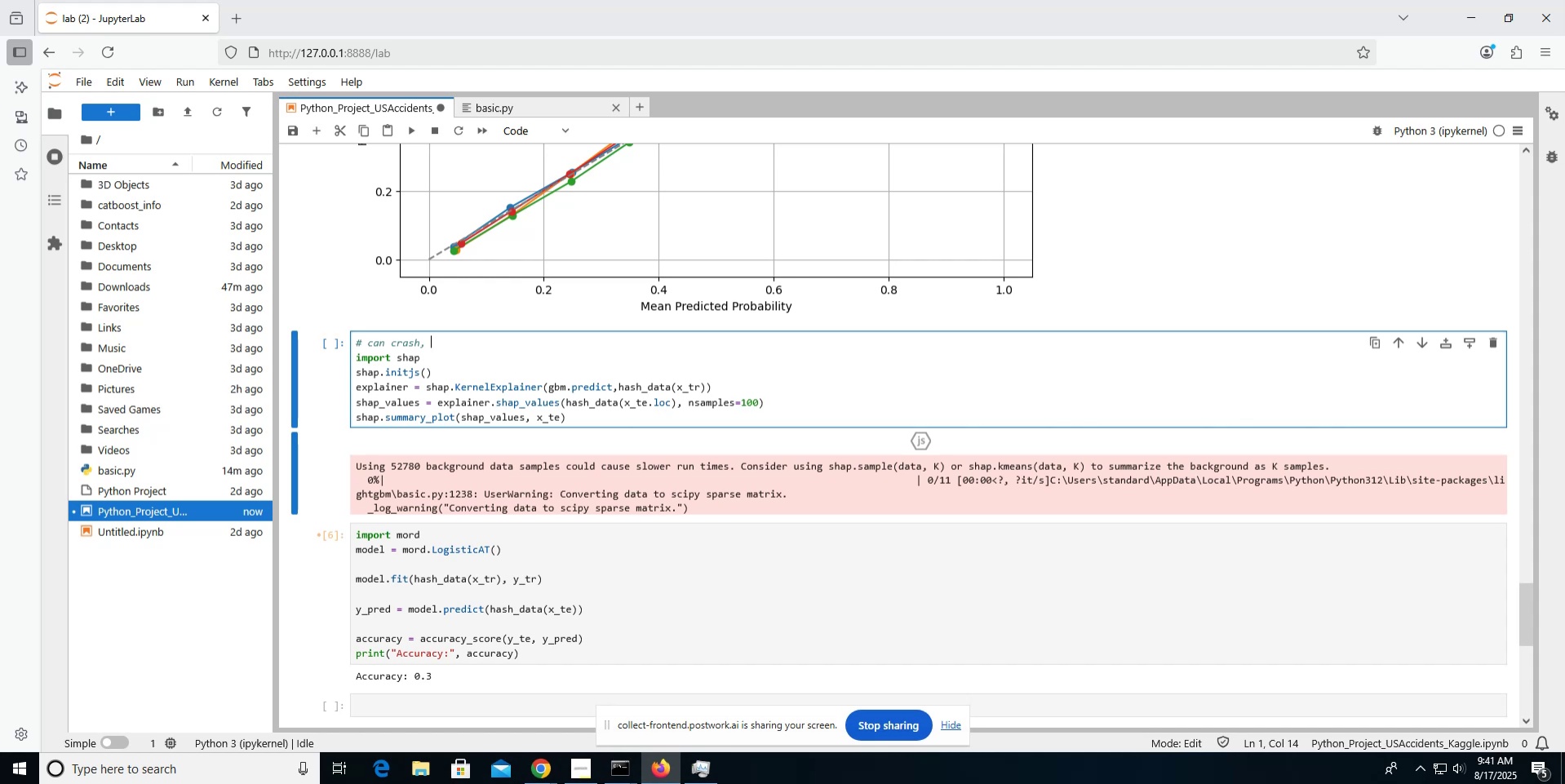 
type(execute at your own risk!)
 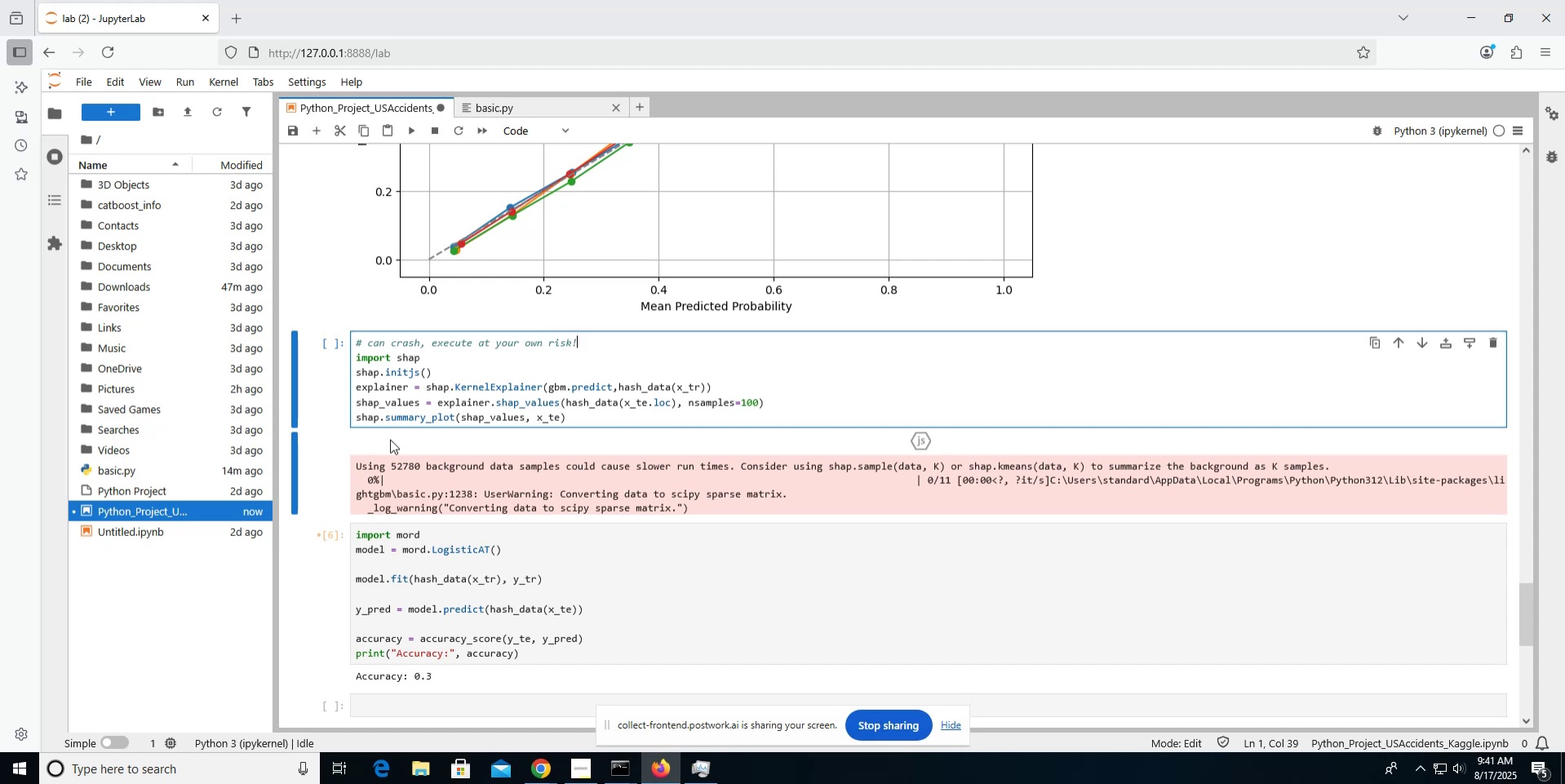 
left_click([359, 534])
 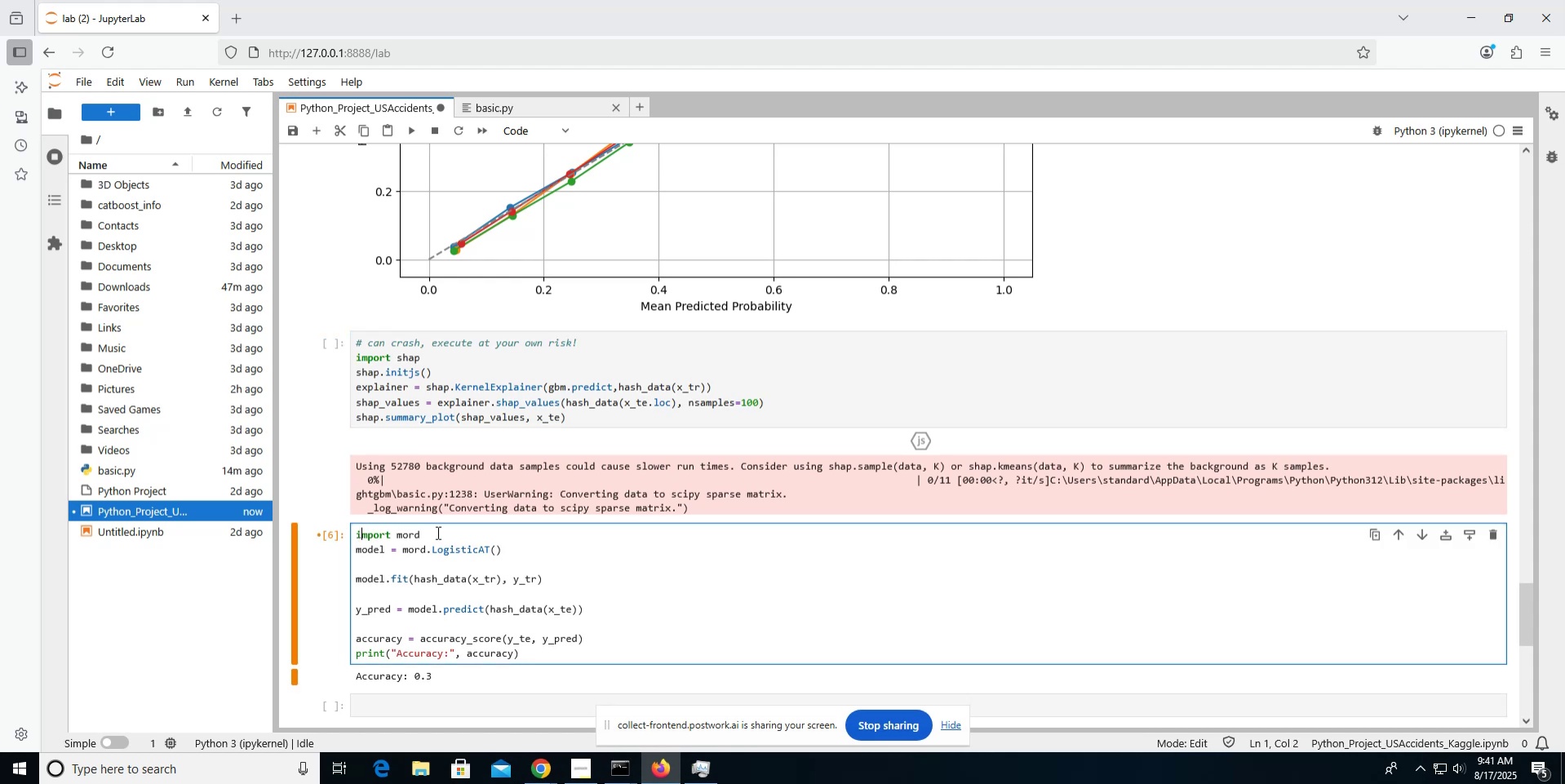 
key(ArrowLeft)
 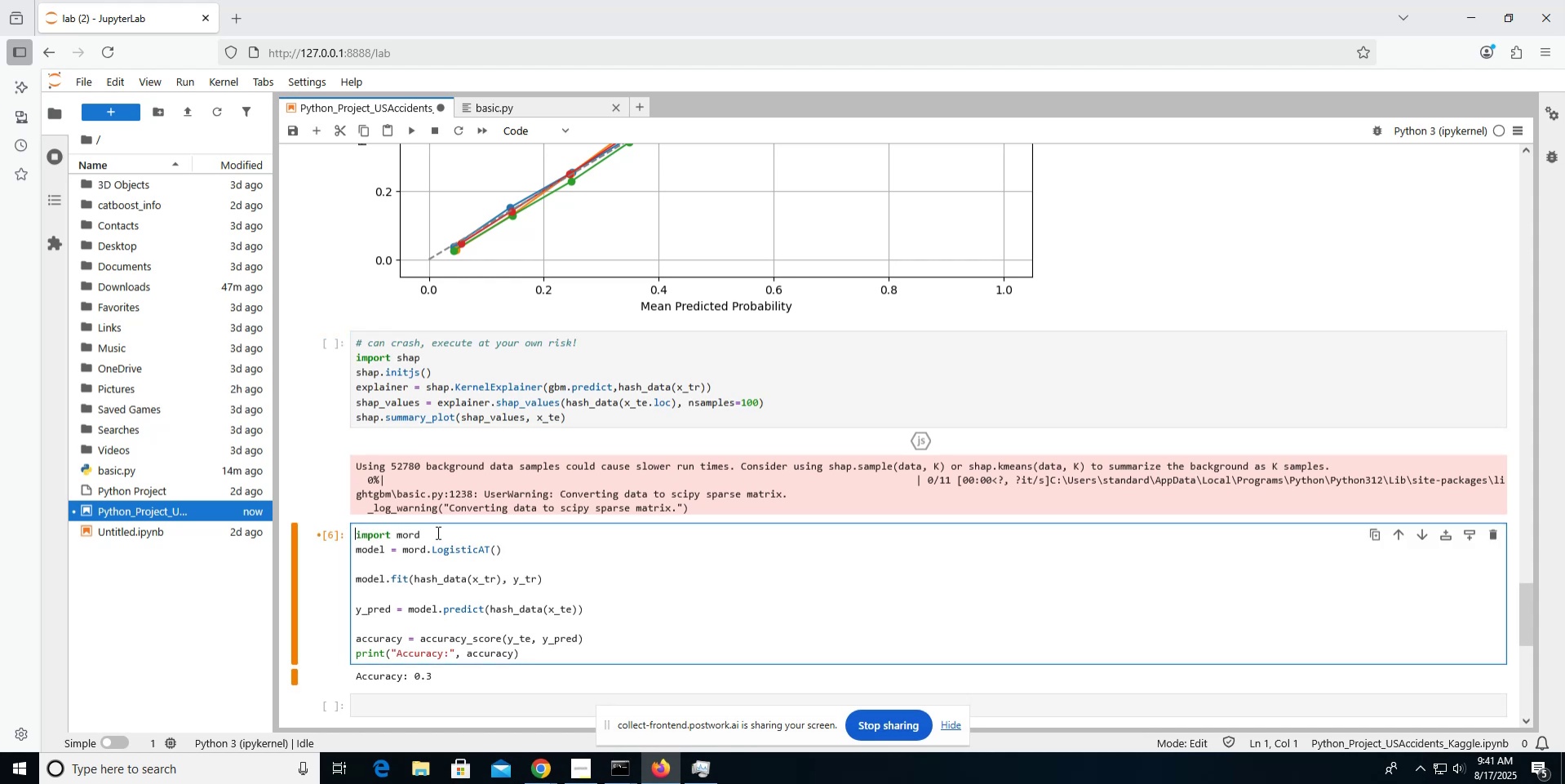 
key(Enter)
 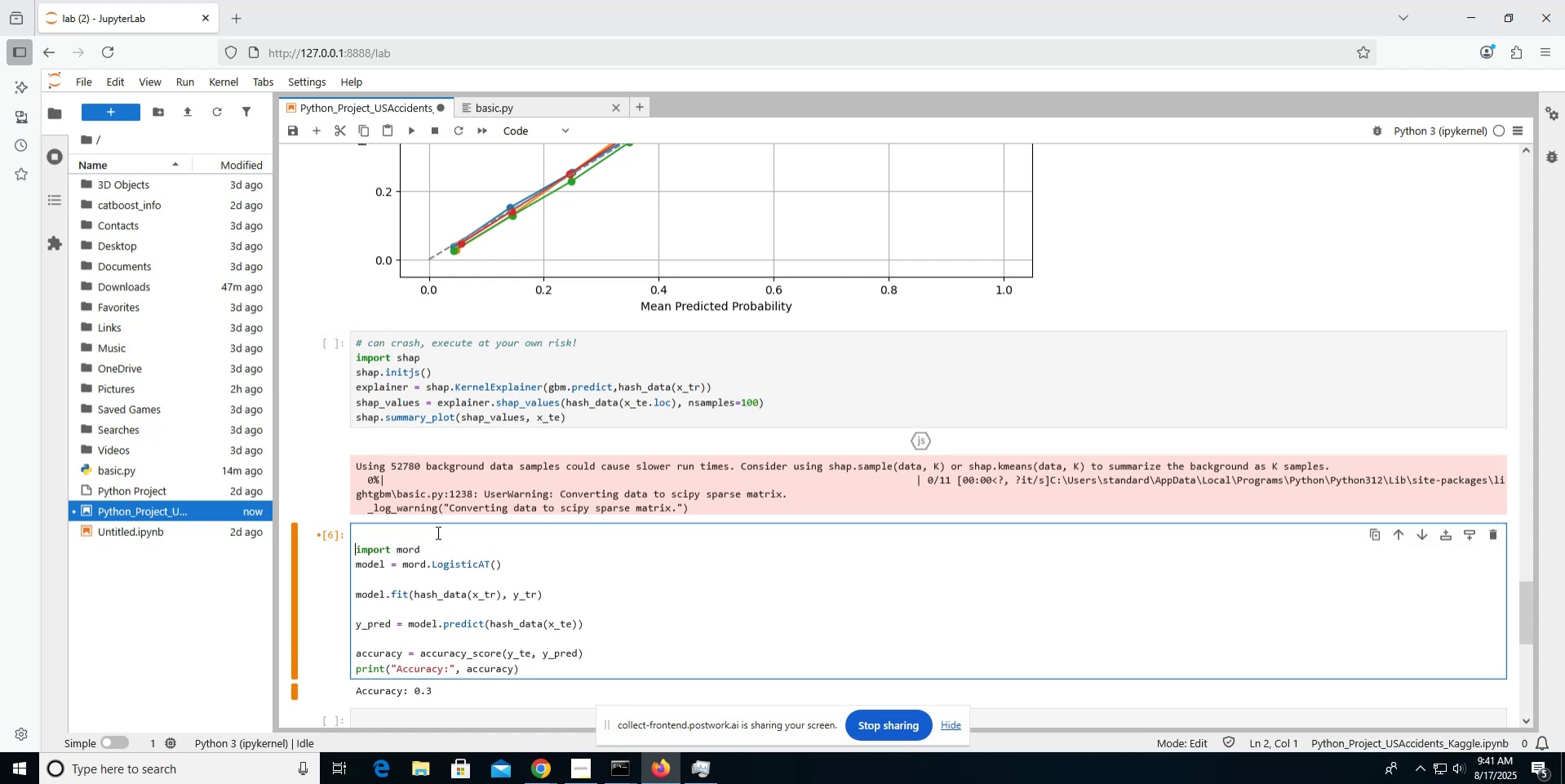 
key(ArrowUp)
 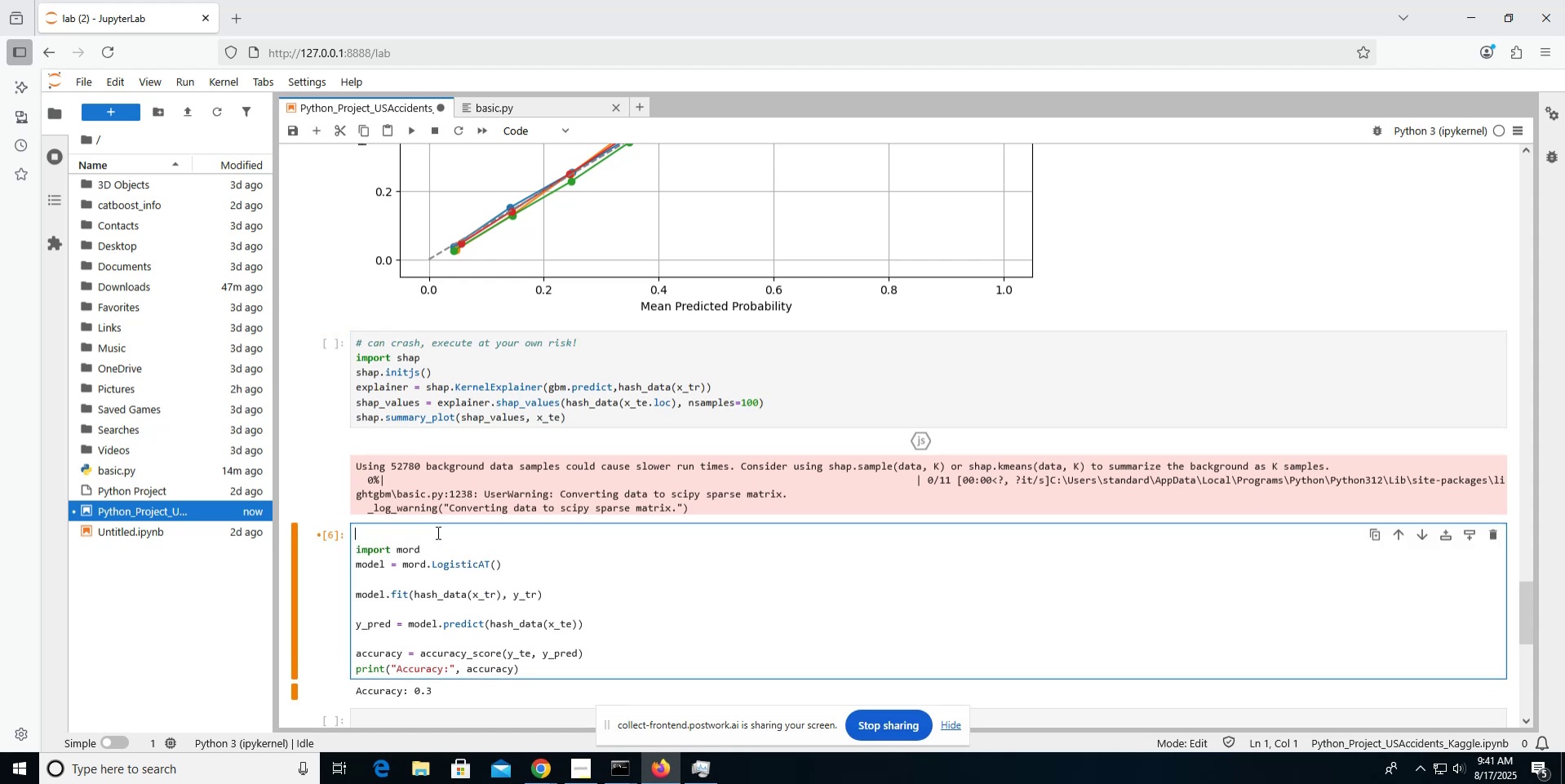 
type(# perform Ordinal logistic regression.)
 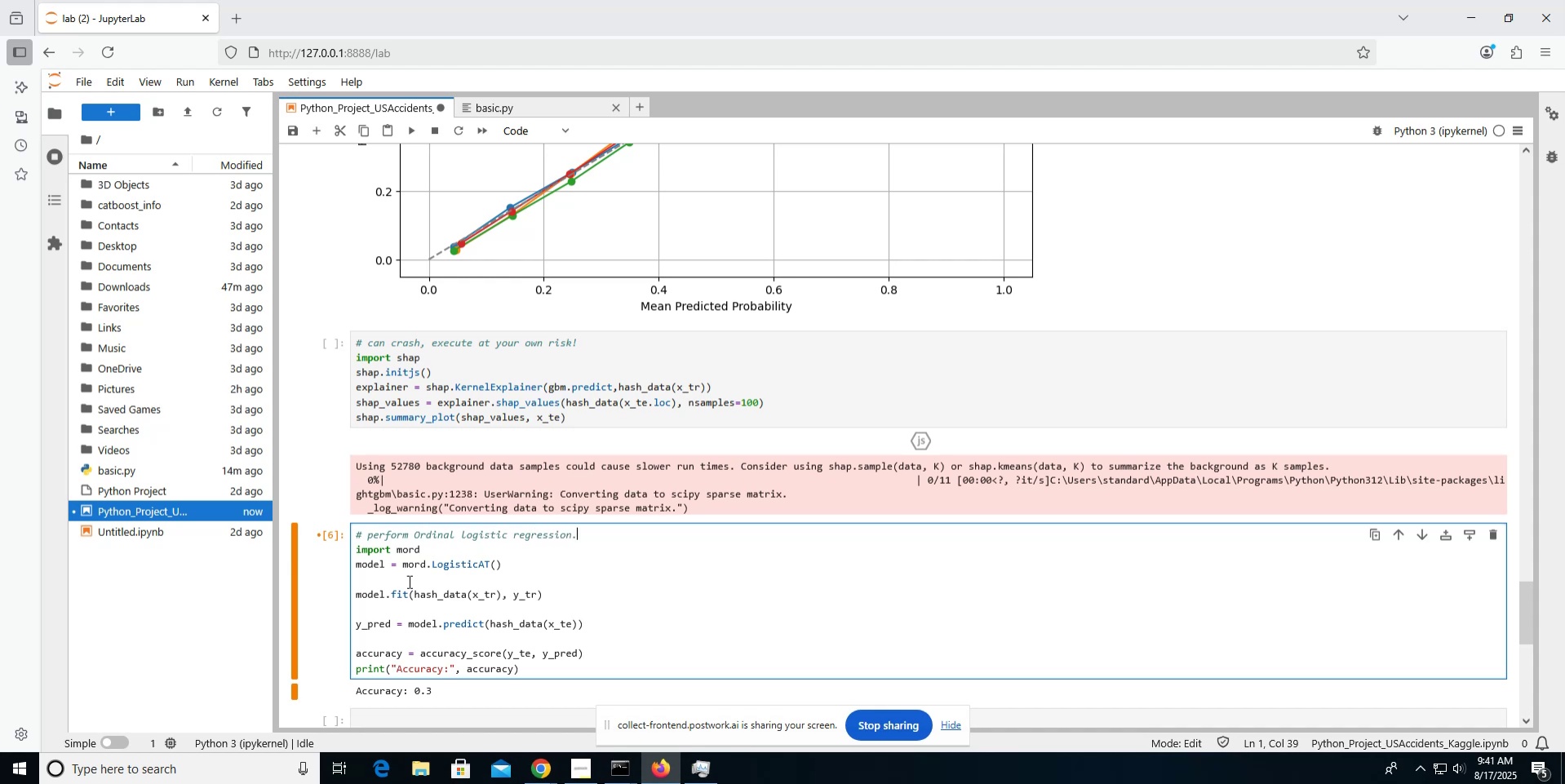 
left_click([539, 560])
 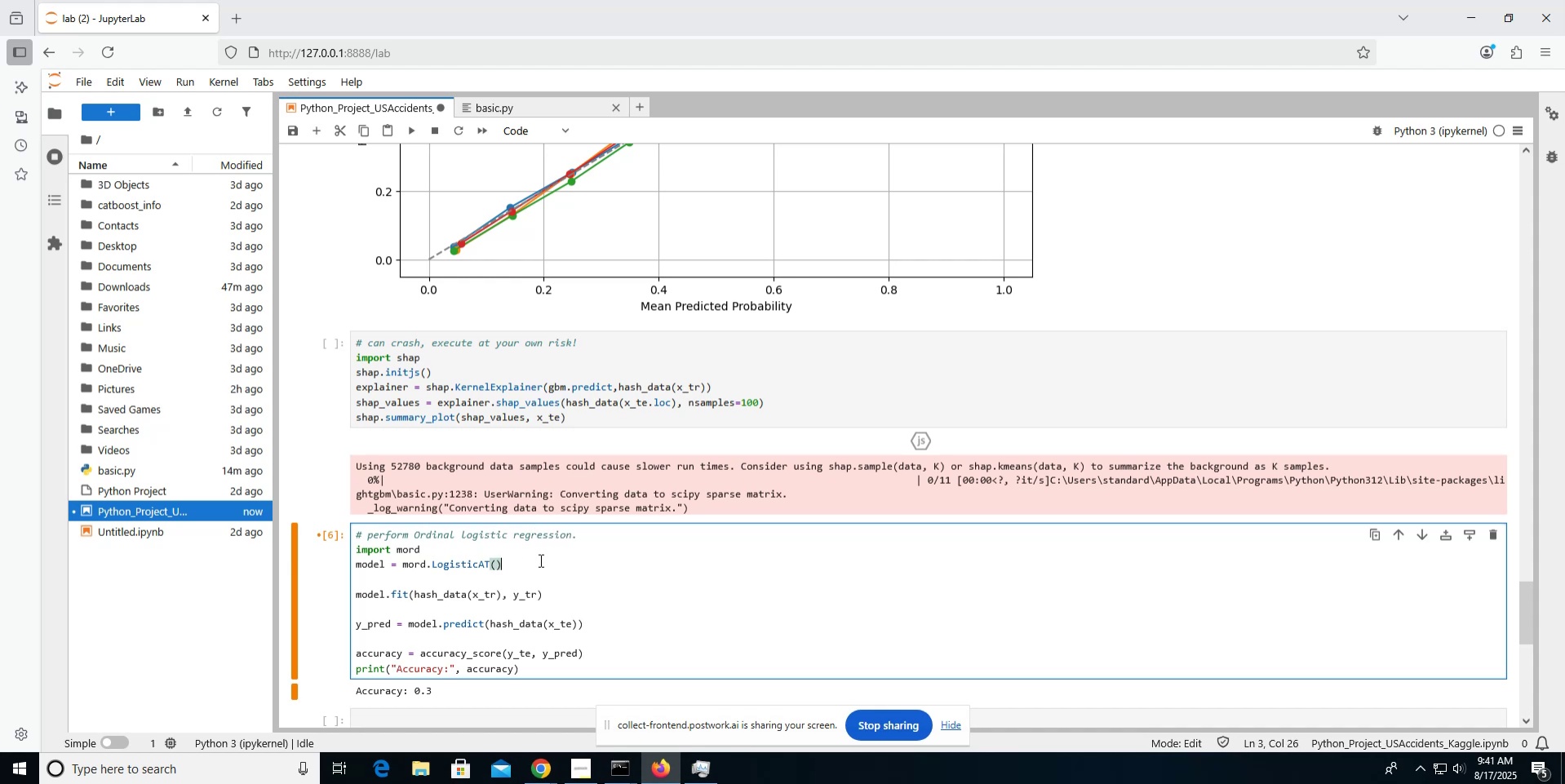 
type( # initialize model)
 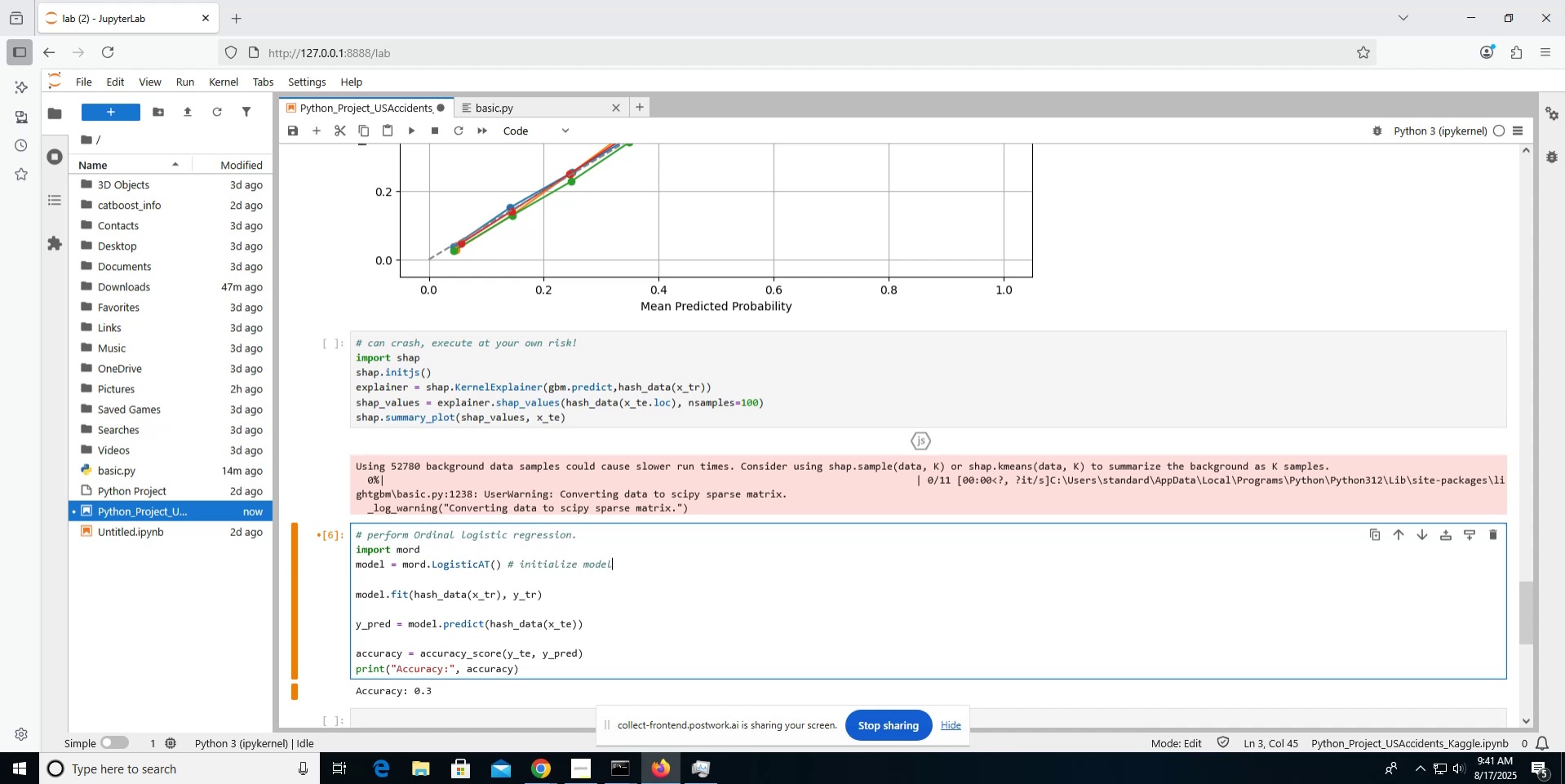 
left_click([568, 593])
 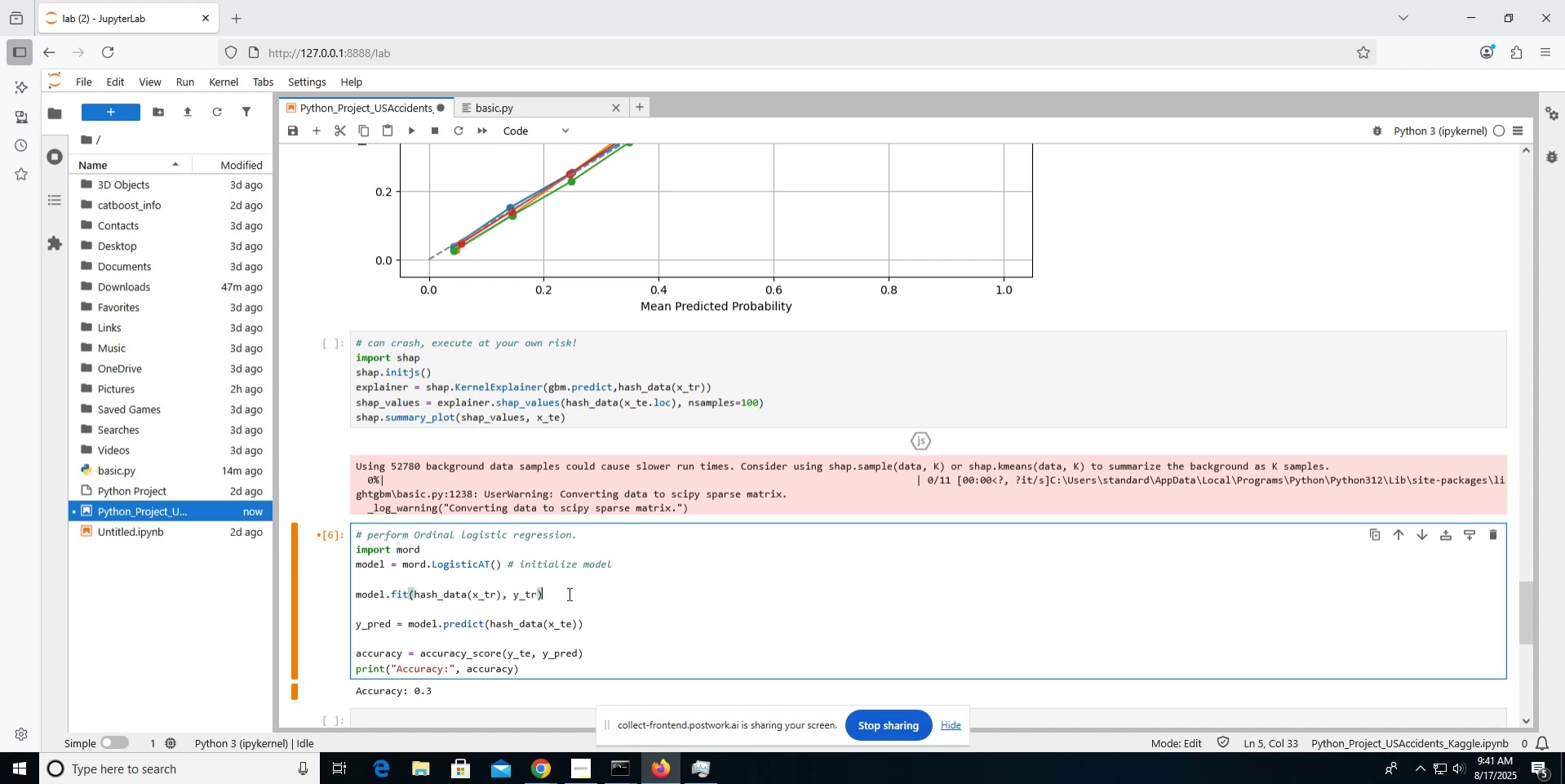 
type( # train model)
 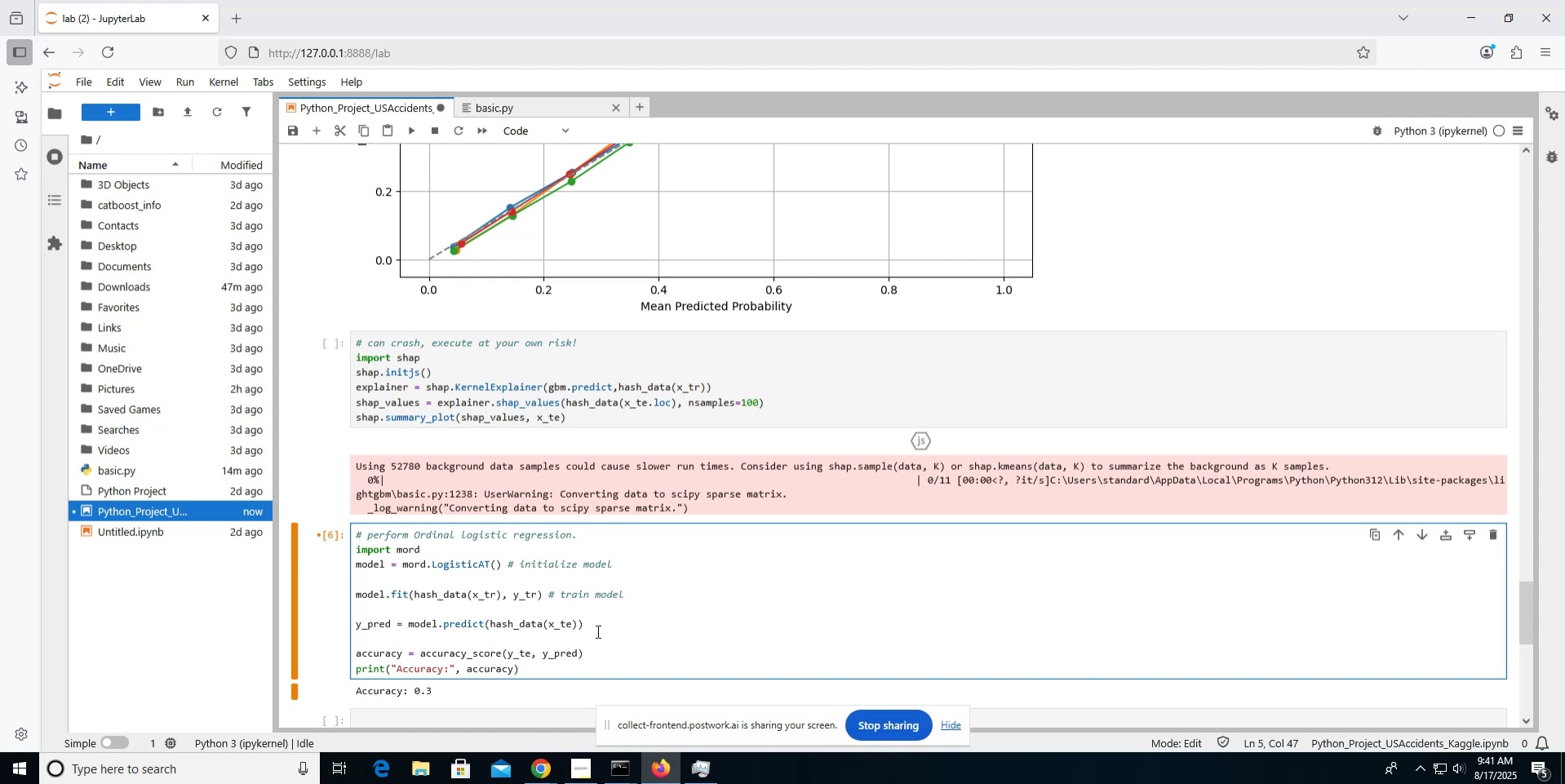 
left_click([606, 631])
 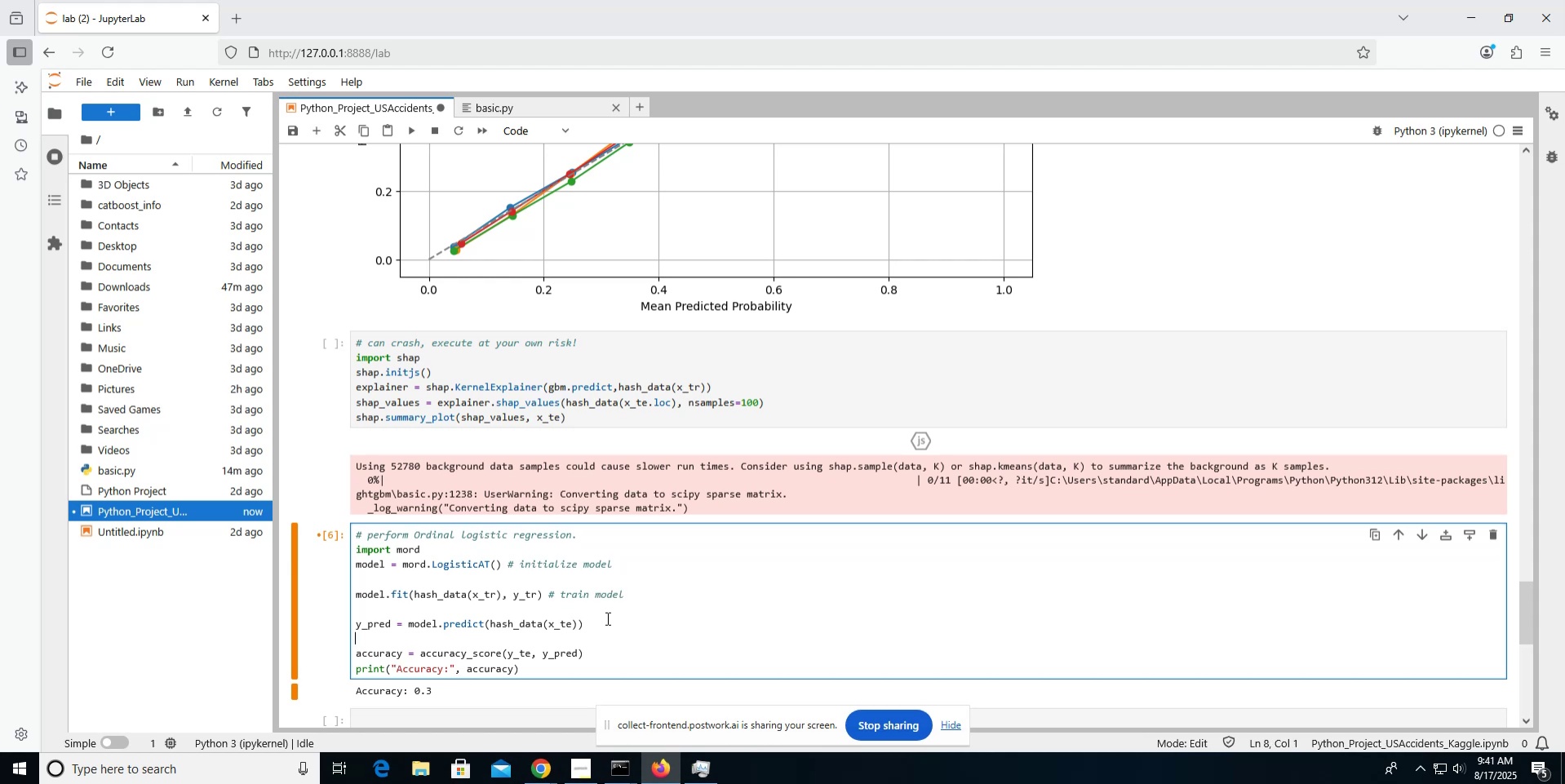 
left_click([606, 618])
 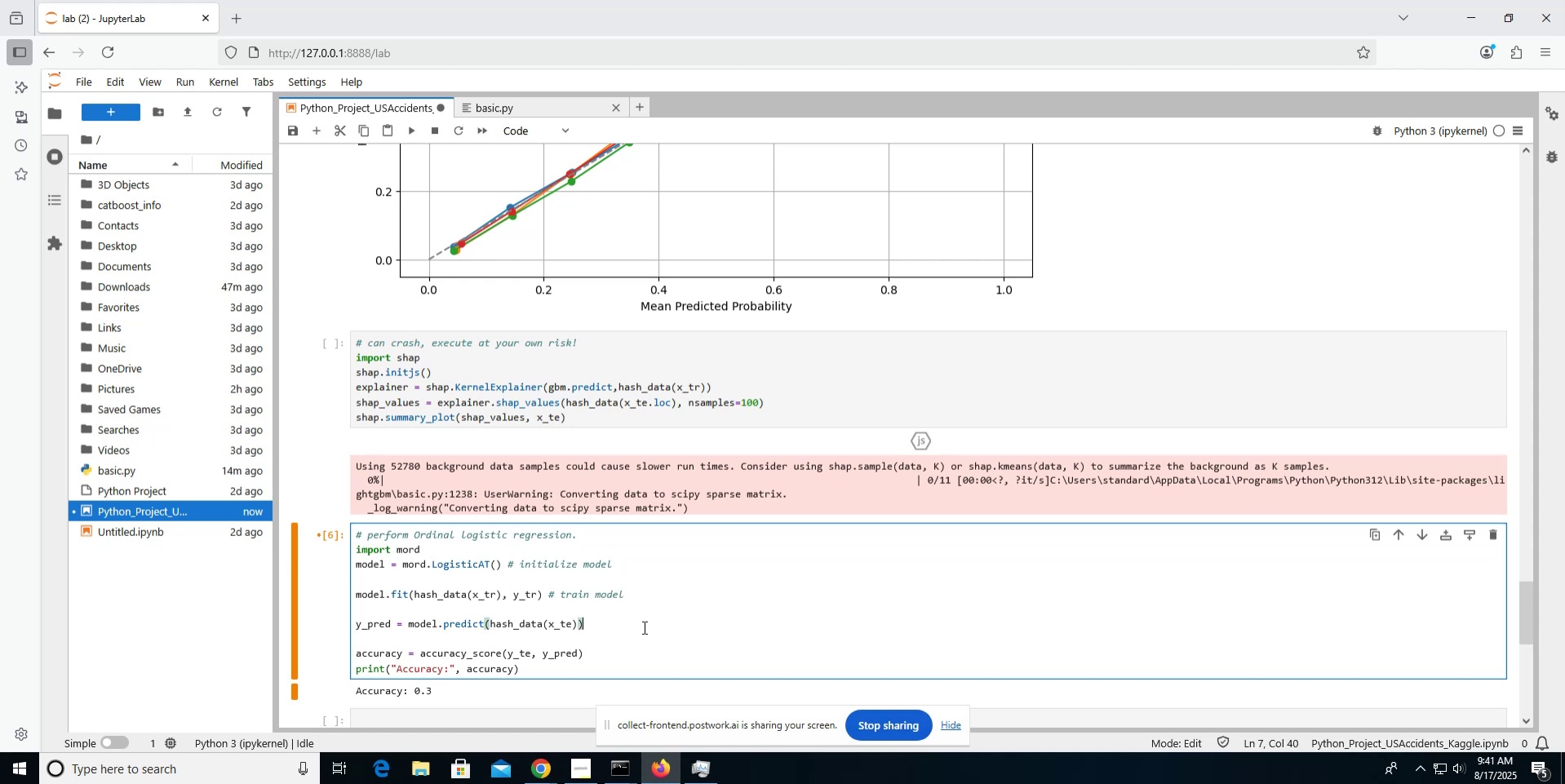 
type( # predict results)
 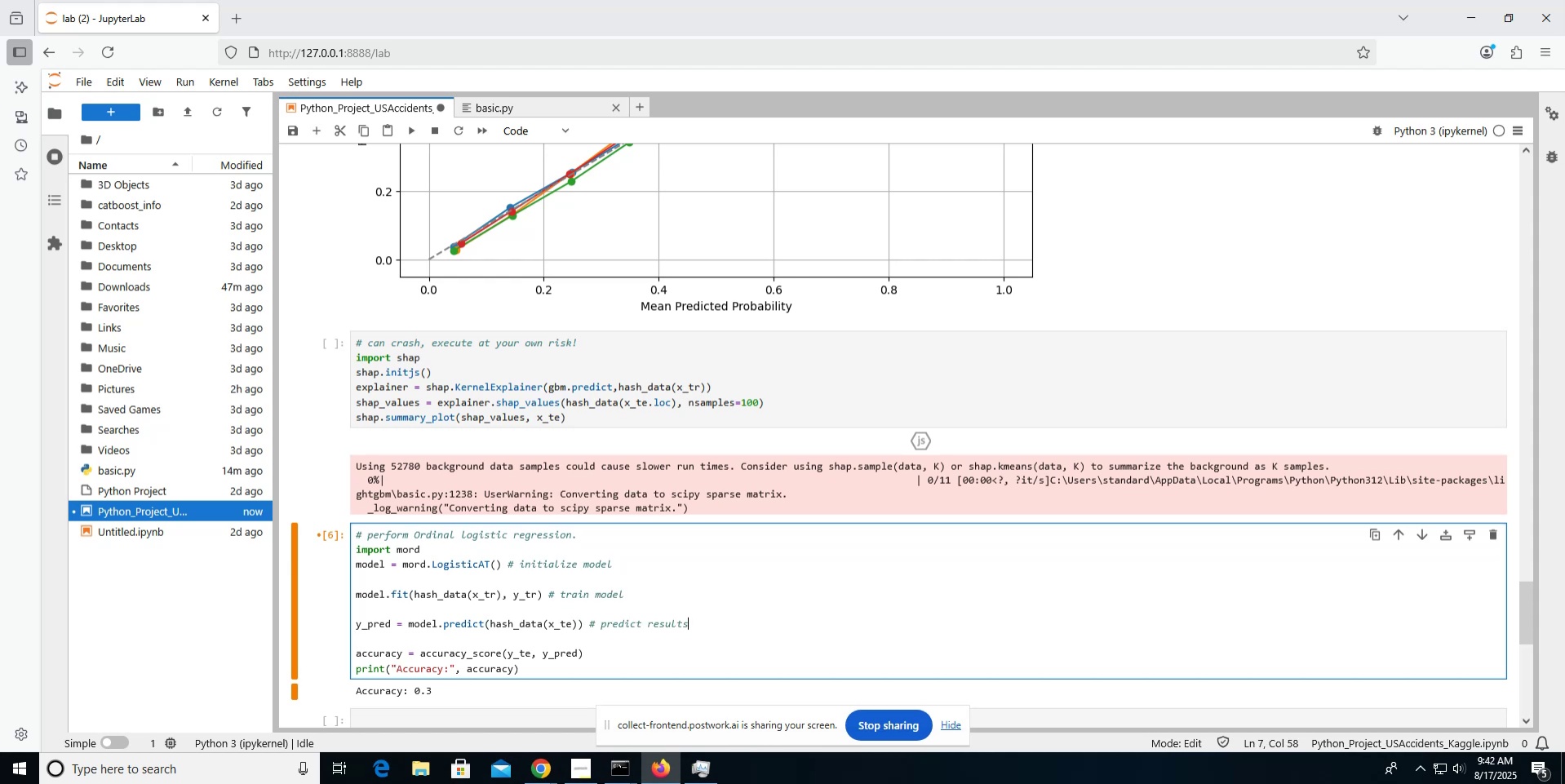 
left_click([637, 654])
 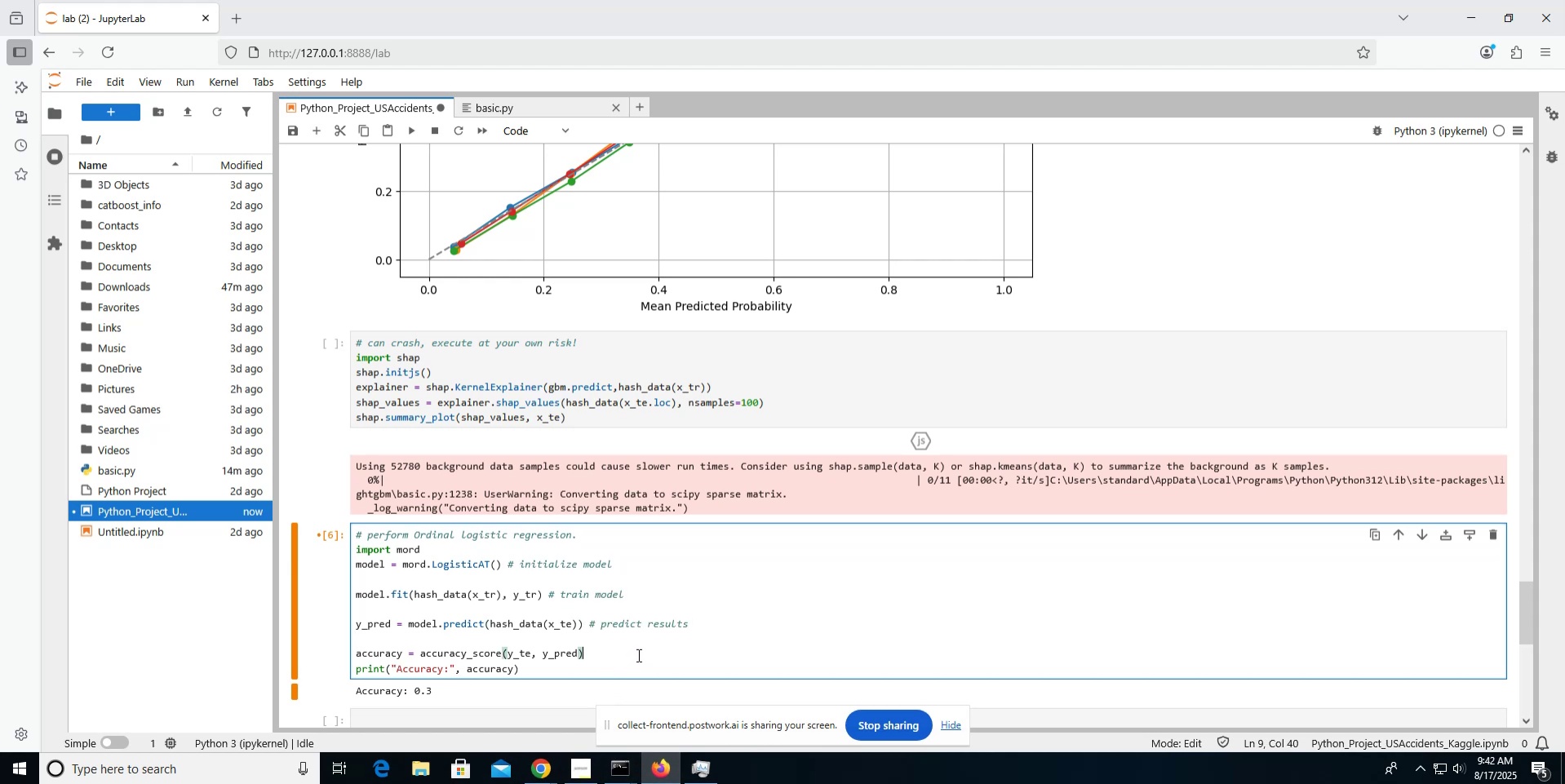 
hold_key(key=ShiftLeft, duration=0.31)
 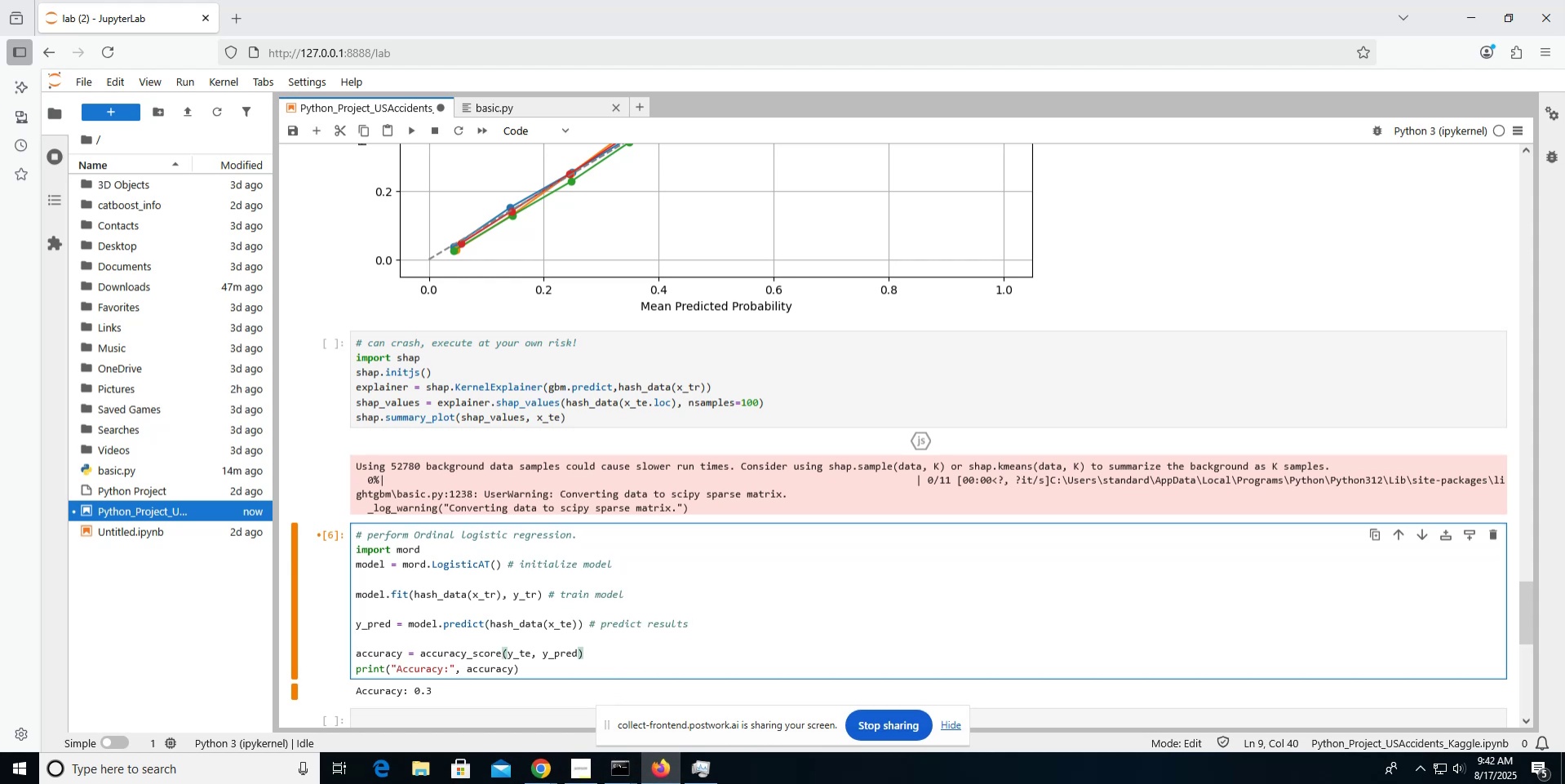 
type( # show accuracy.)
 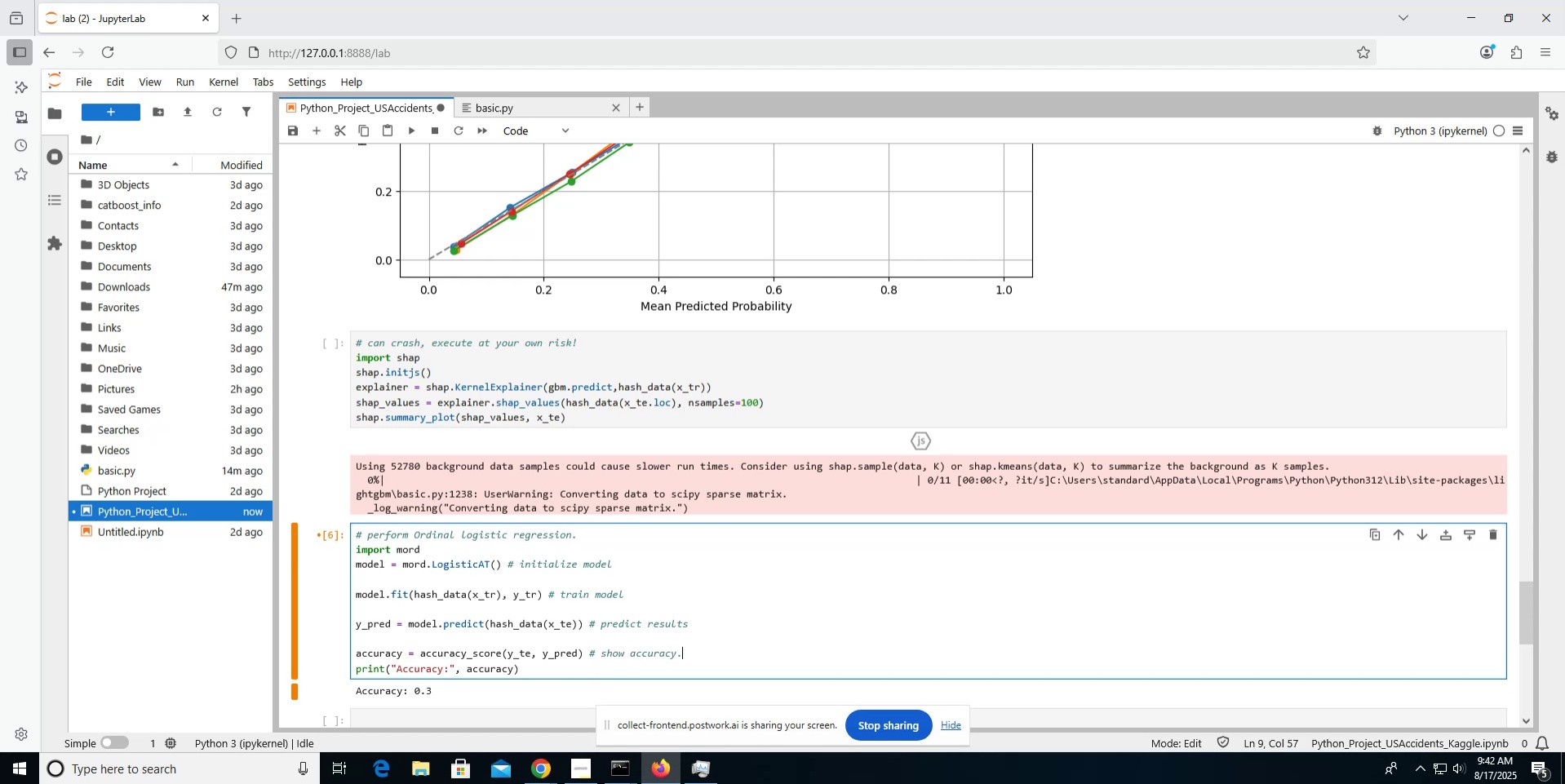 
scroll: coordinate [637, 654], scroll_direction: none, amount: 0.0
 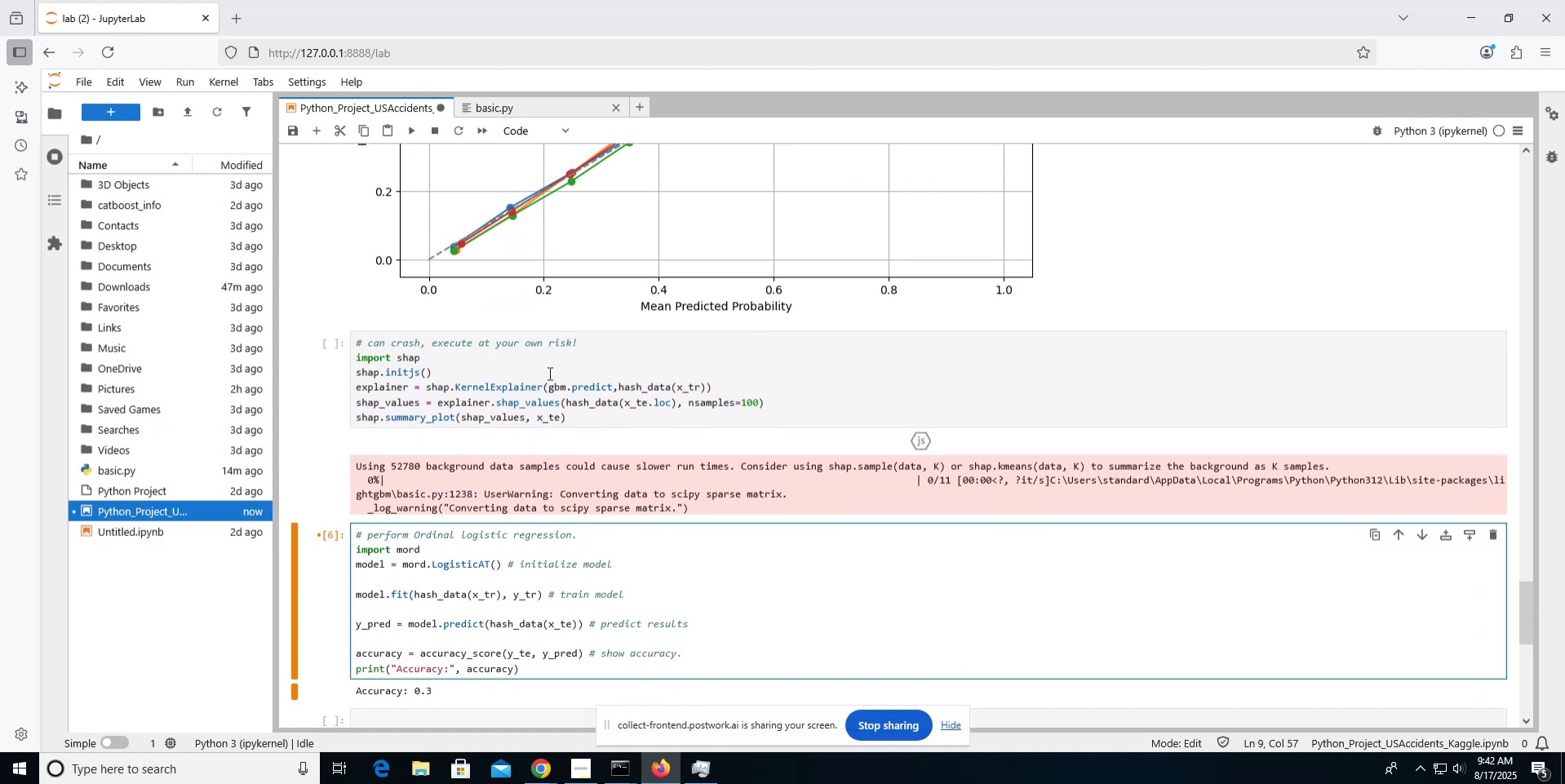 
left_click([538, 366])
 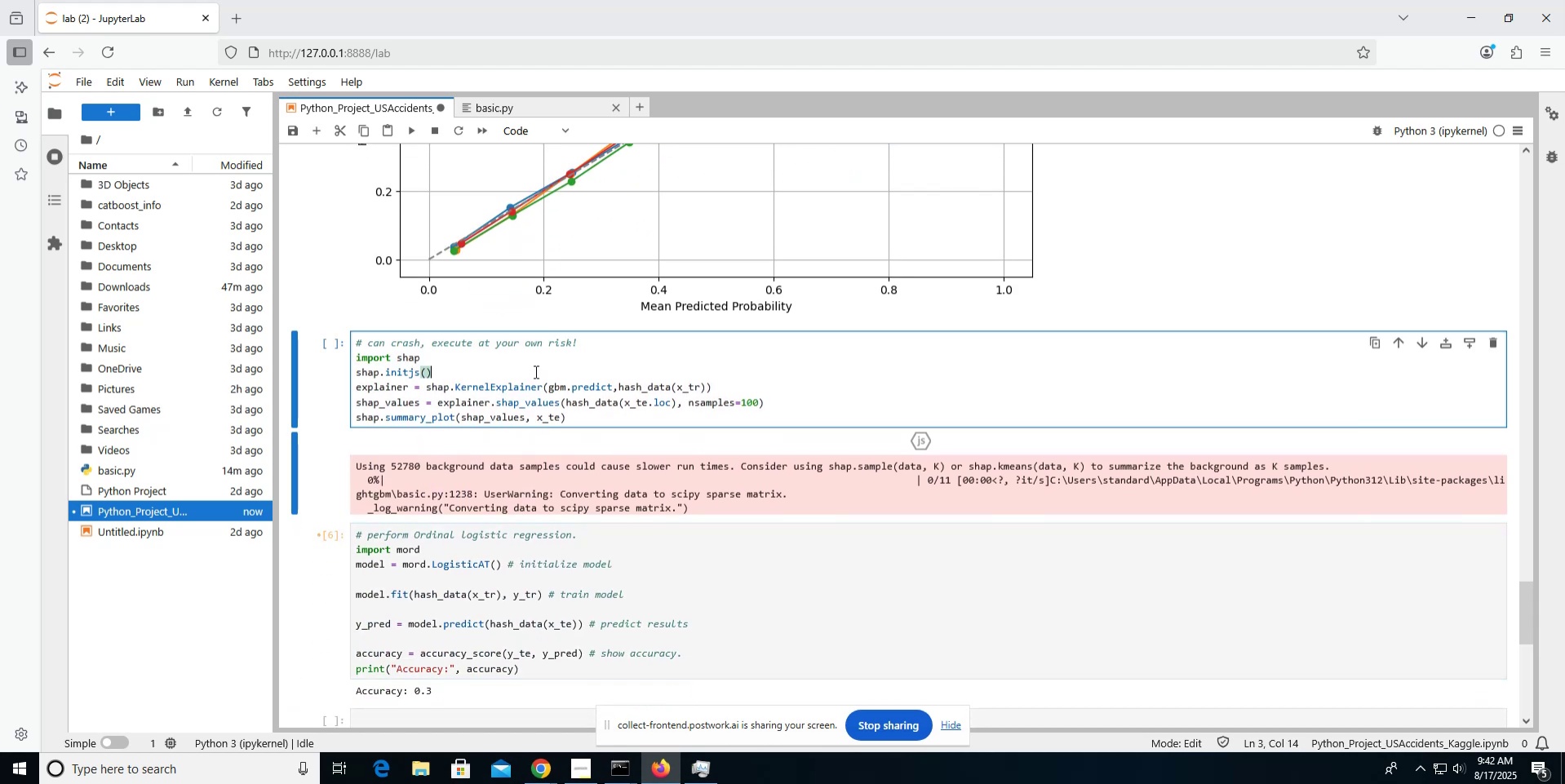 
type( # initialize the )
 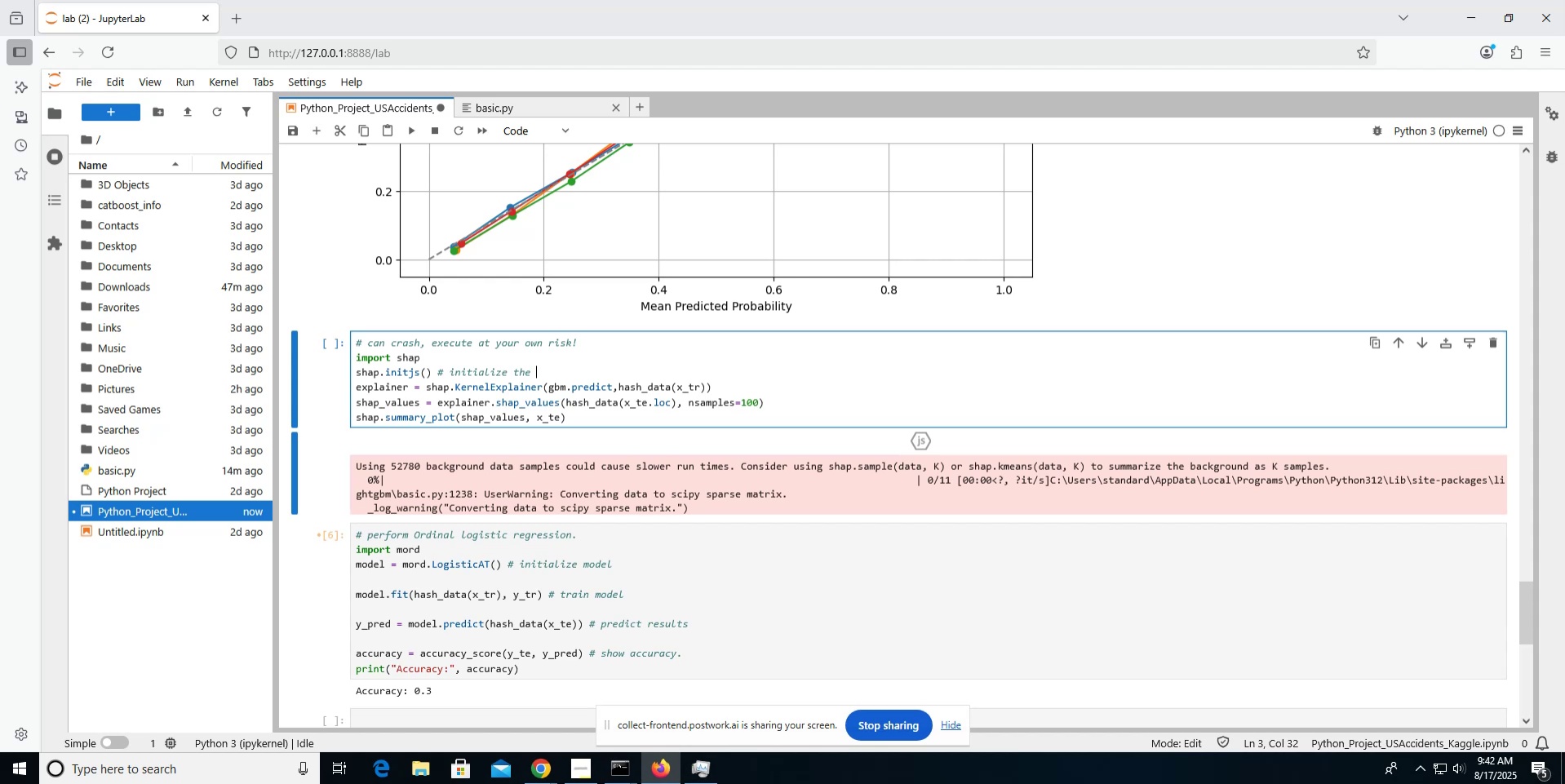 
type(package)
 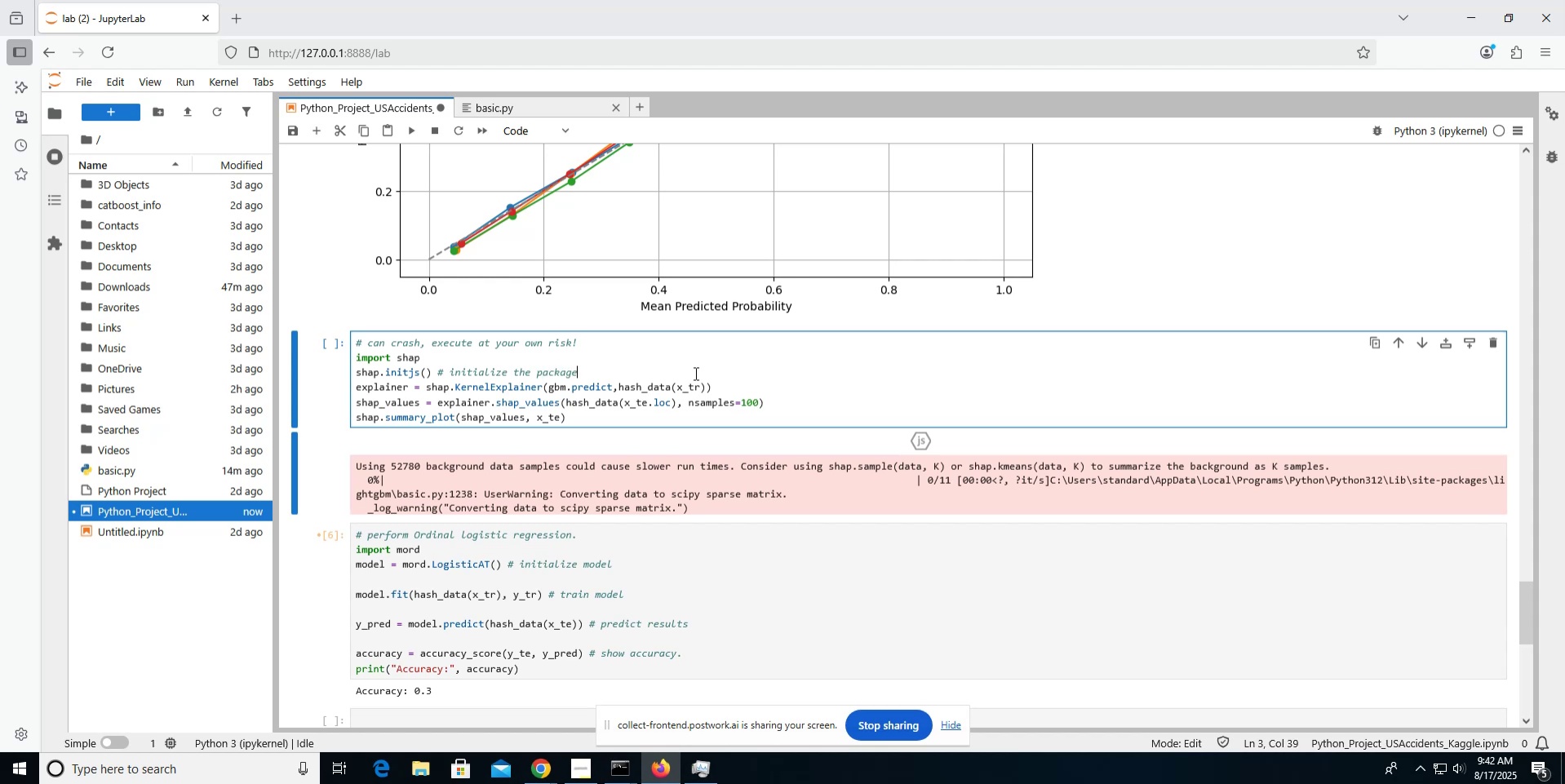 
left_click([740, 383])
 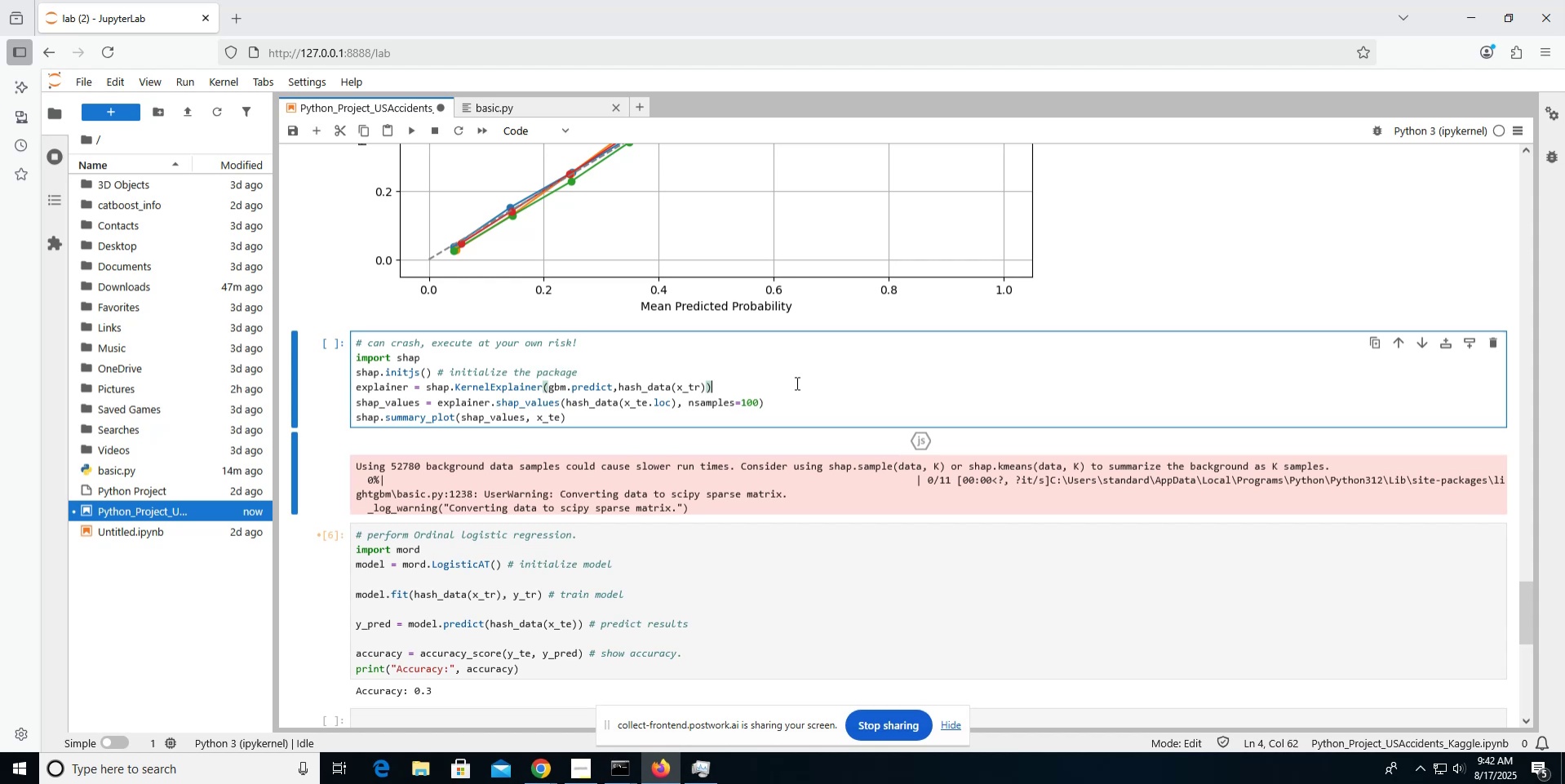 
type( # train the explainer)
 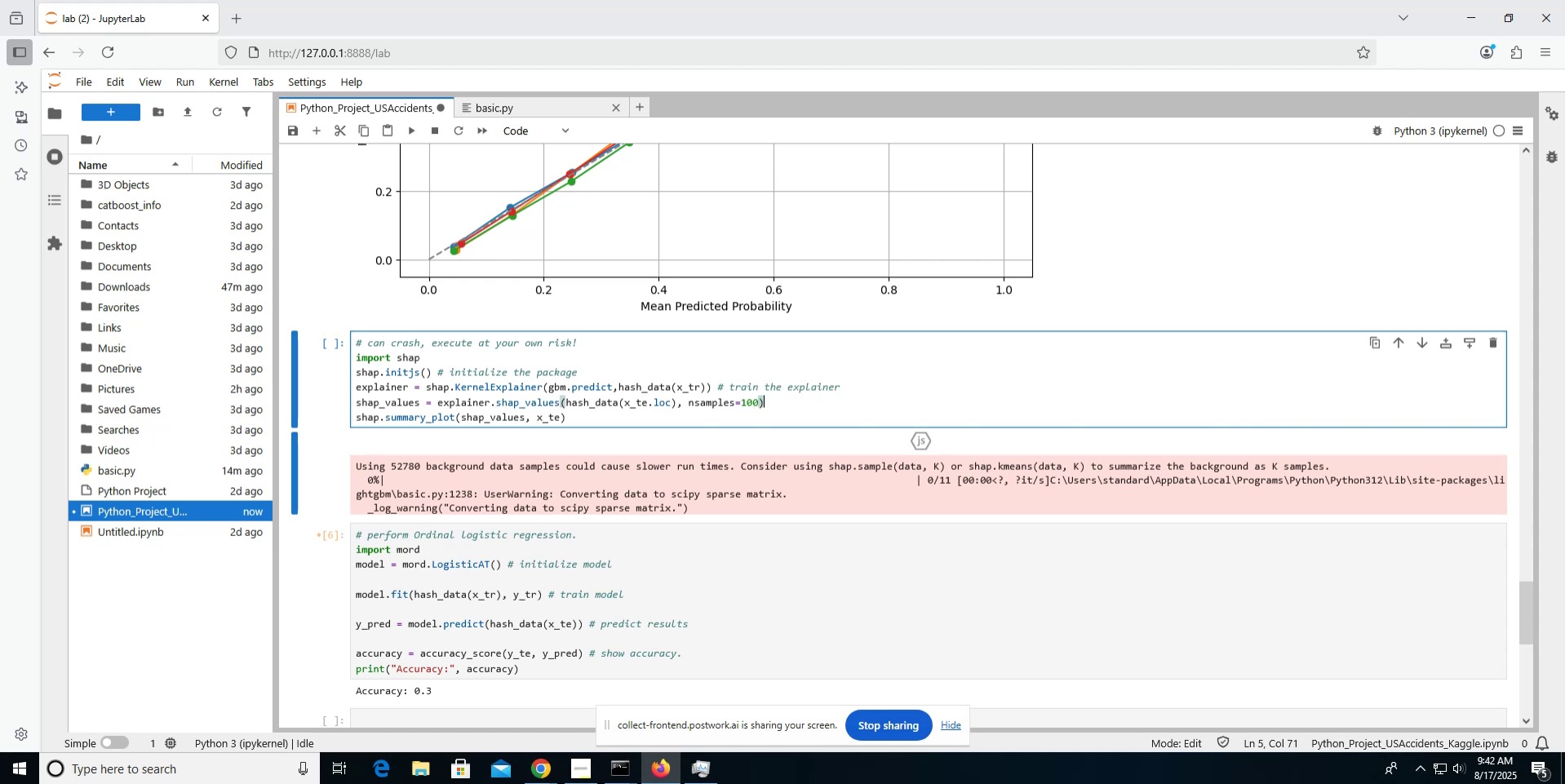 
 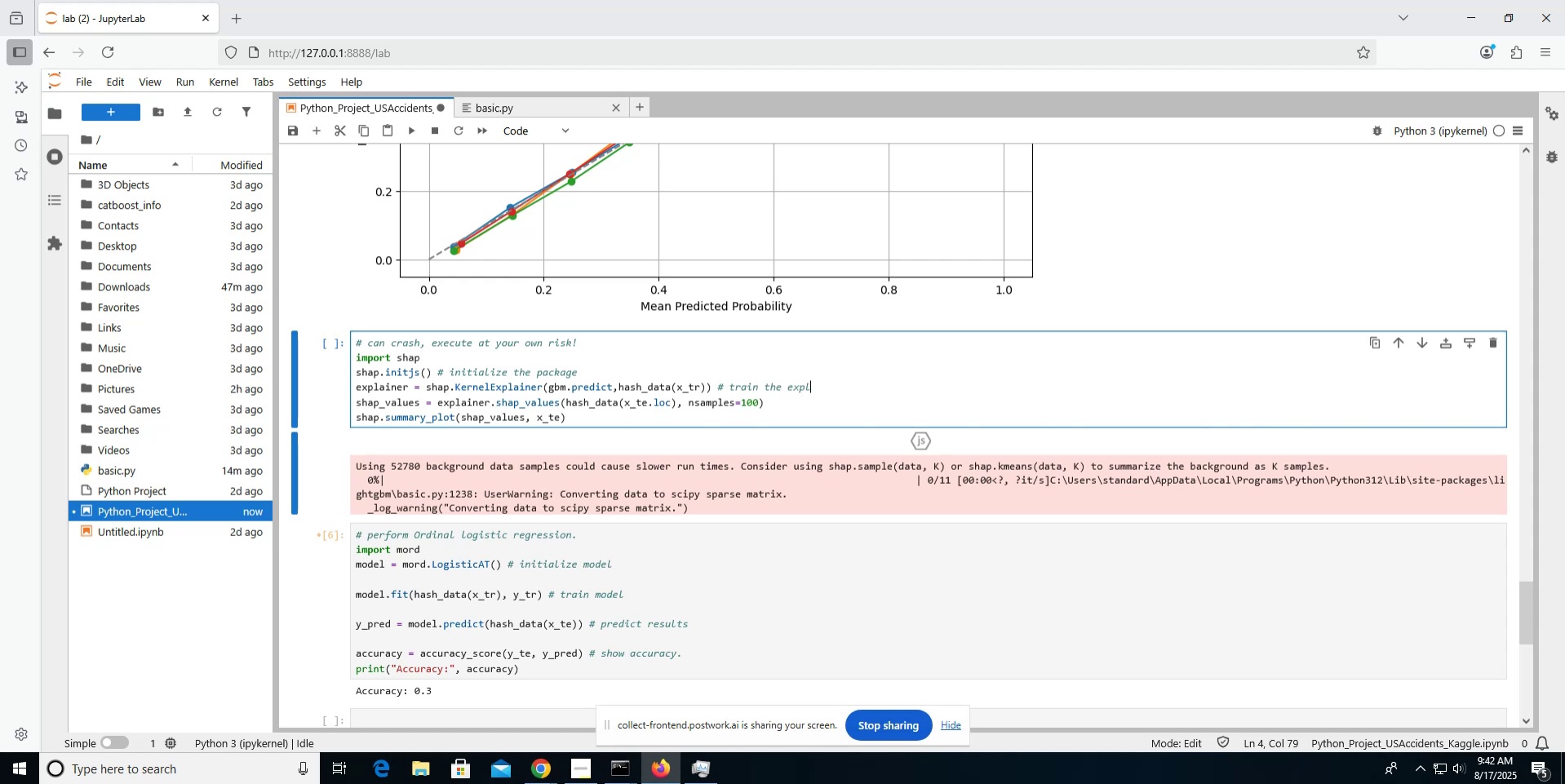 
key(ArrowDown)
 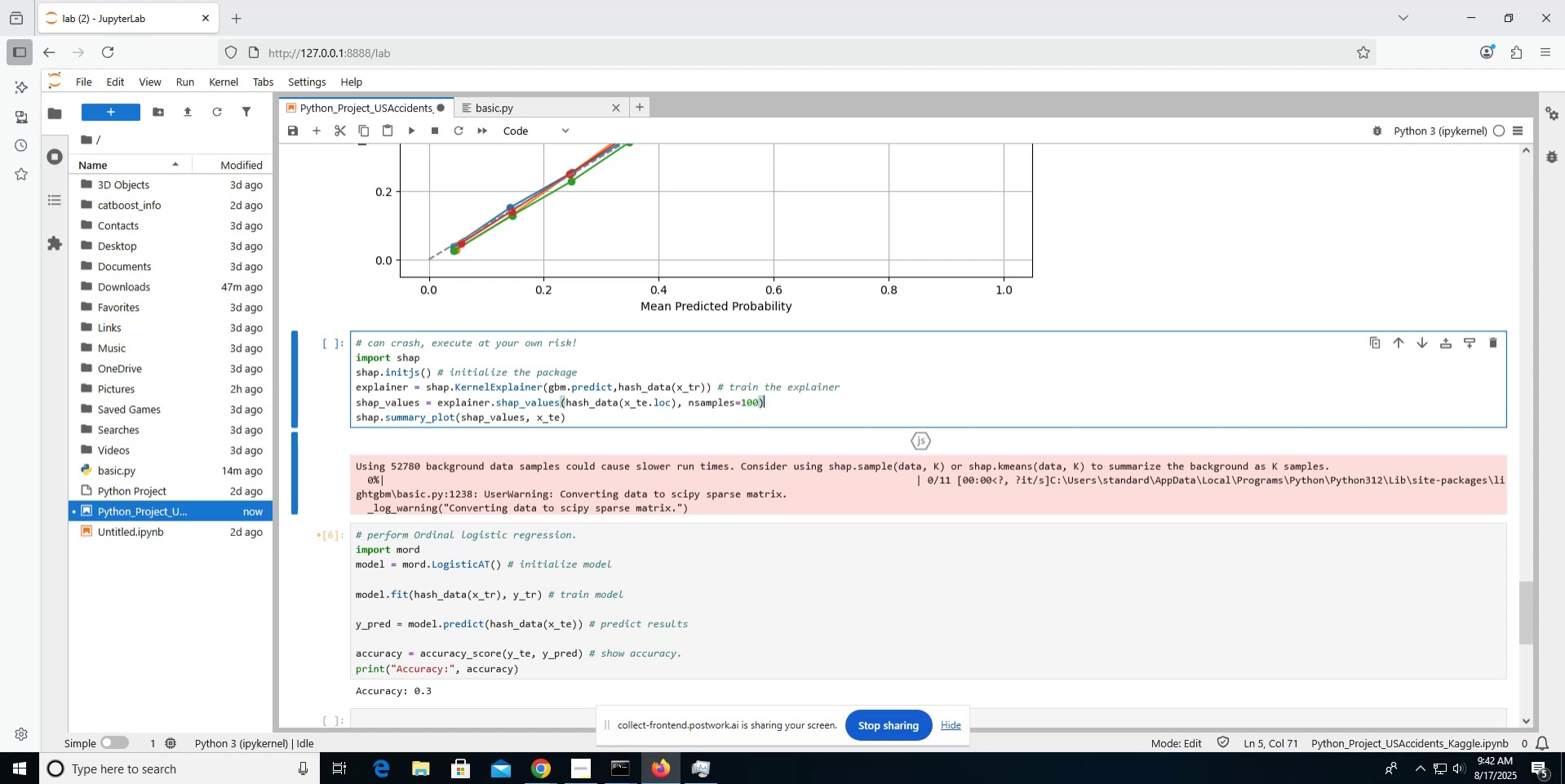 
type( # predict explanations.)
 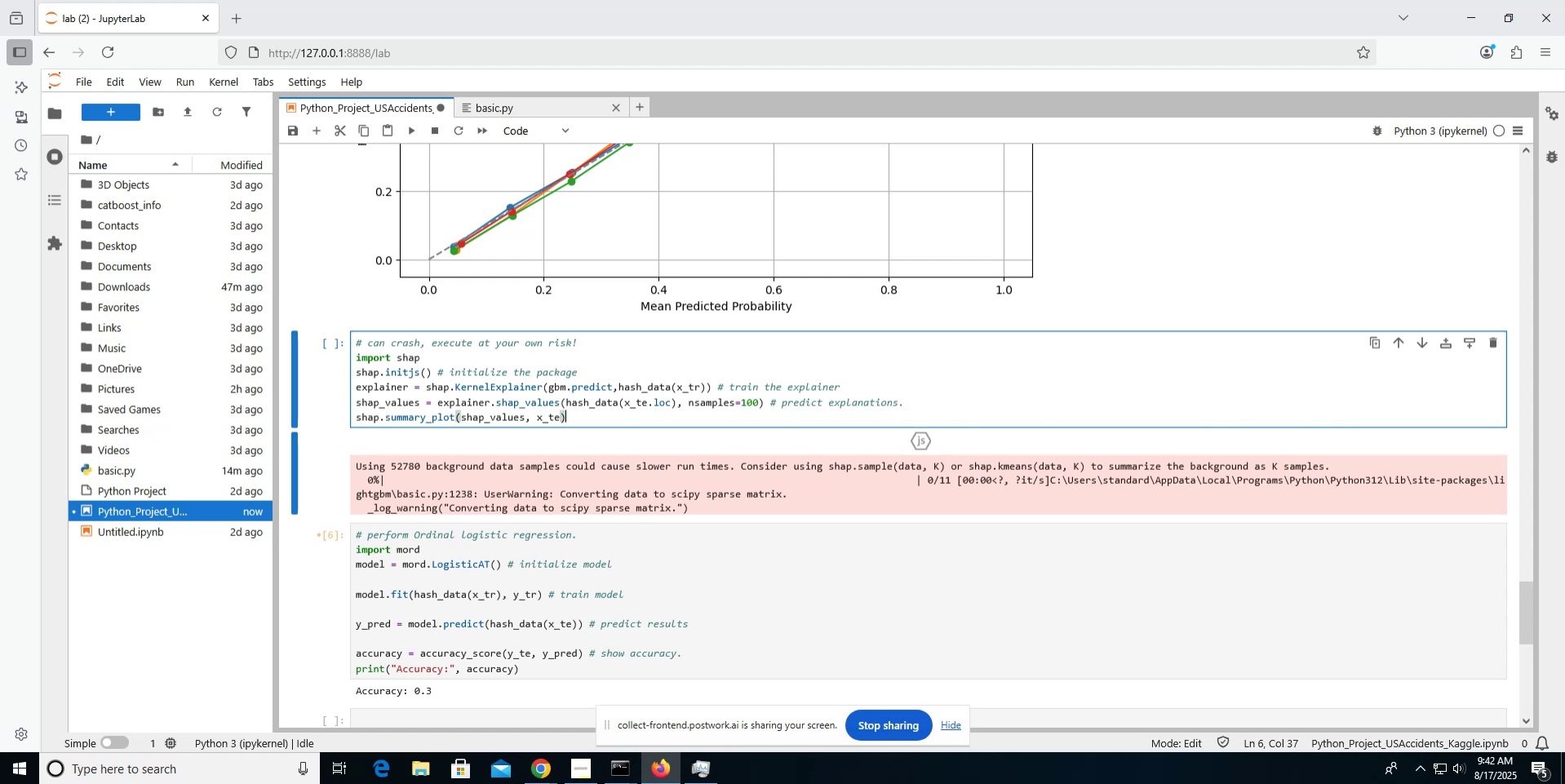 
 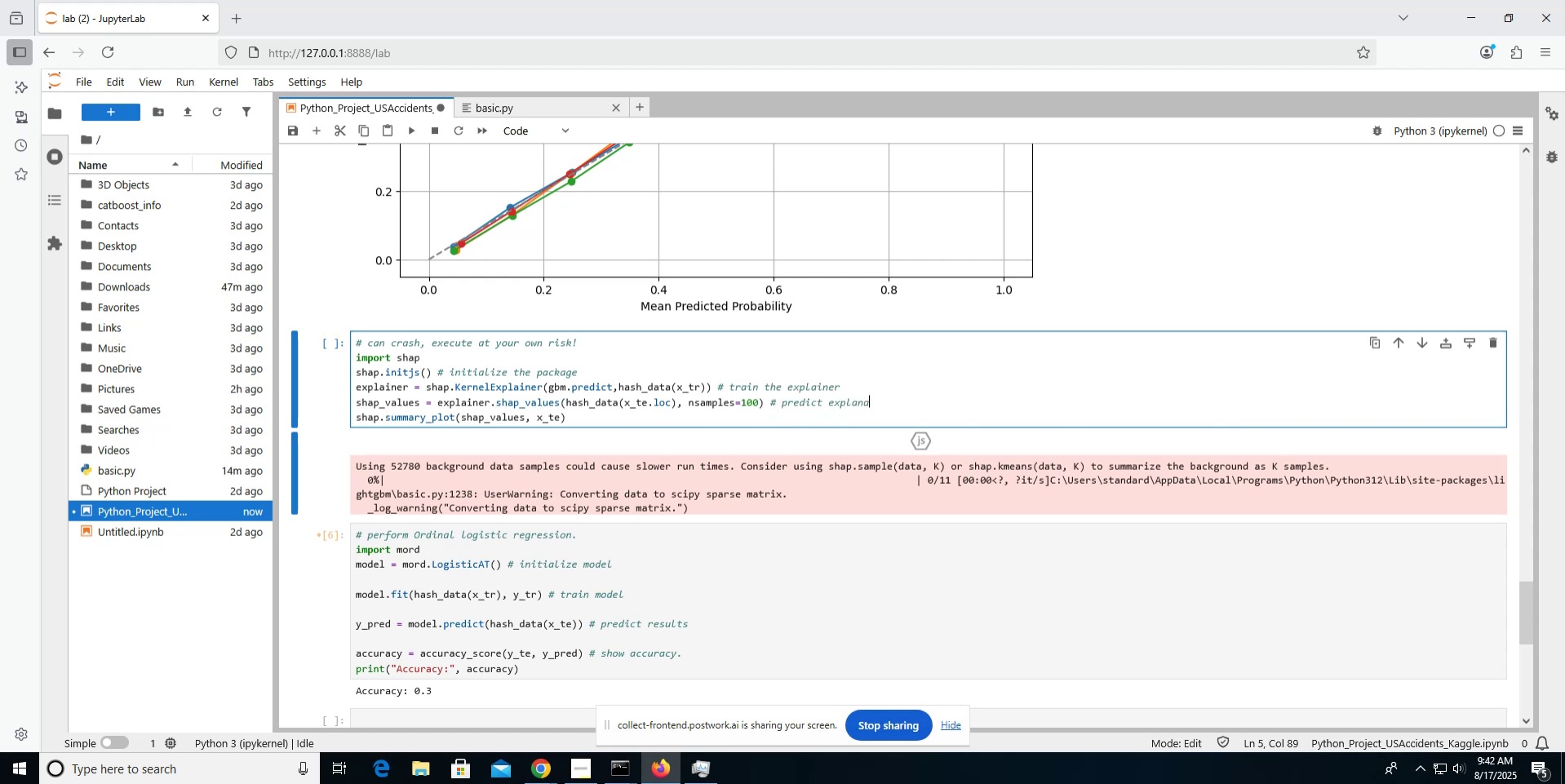 
key(ArrowDown)
 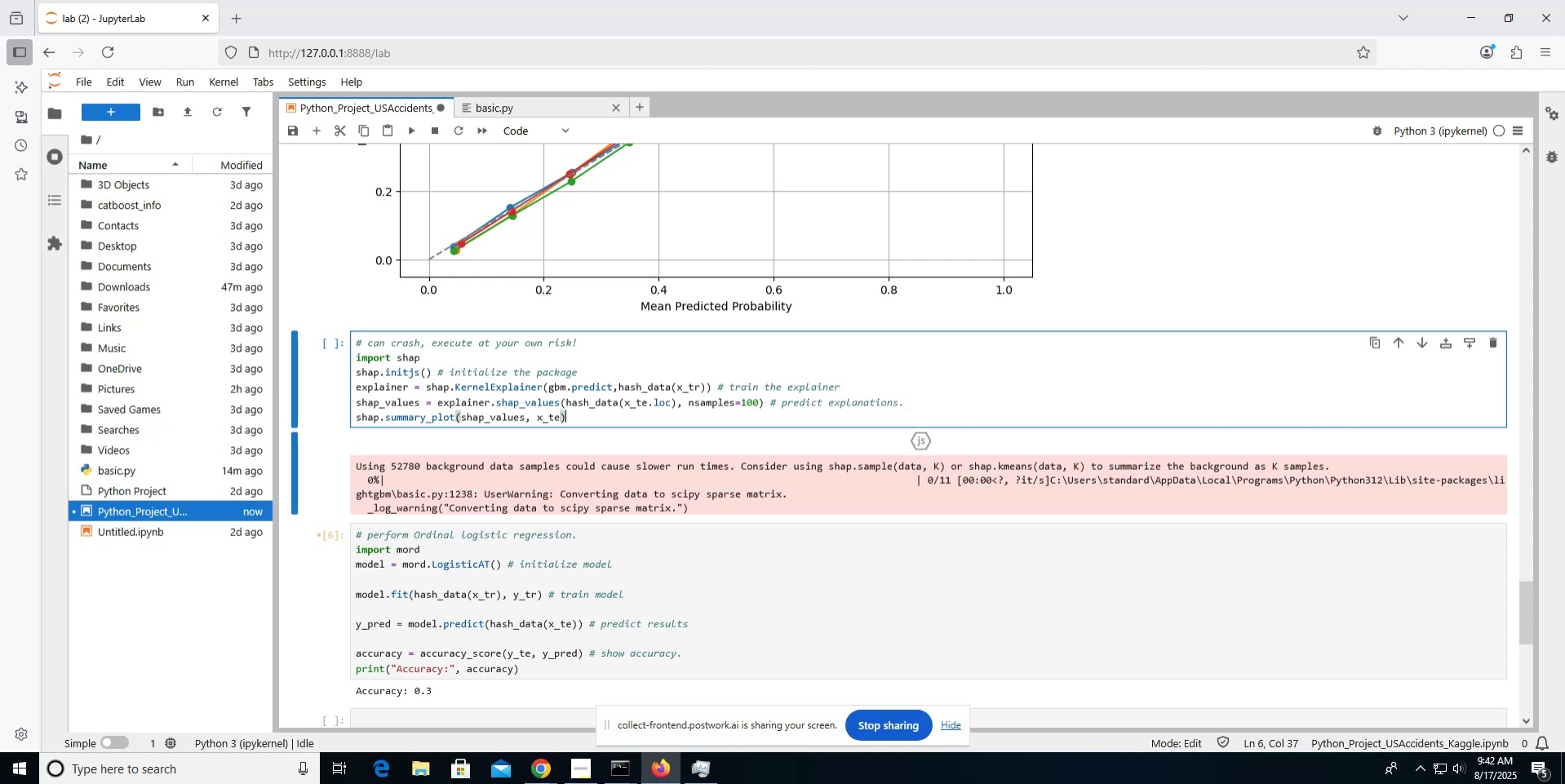 
type( # plot results.)
 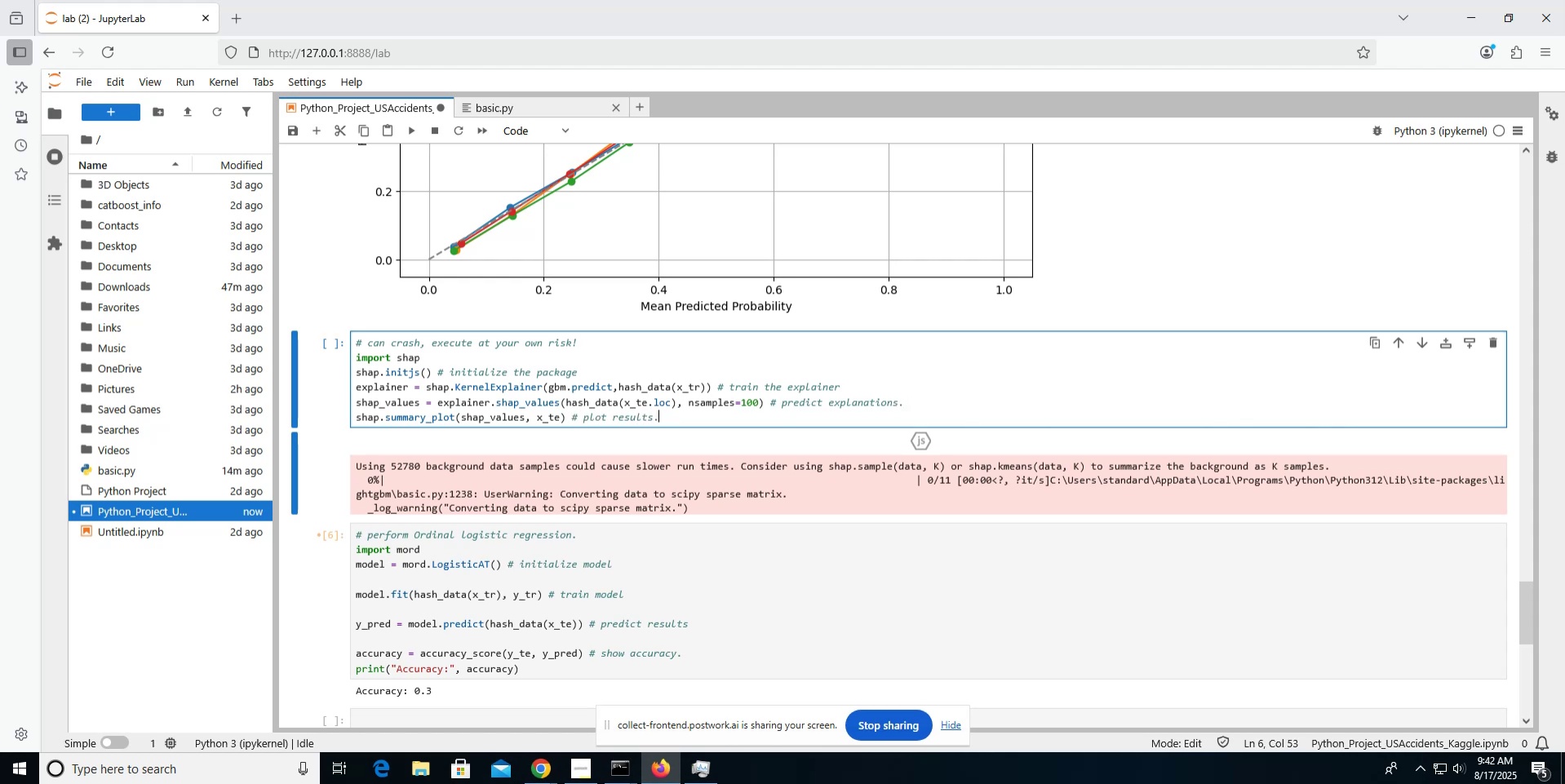 
scroll: coordinate [832, 379], scroll_direction: up, amount: 10.0
 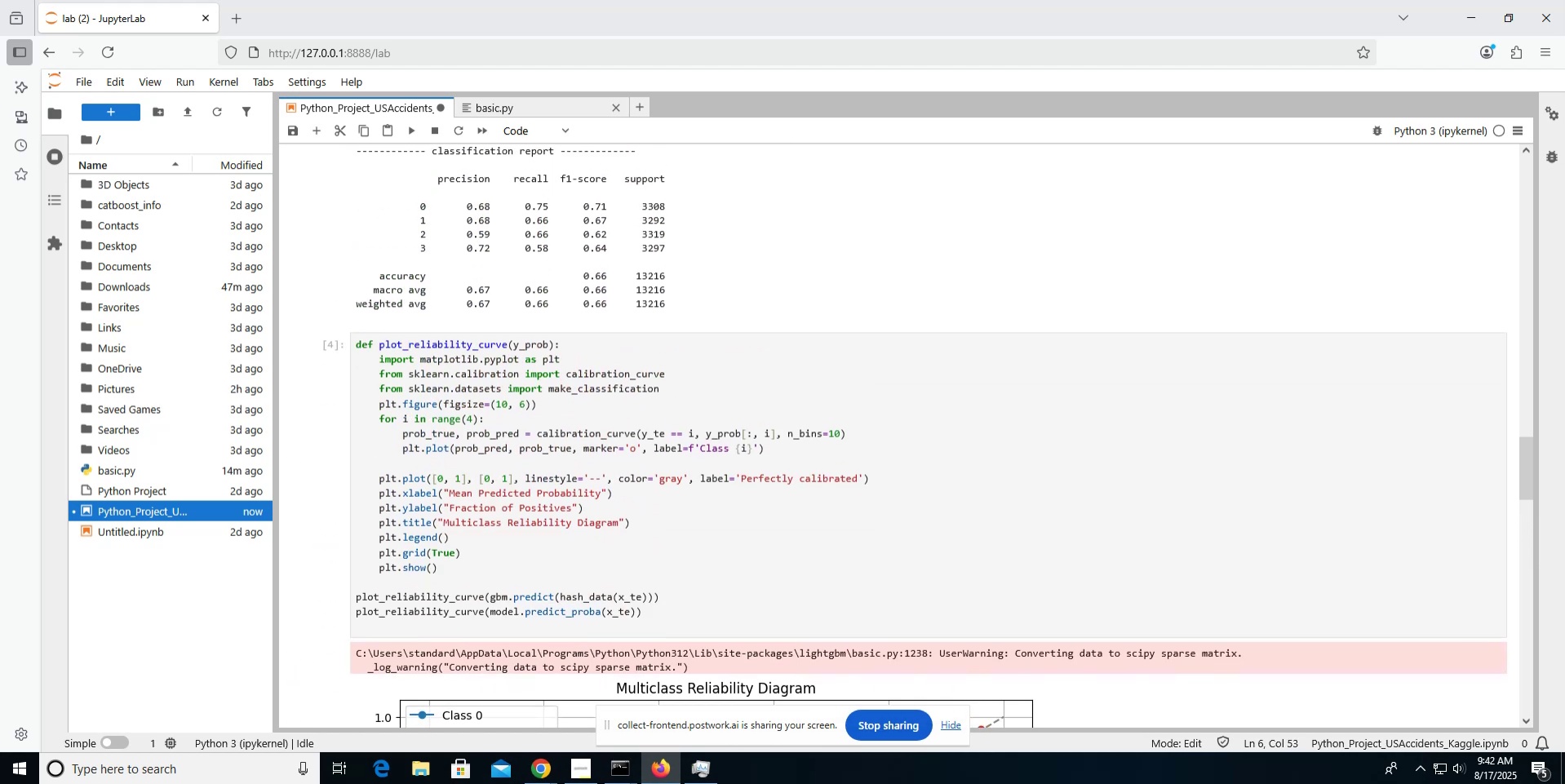 
scroll: coordinate [832, 379], scroll_direction: down, amount: 1.0
 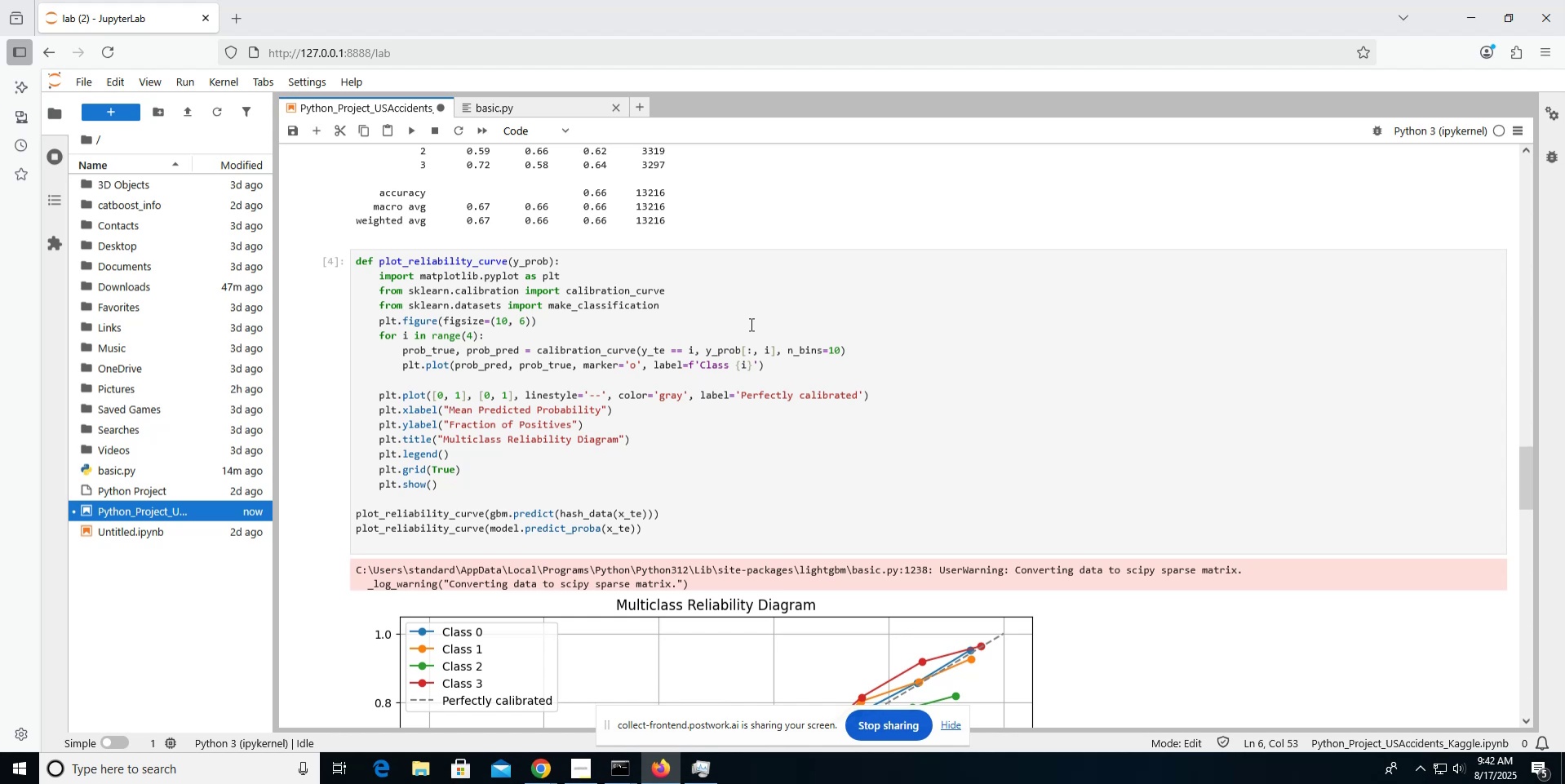 
left_click([694, 327])
 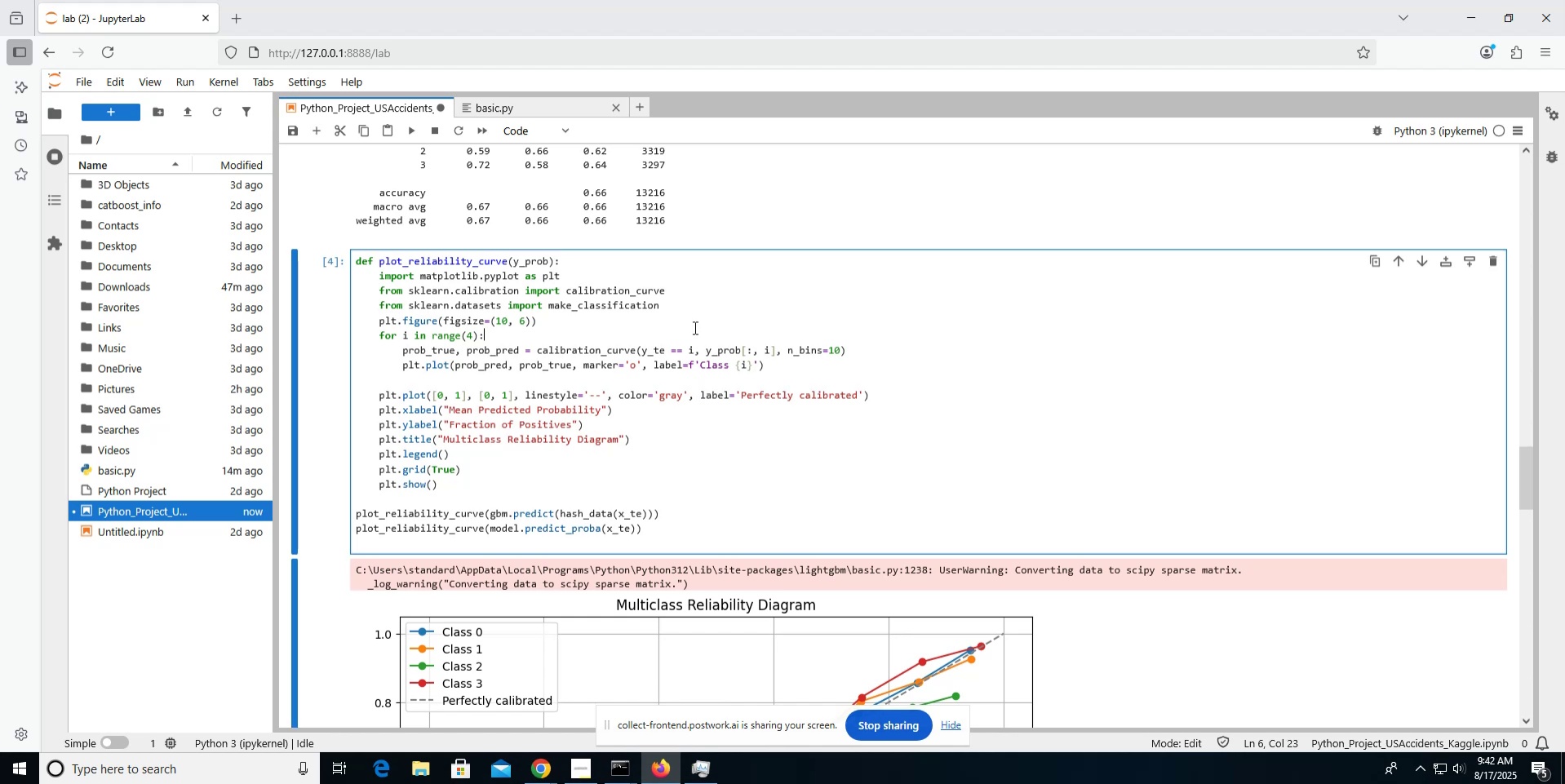 
type( # iterate over classes)
 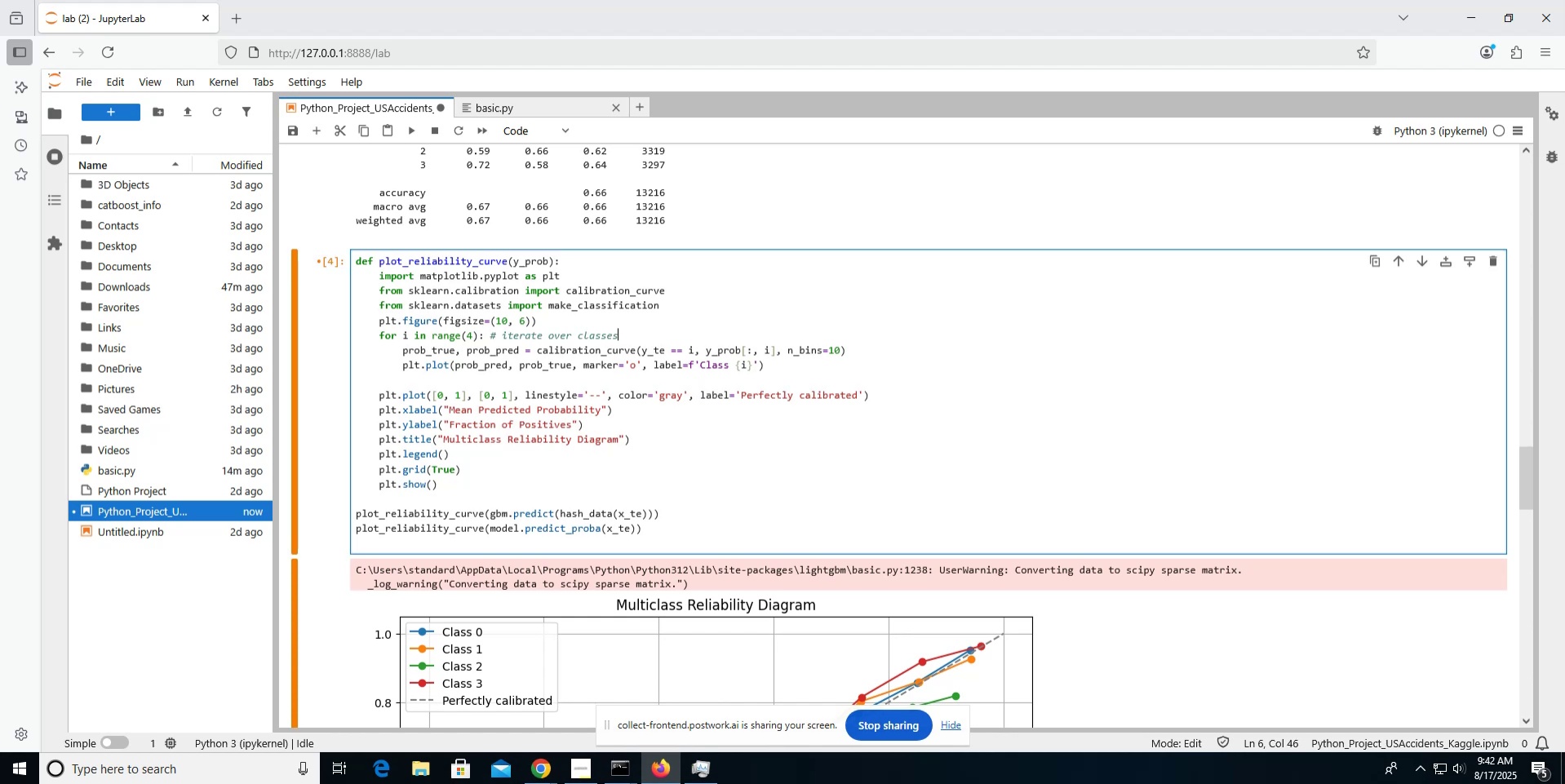 
left_click([867, 357])
 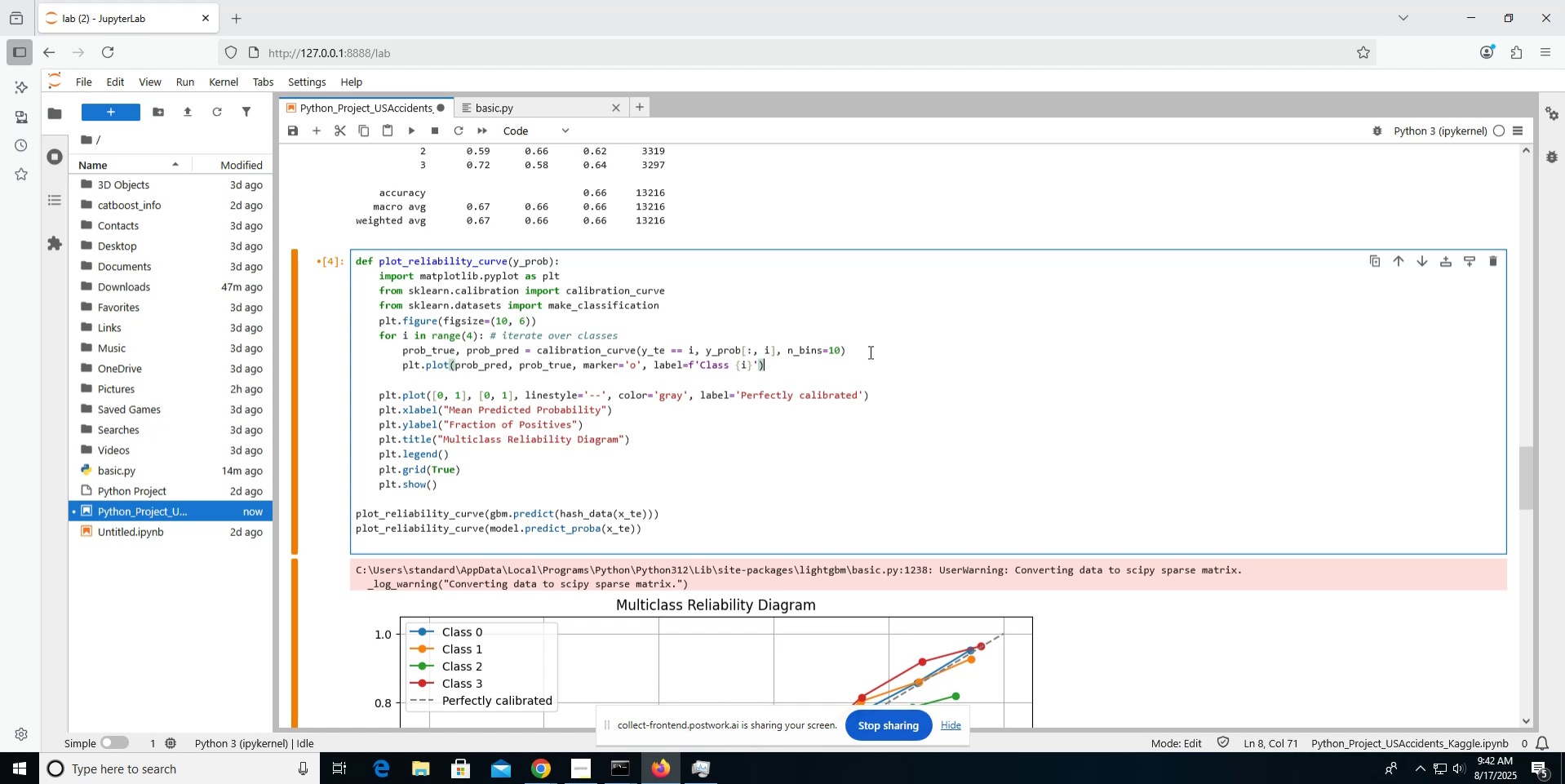 
left_click([869, 352])
 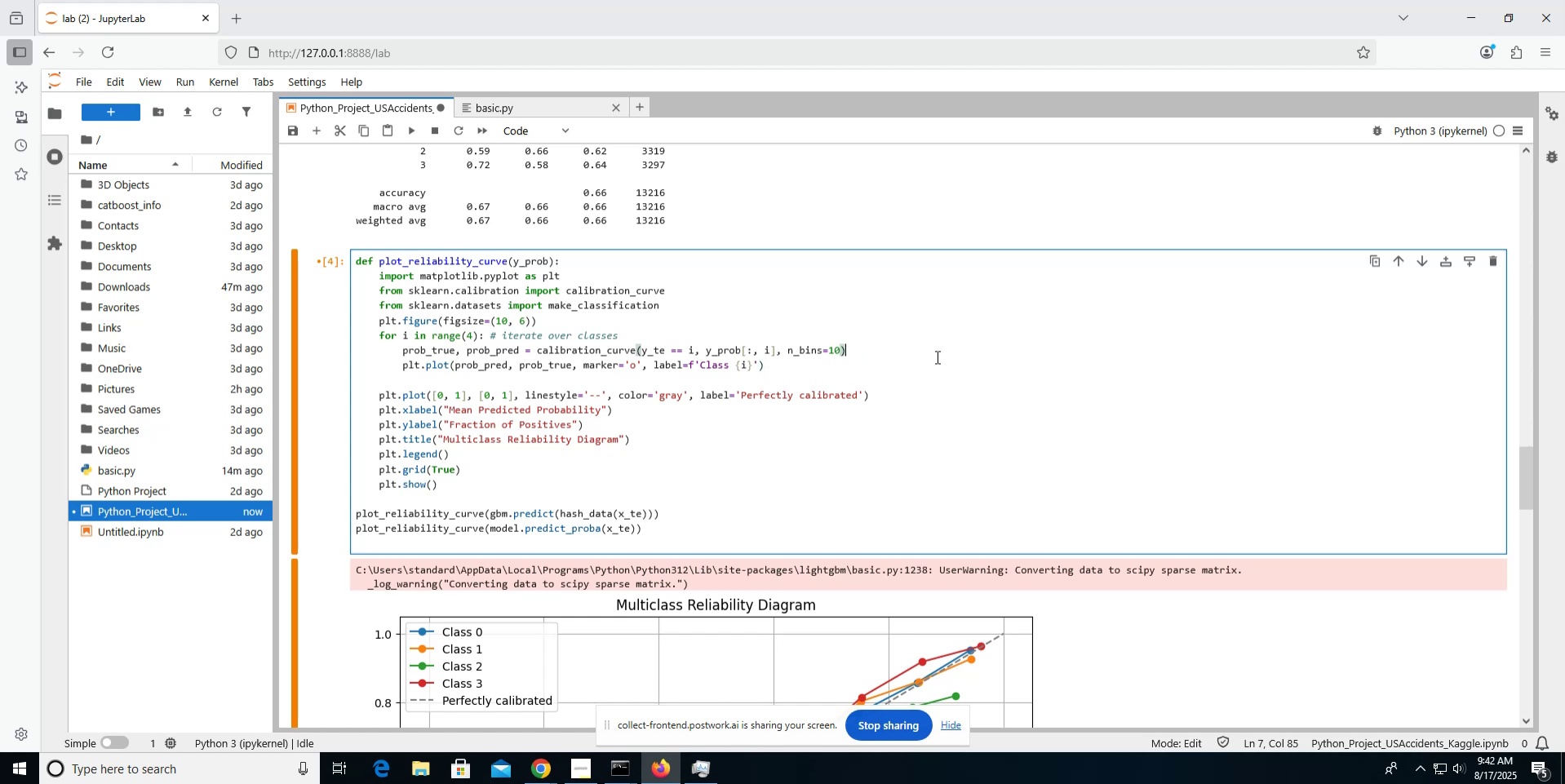 
type( # predict calibration curve for class)
 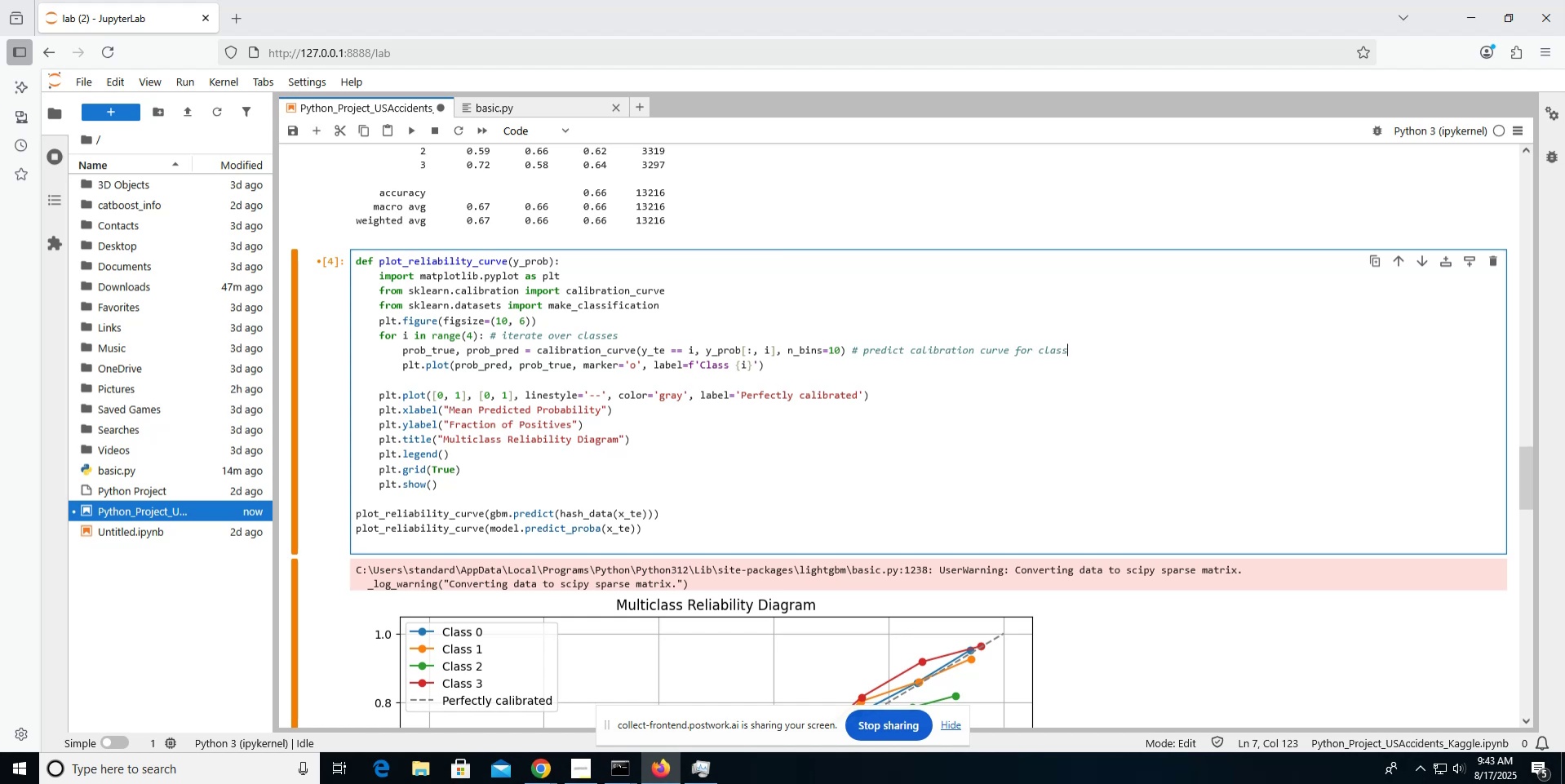 
key(ArrowDown)
 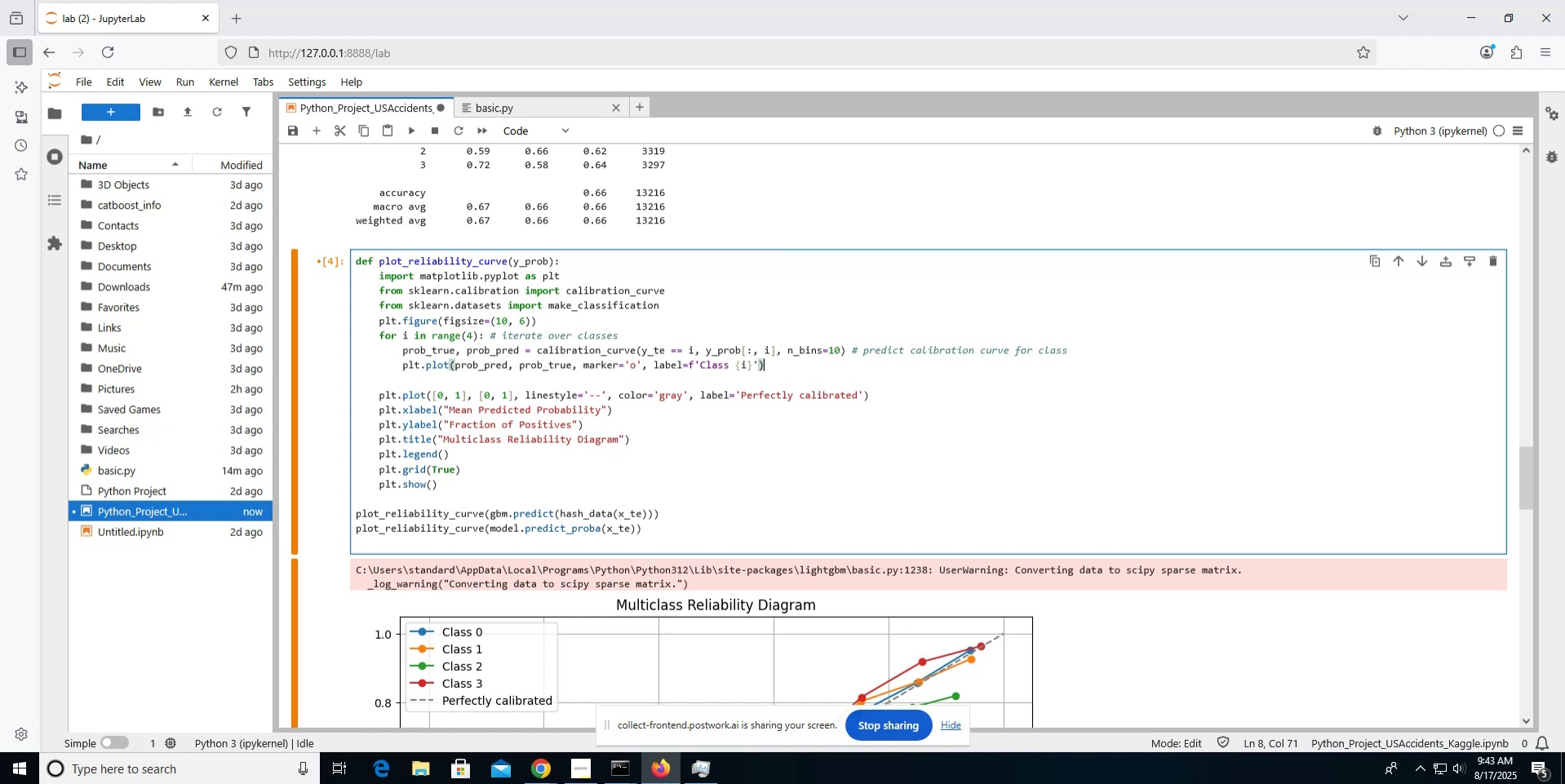 
type(#)
key(Backspace)
type( #plot )
 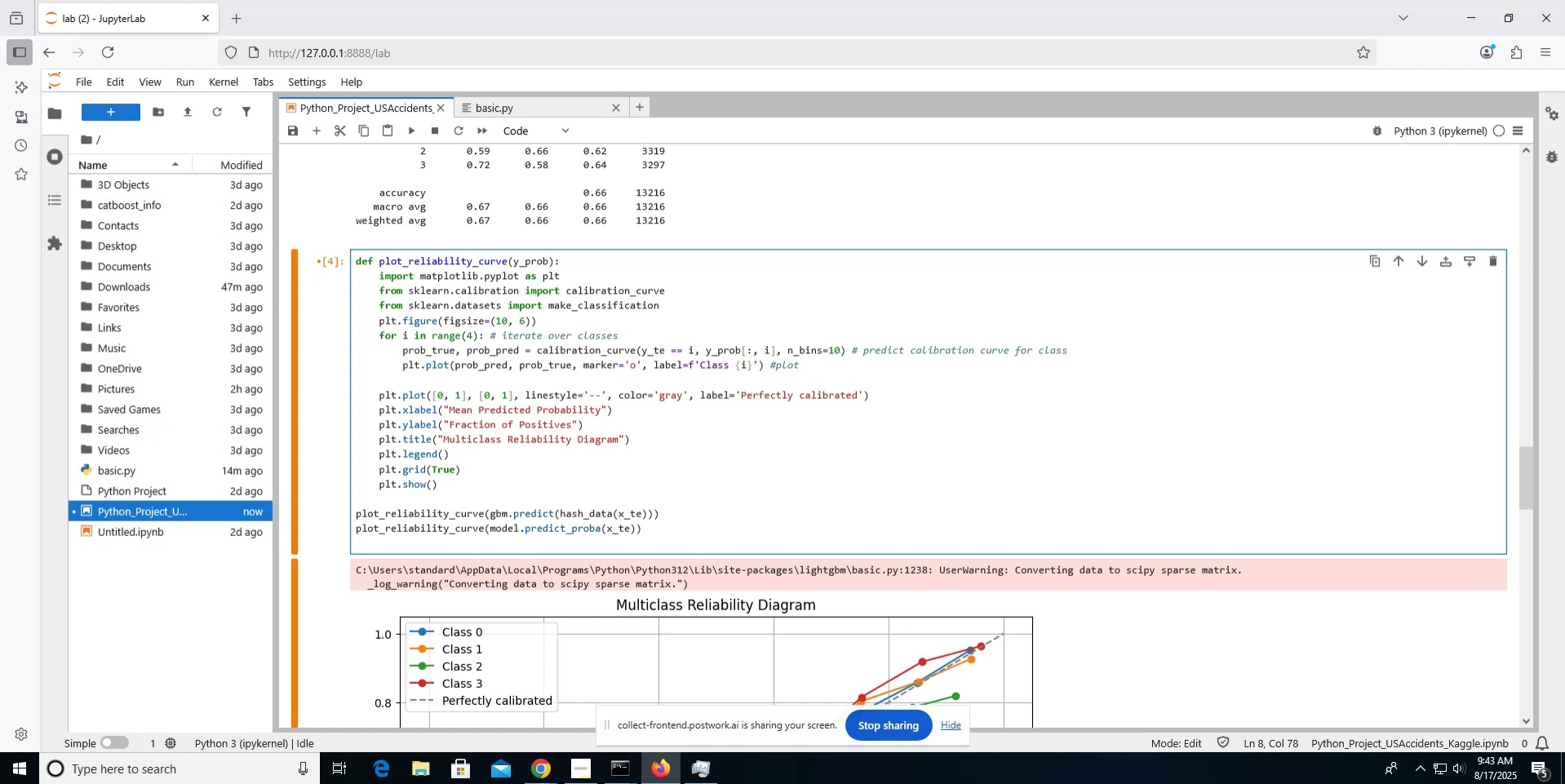 
wait(49.46)
 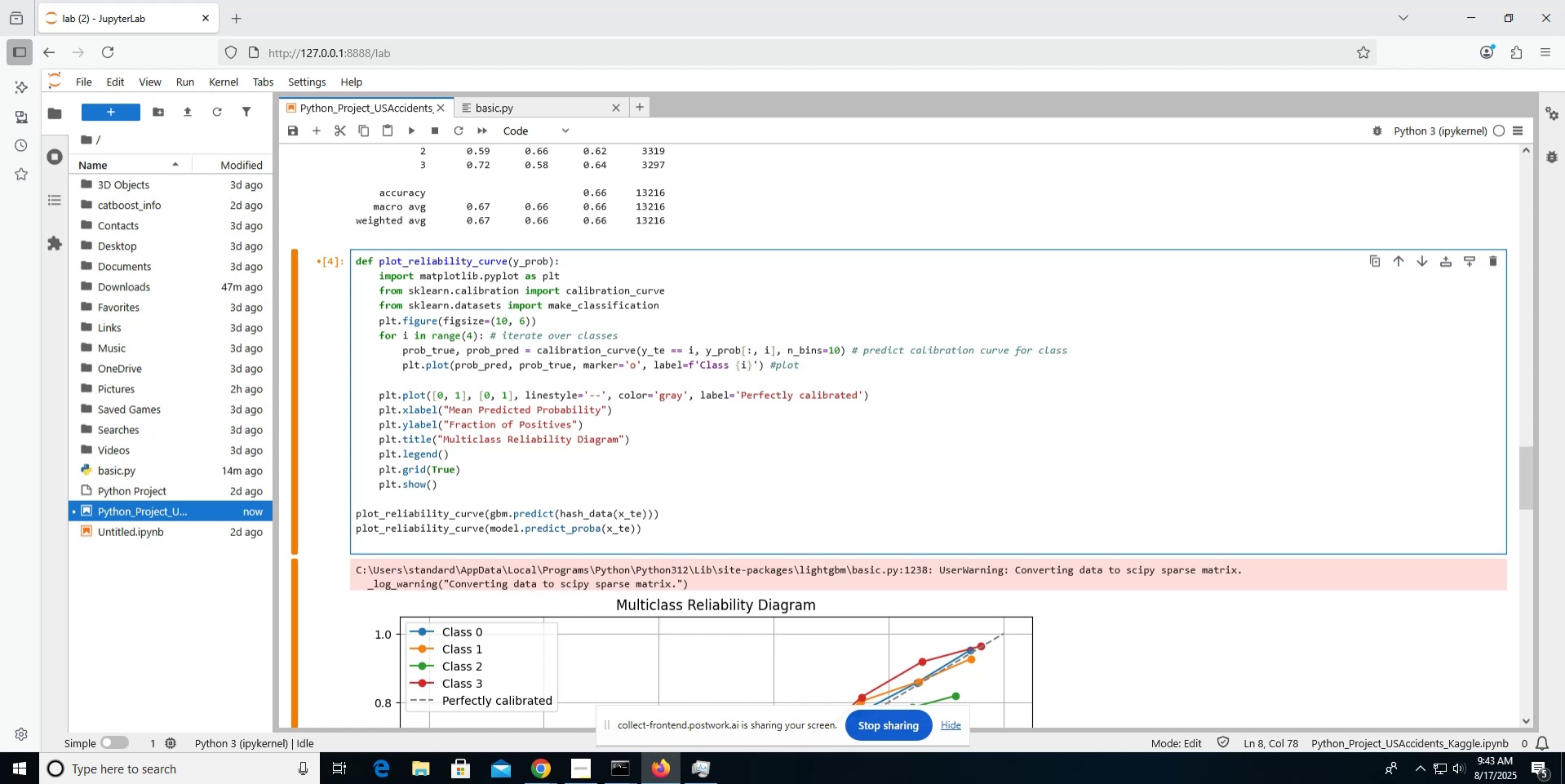 
scroll: coordinate [942, 357], scroll_direction: up, amount: 6.0
 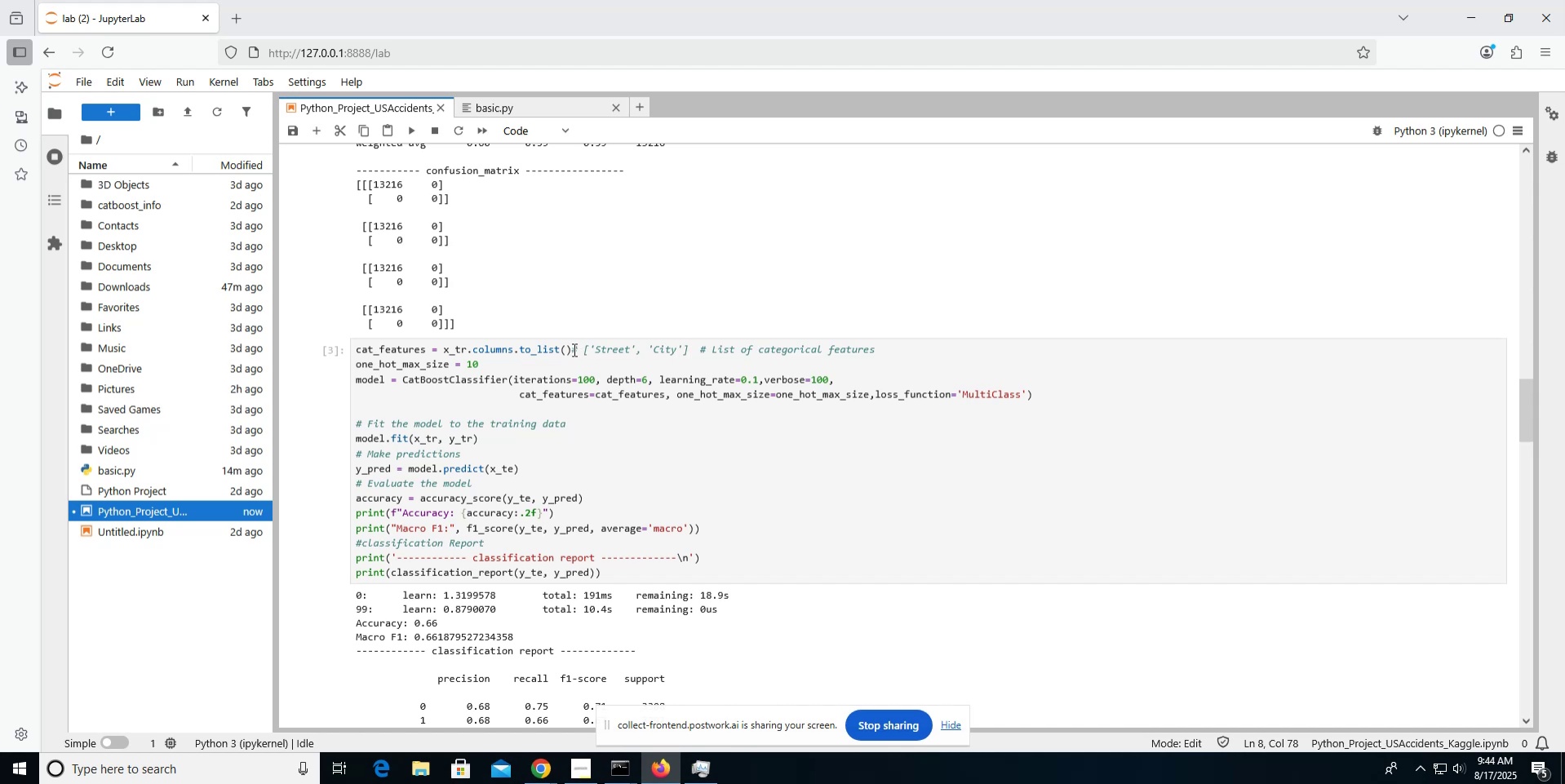 
wait(12.42)
 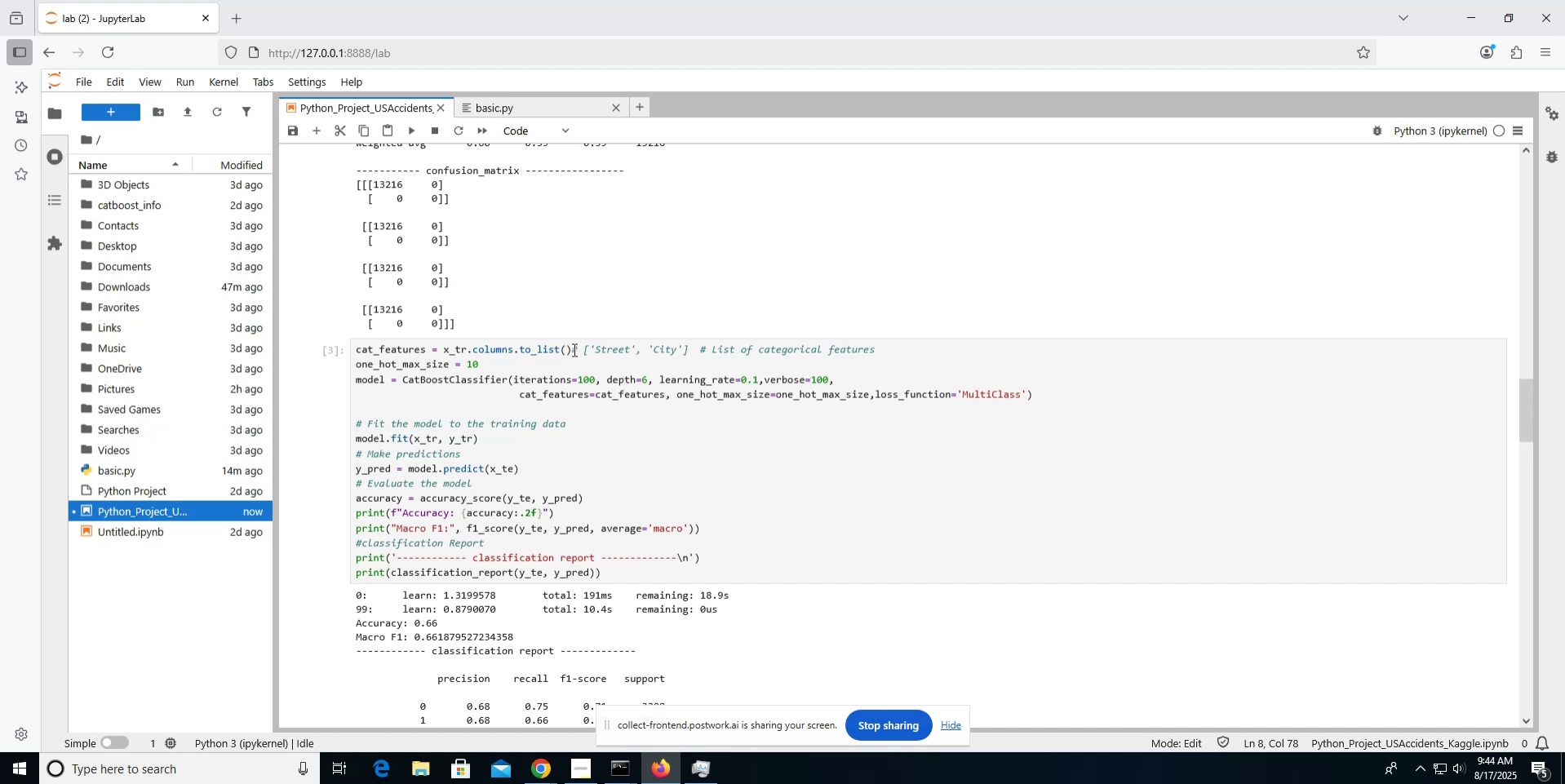 
key(Backspace)
type( # list features to clasi)
key(Backspace)
type(sify one)
 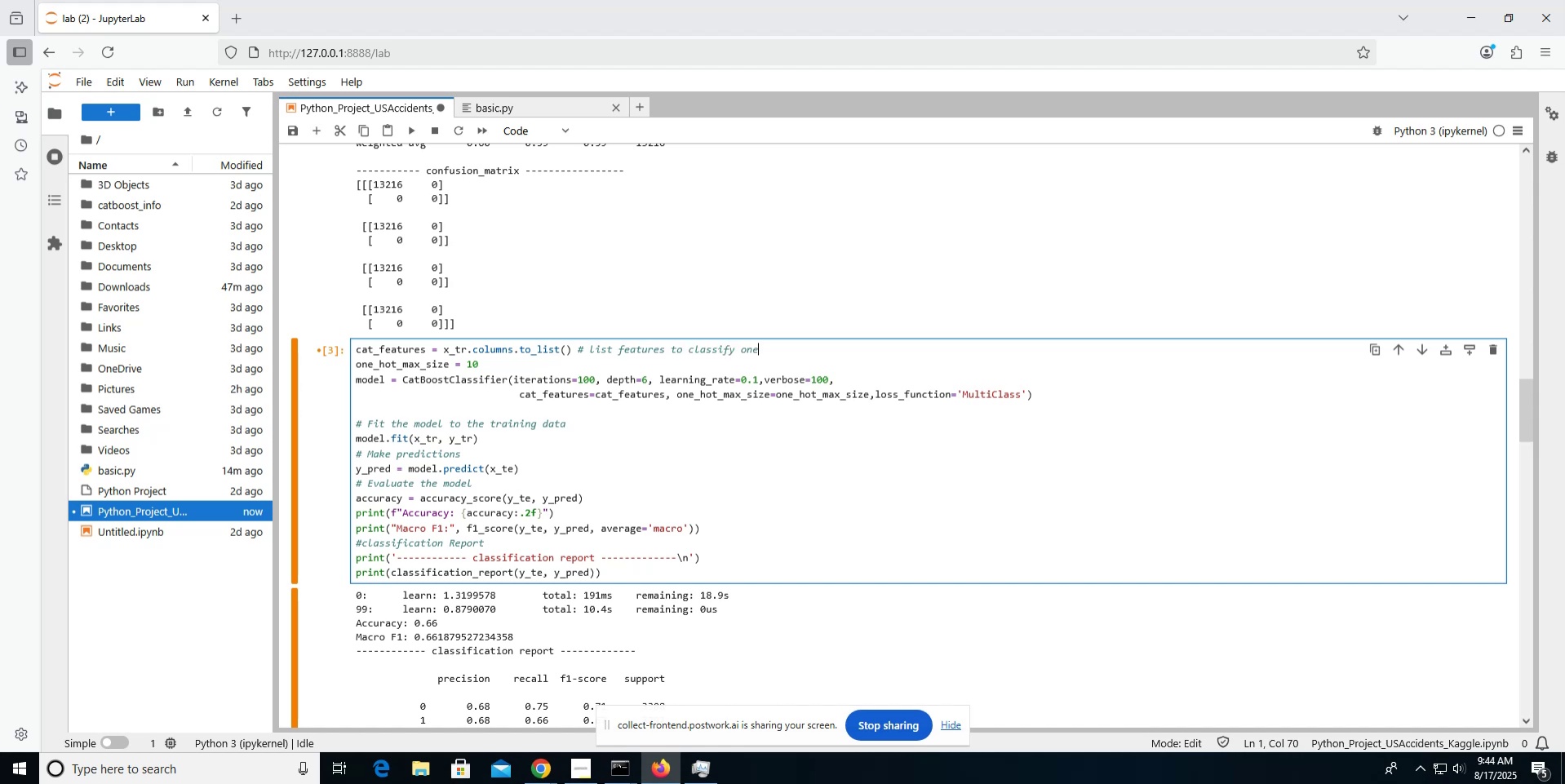 
scroll: coordinate [856, 297], scroll_direction: up, amount: 7.0
 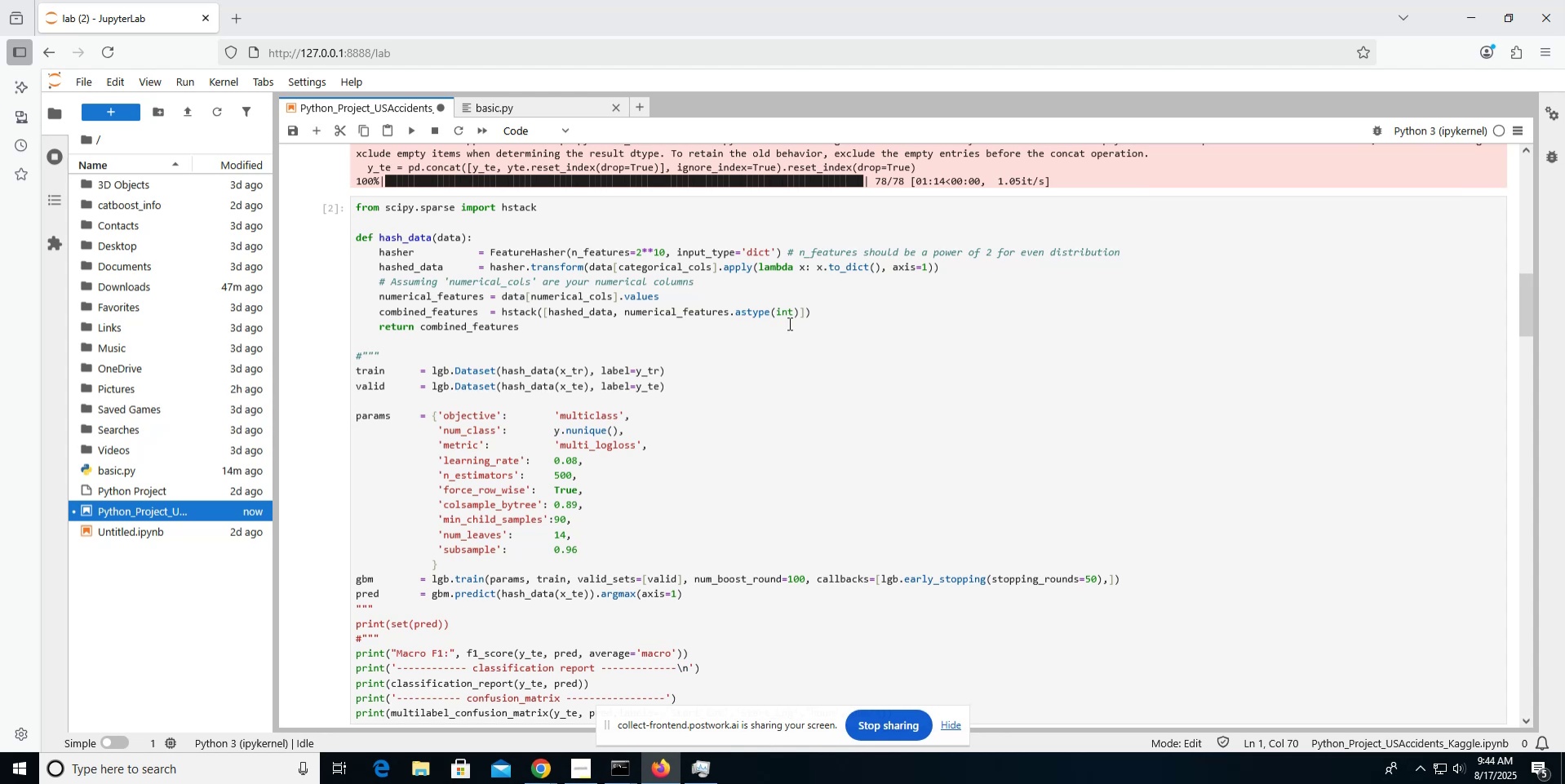 
left_click([522, 359])
 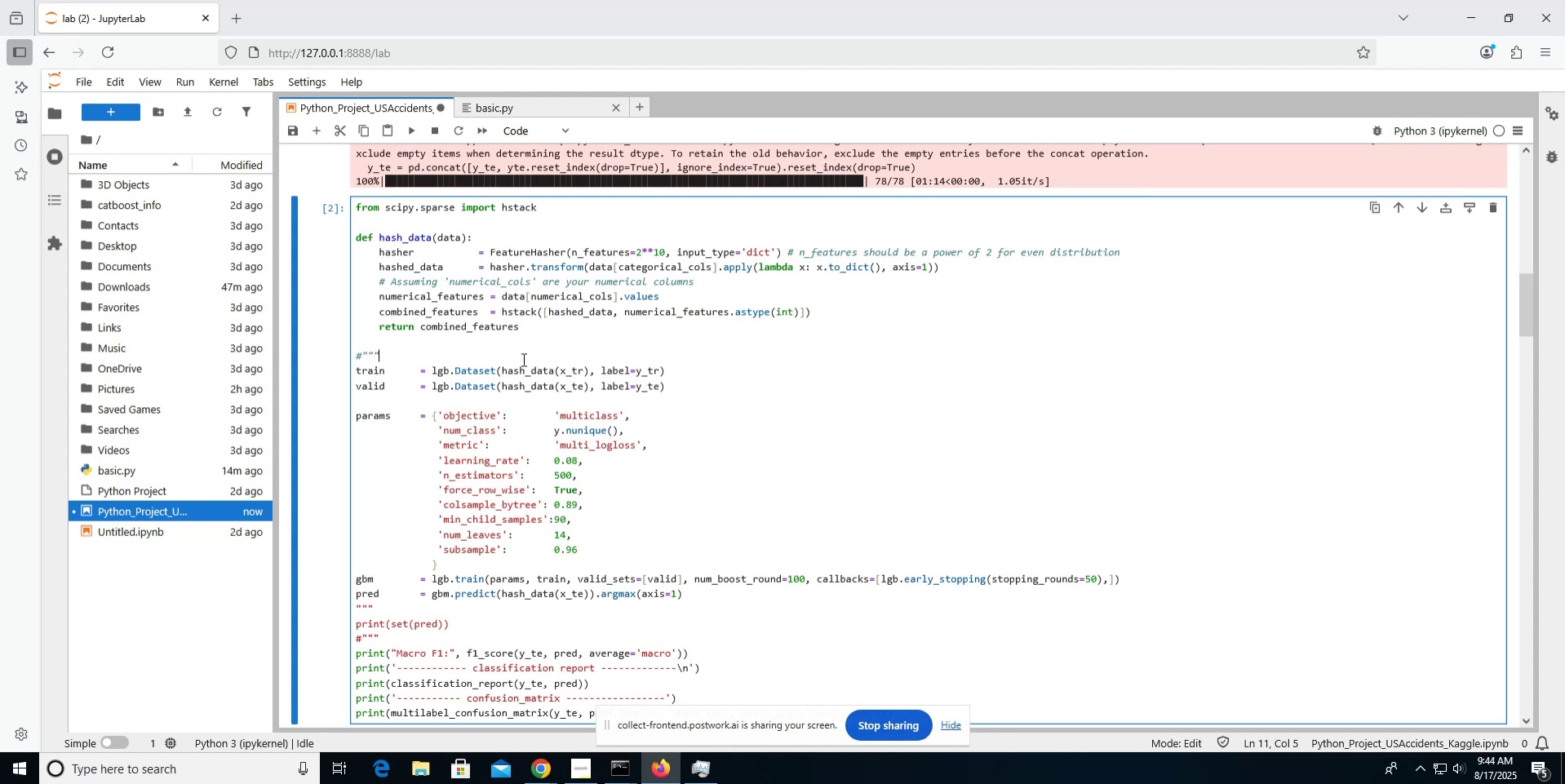 
key(ArrowRight)
 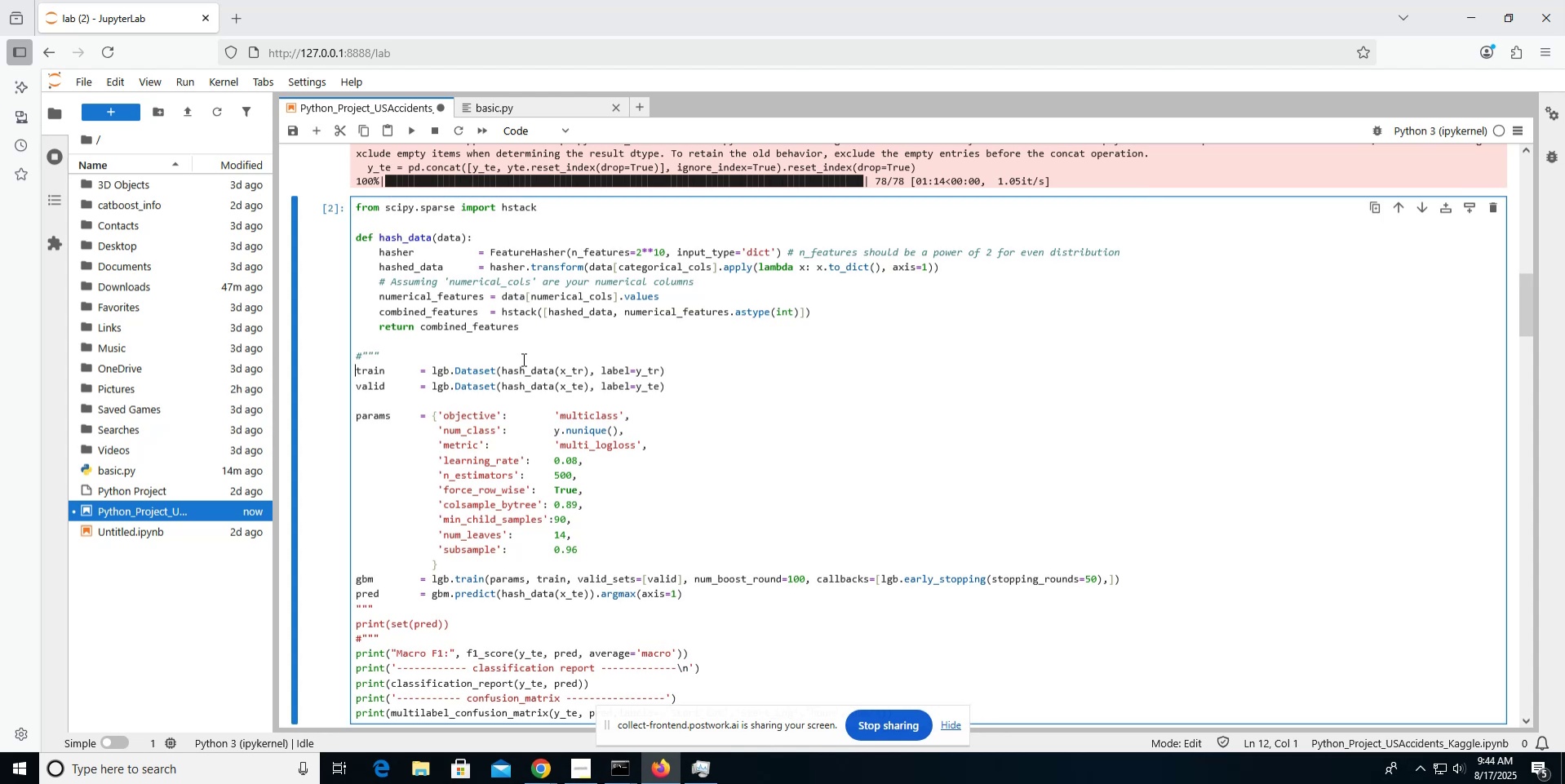 
key(Shift+ArrowUp)
 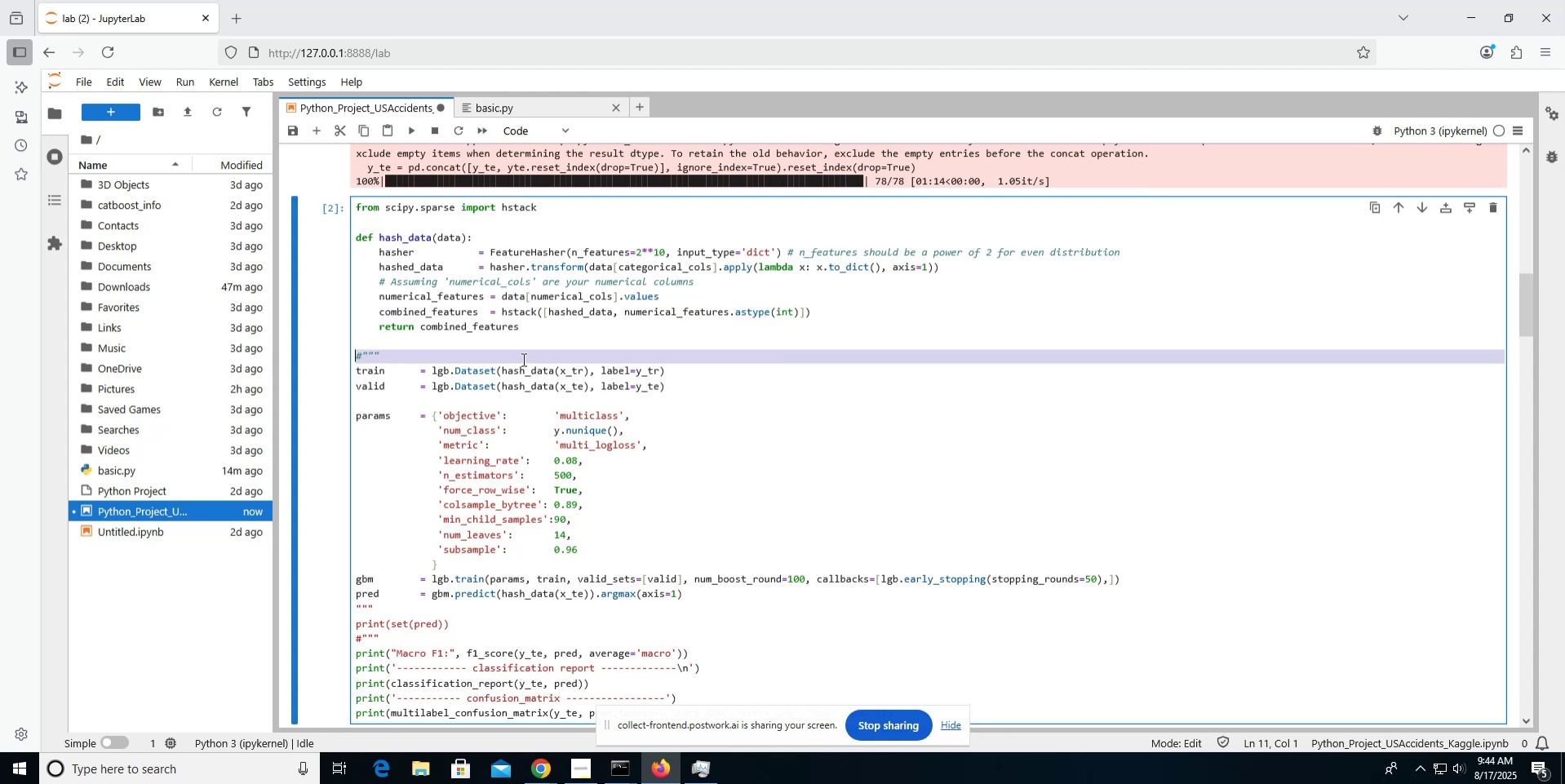 
key(Backspace)
 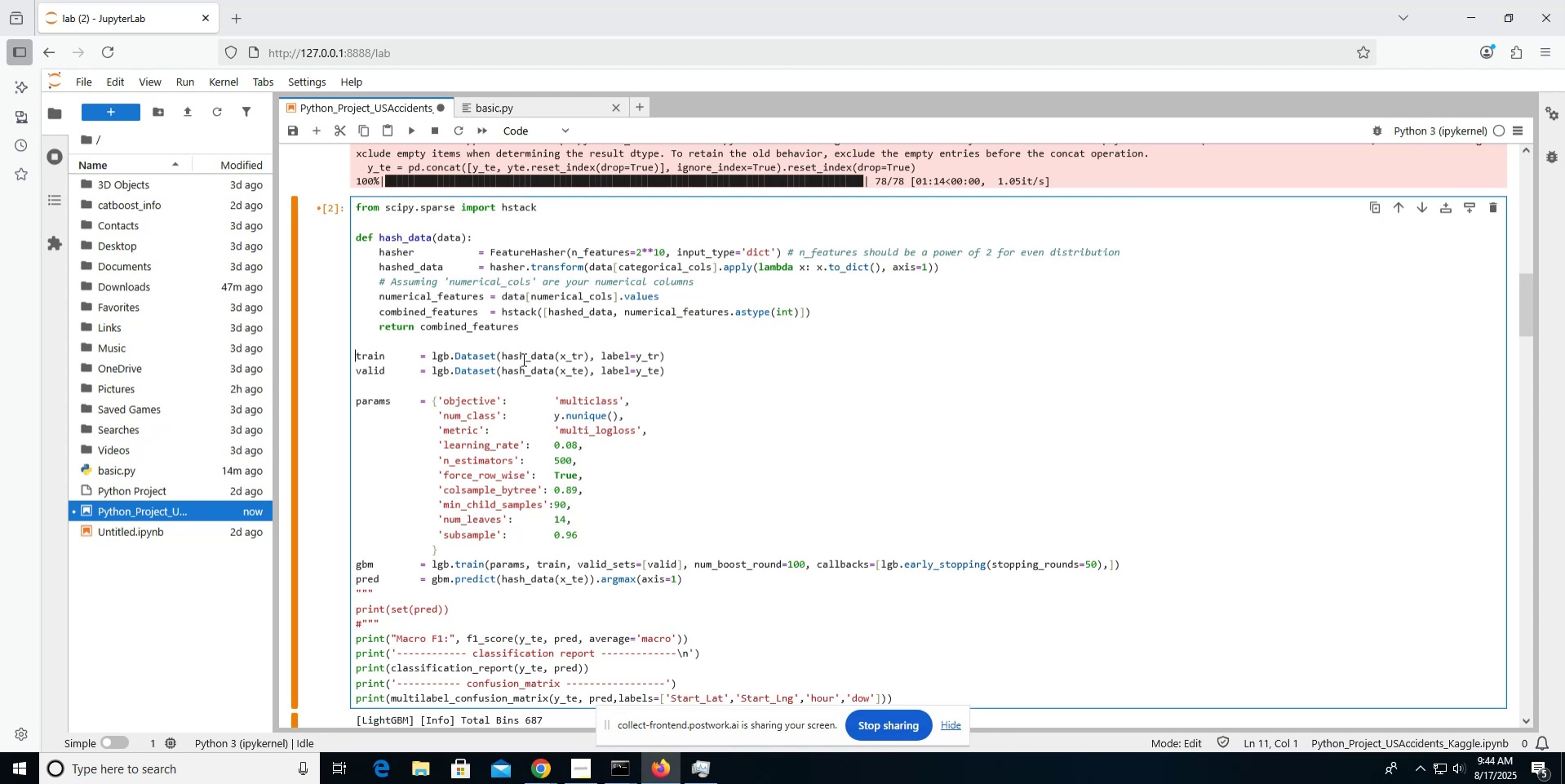 
hold_key(key=ArrowDown, duration=1.06)
 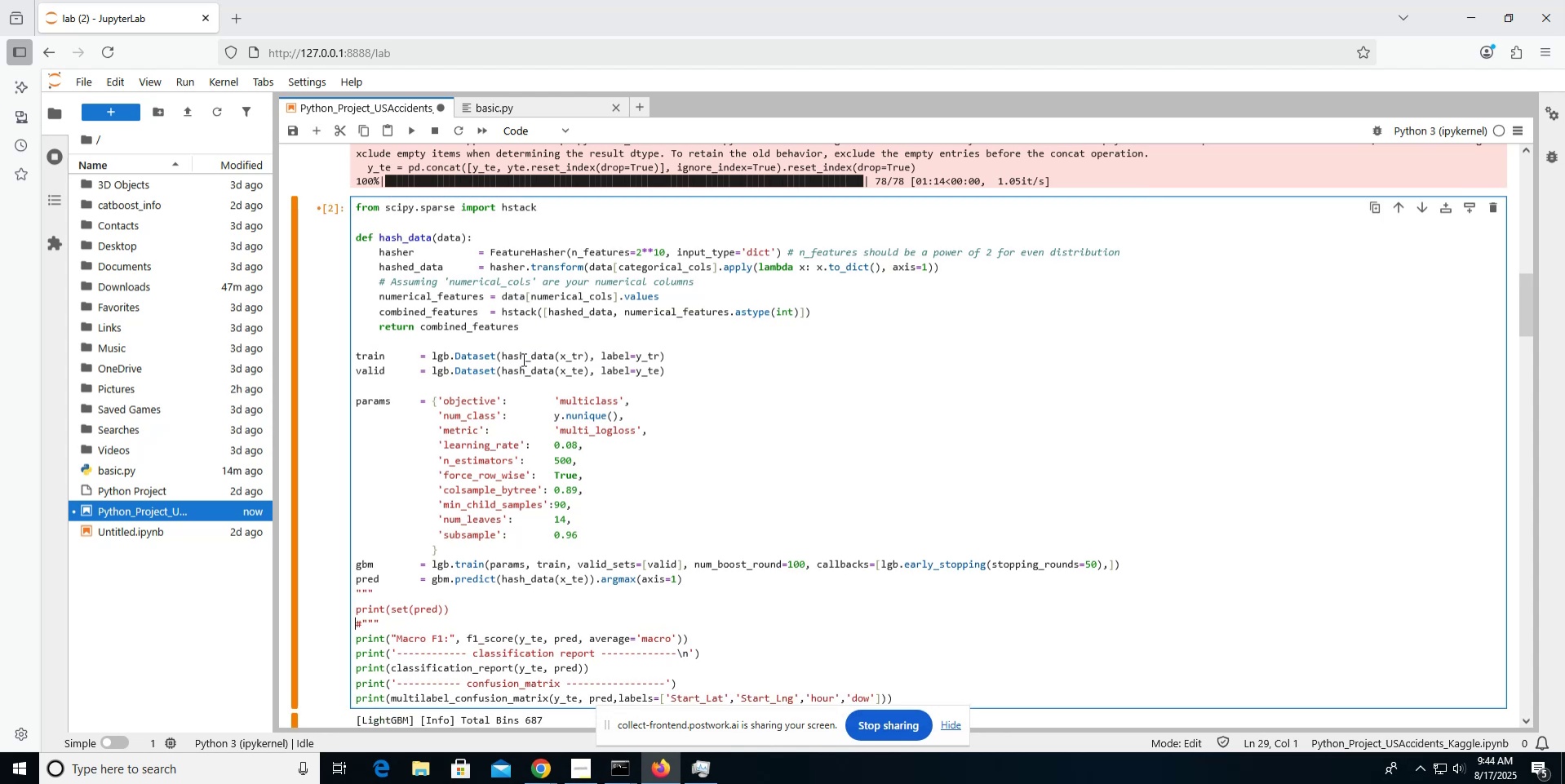 
key(ArrowUp)
 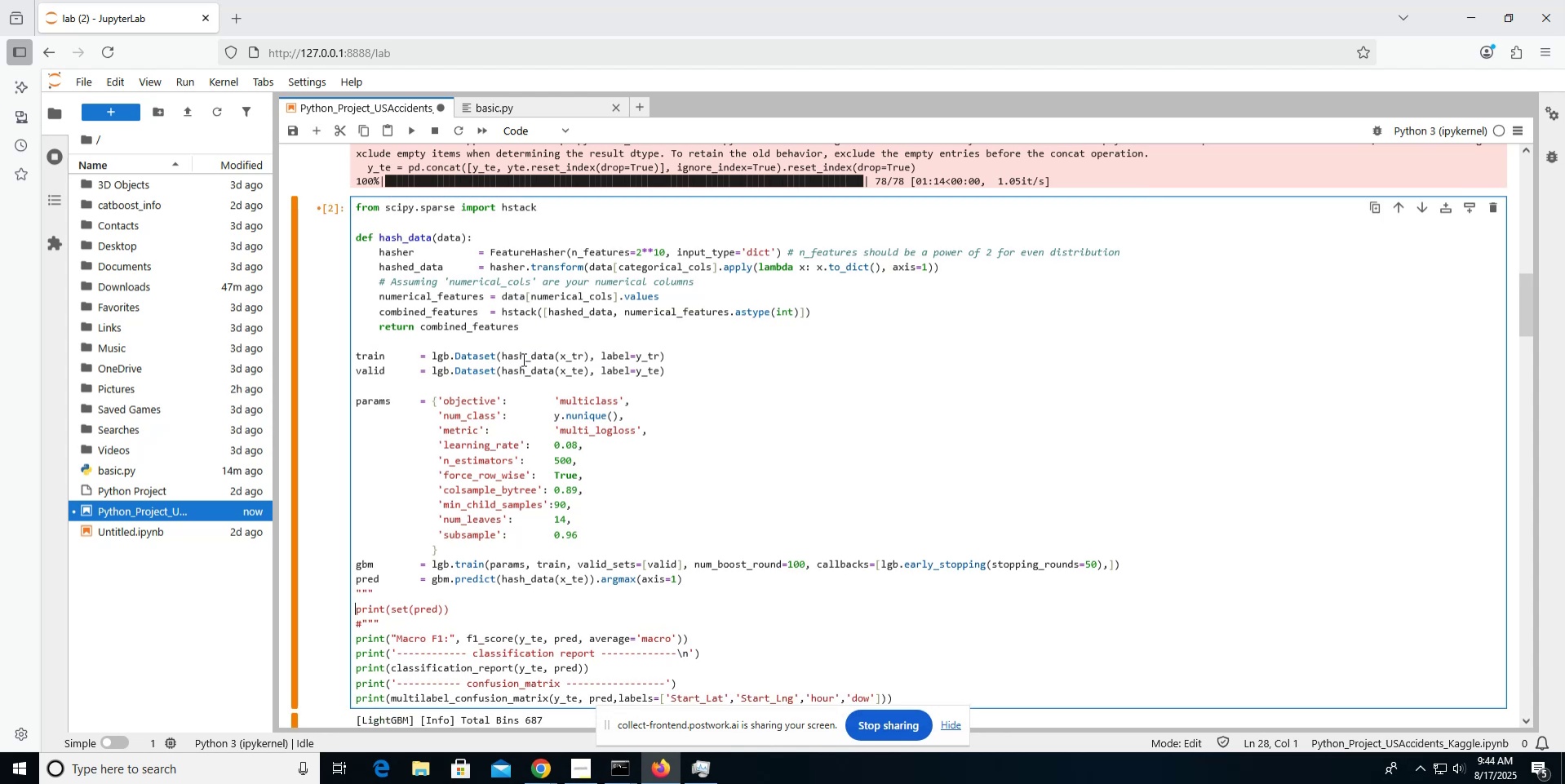 
key(ArrowUp)
 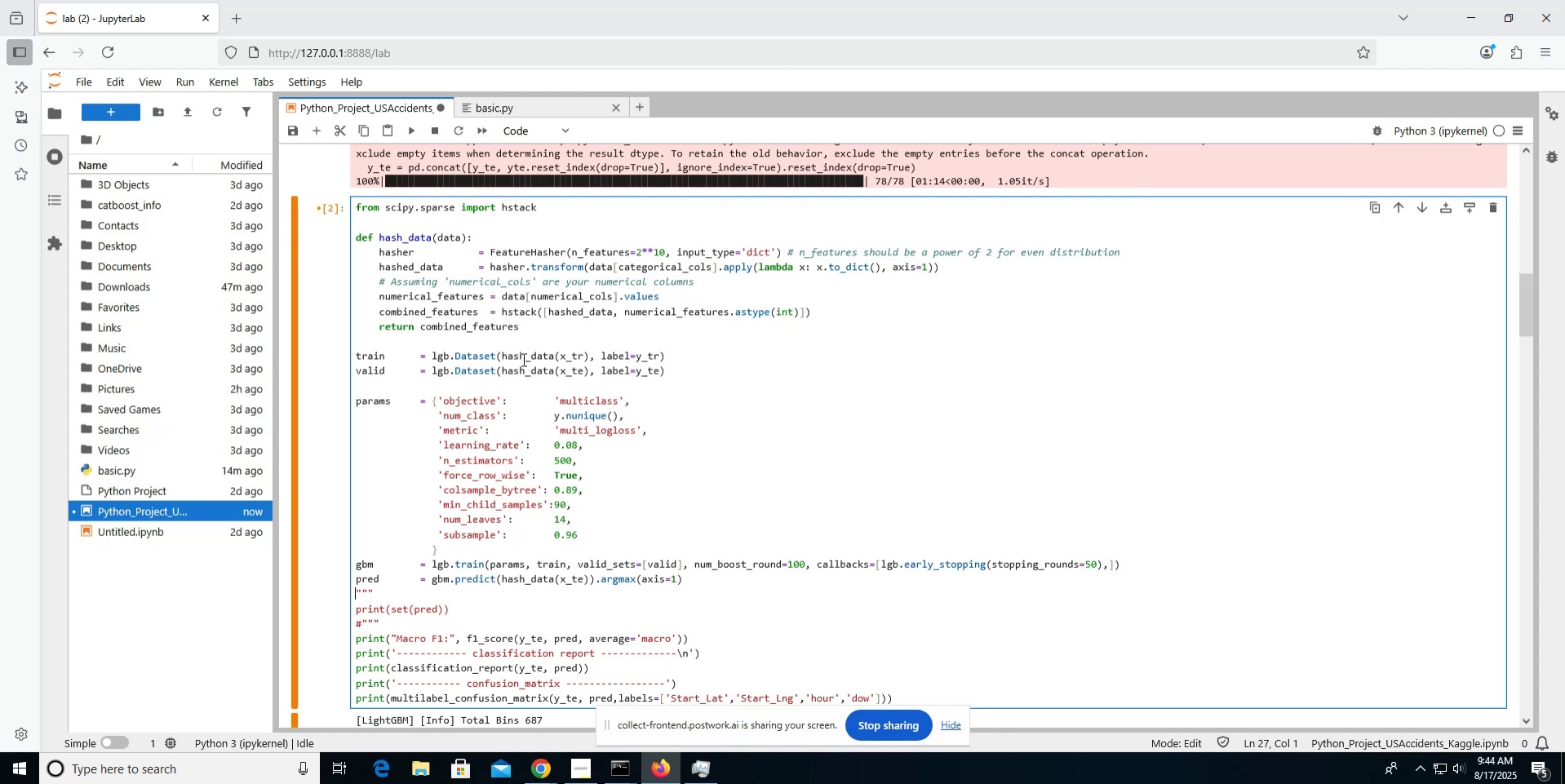 
key(Shift+ArrowDown)
 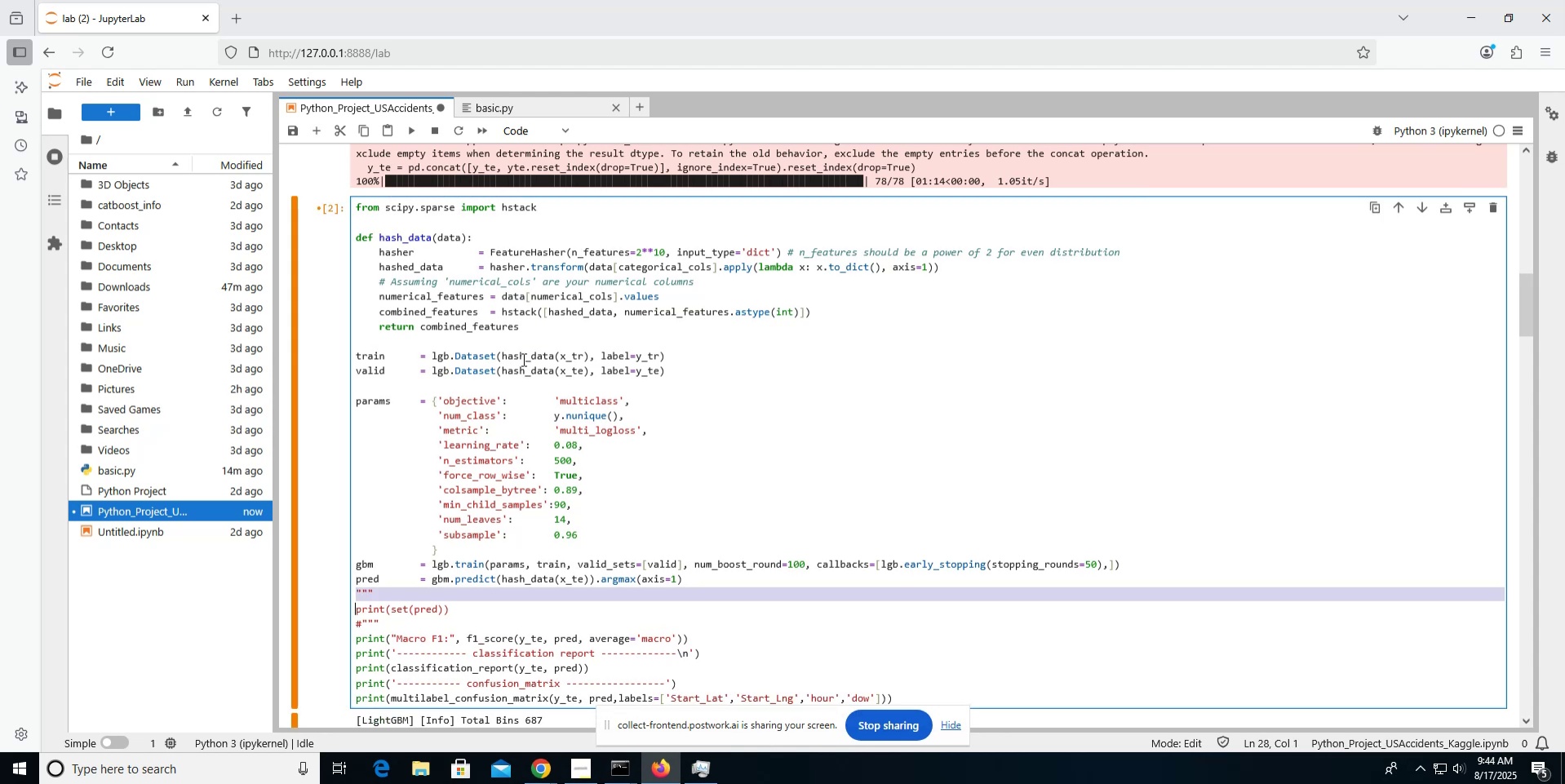 
key(Shift+ArrowDown)
 